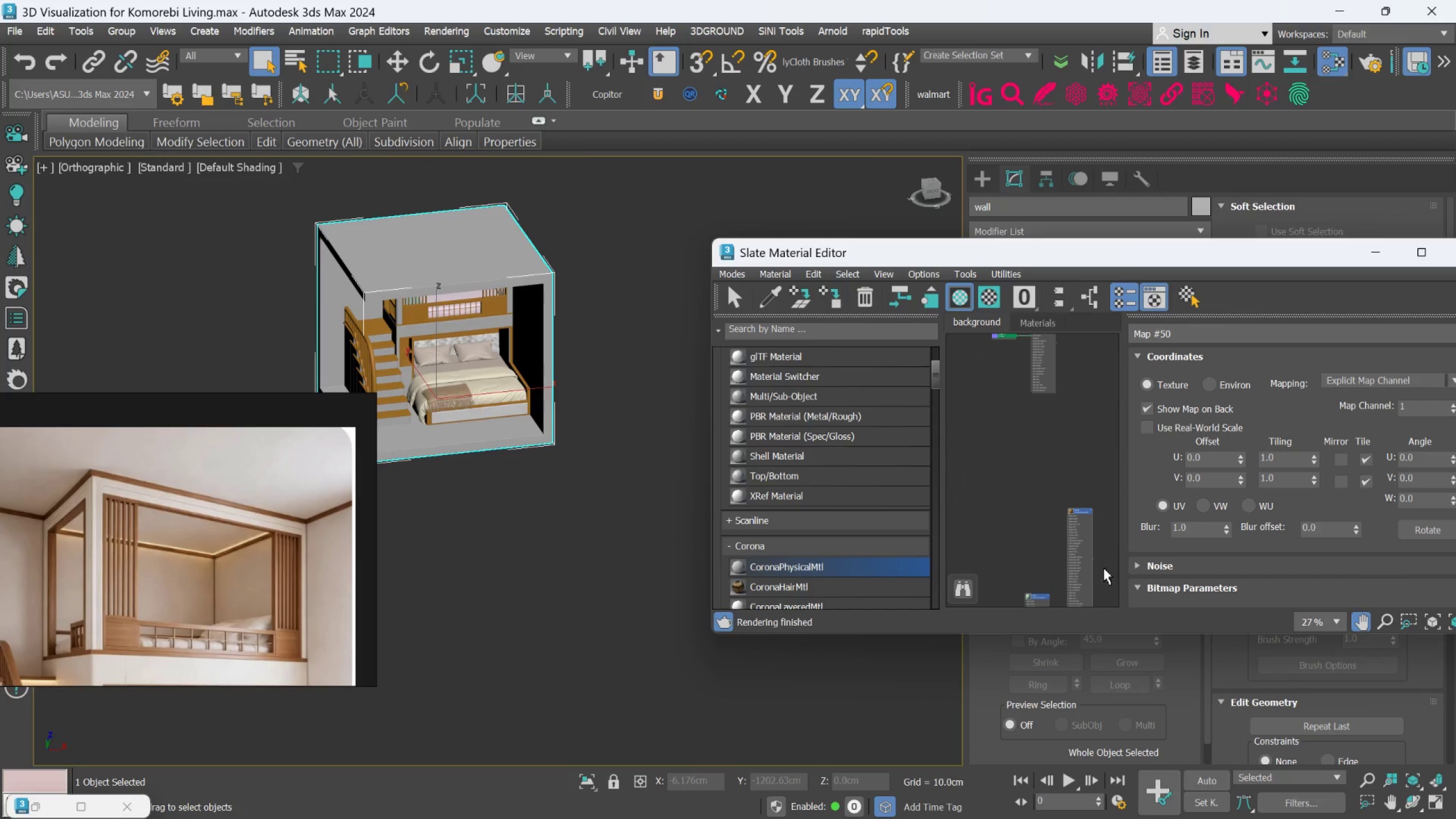 
scroll: coordinate [1079, 536], scroll_direction: down, amount: 2.0
 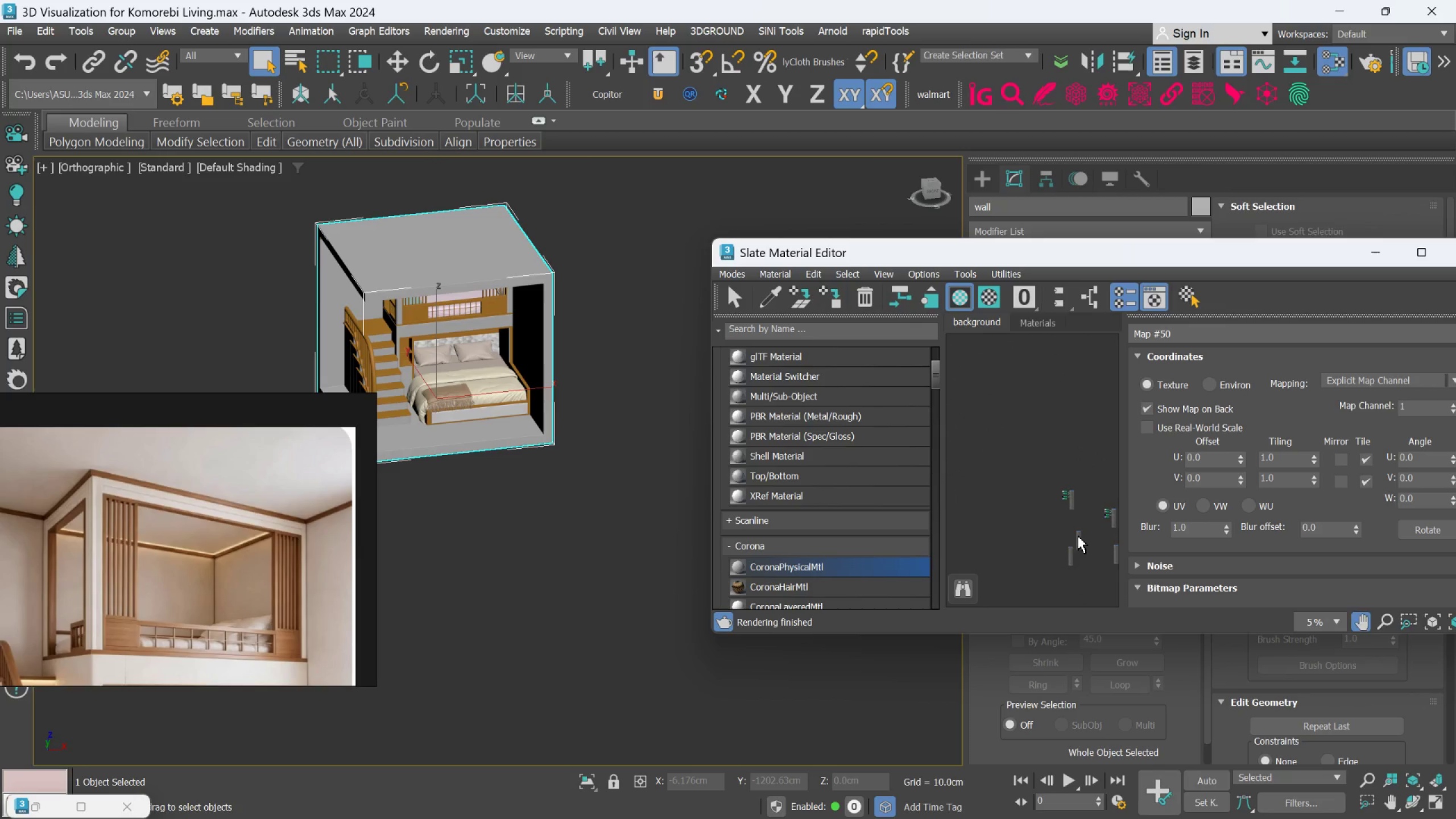 
scroll: coordinate [1079, 536], scroll_direction: up, amount: 1.0
 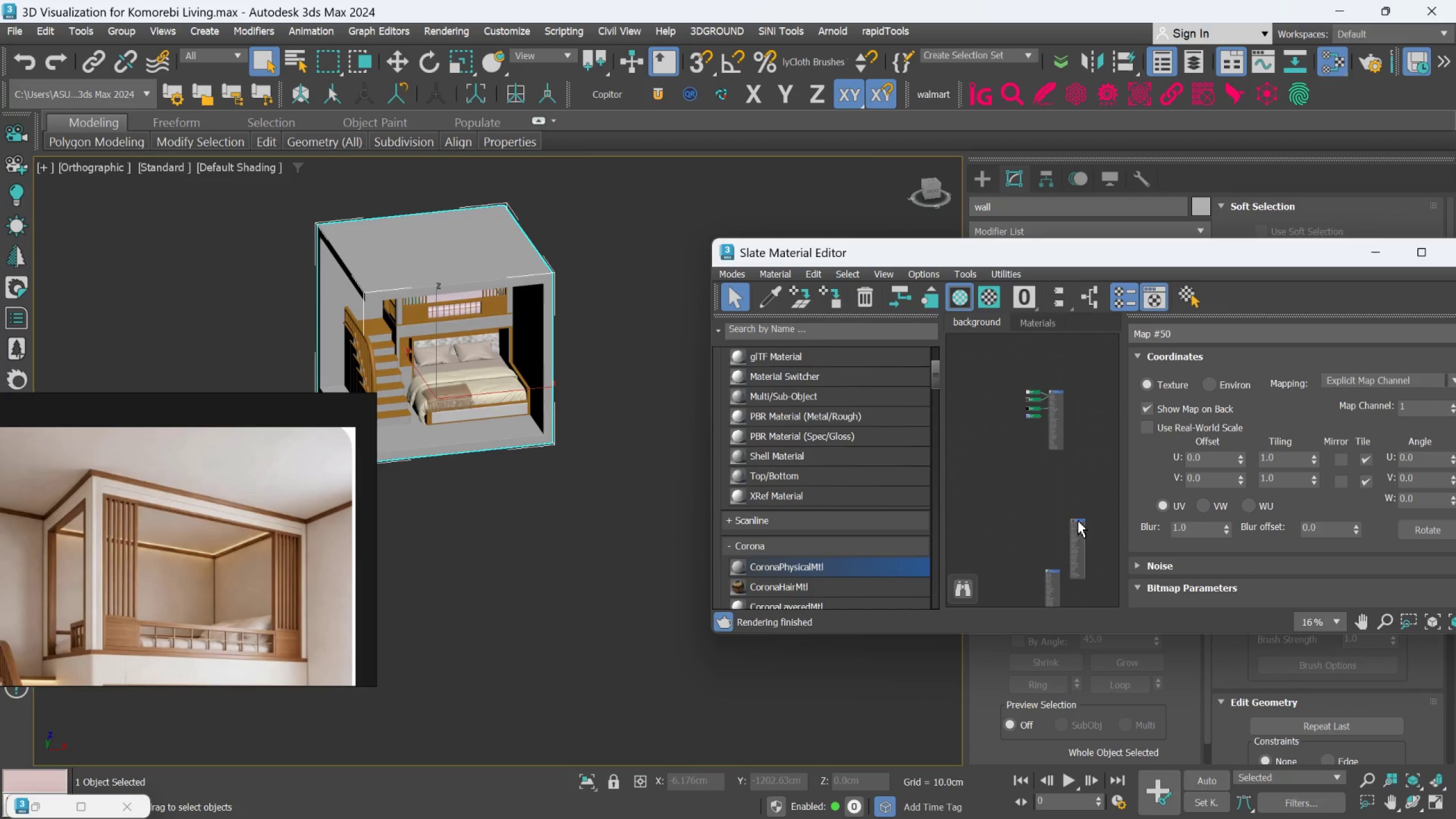 
left_click_drag(start_coordinate=[1078, 520], to_coordinate=[1000, 485])
 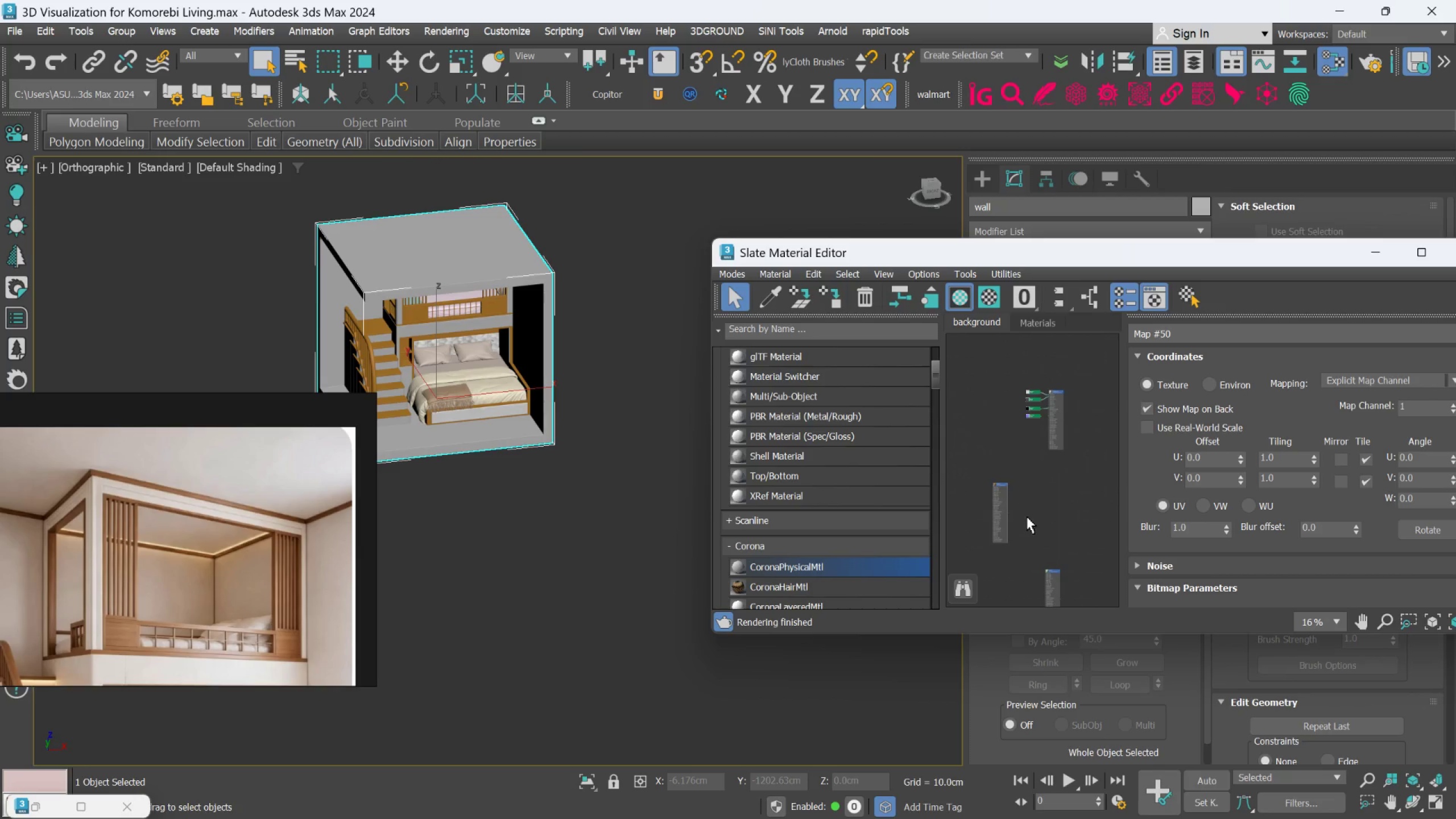 
scroll: coordinate [1036, 533], scroll_direction: down, amount: 2.0
 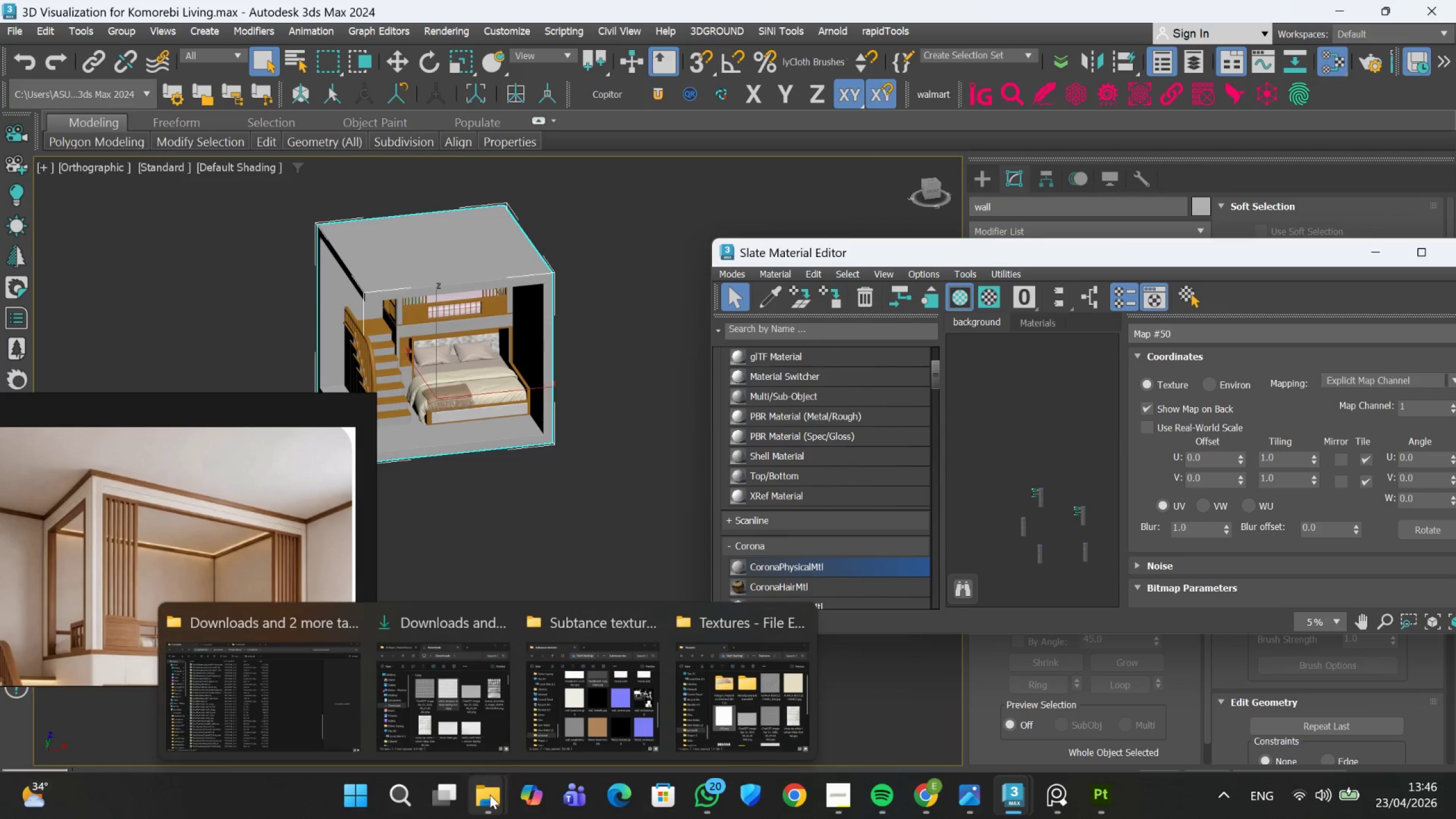 
left_click([577, 689])
 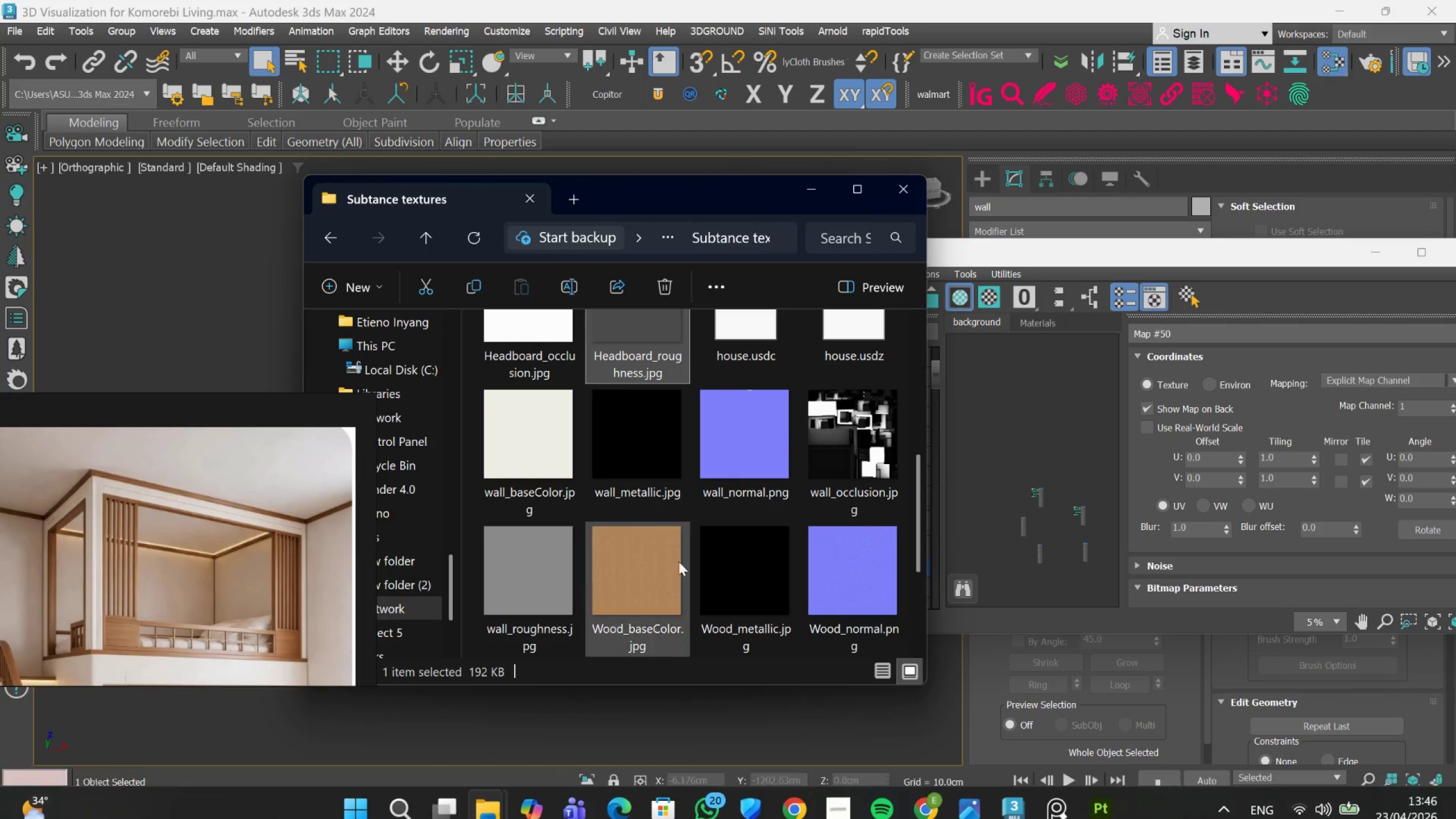 
mouse_move([673, 498])
 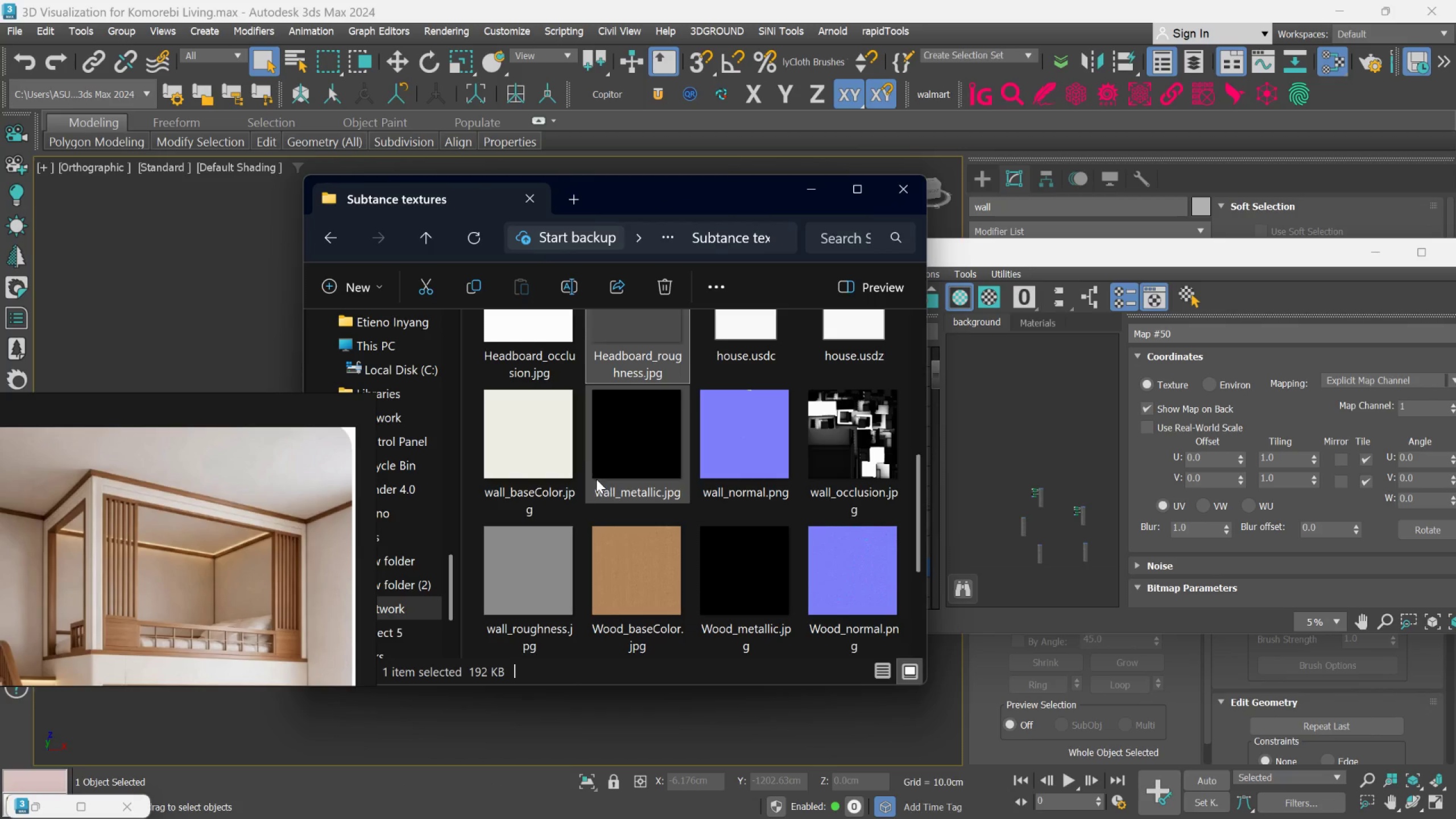 
left_click_drag(start_coordinate=[546, 448], to_coordinate=[971, 516])
 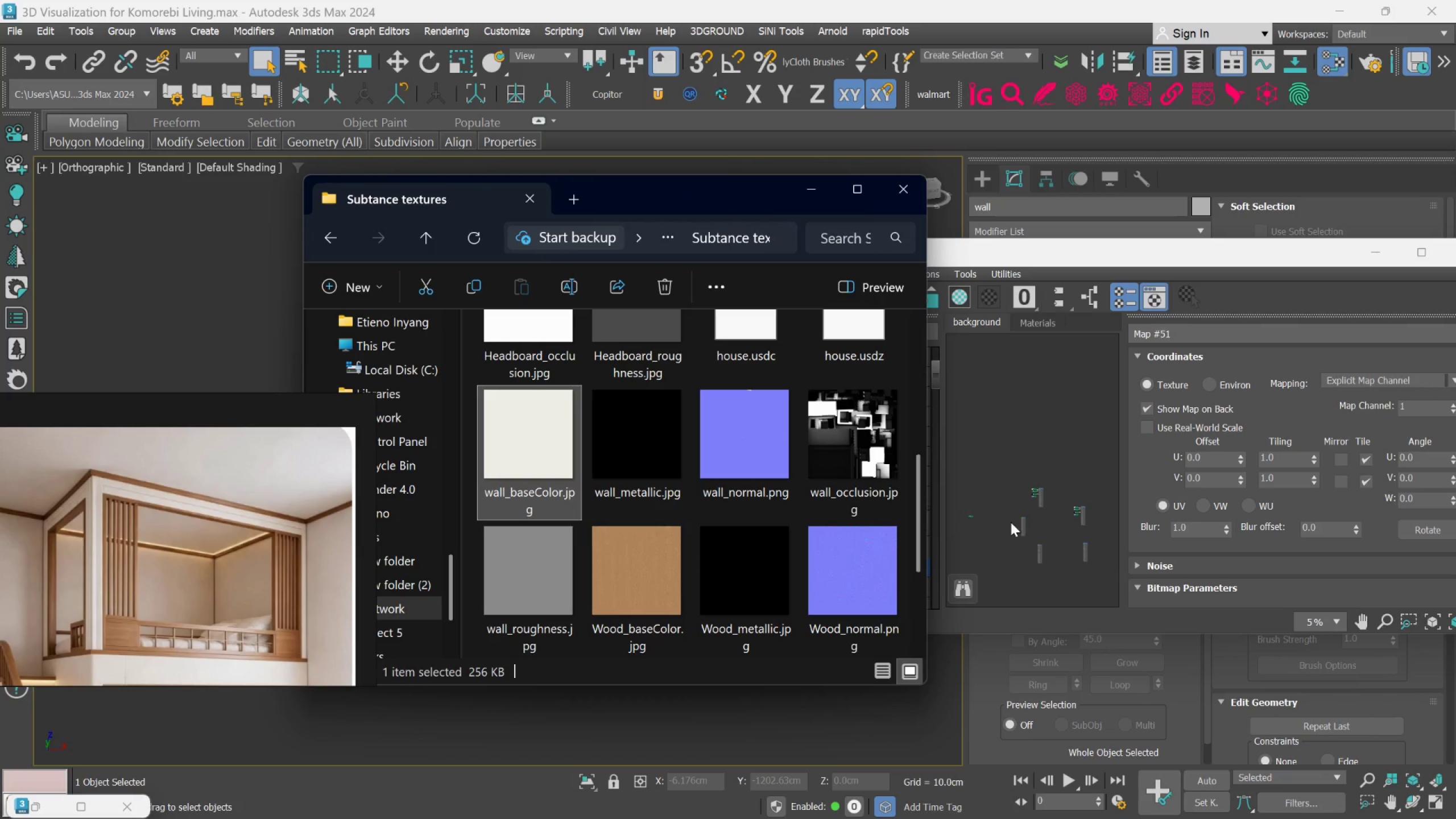 
scroll: coordinate [1018, 520], scroll_direction: none, amount: 0.0
 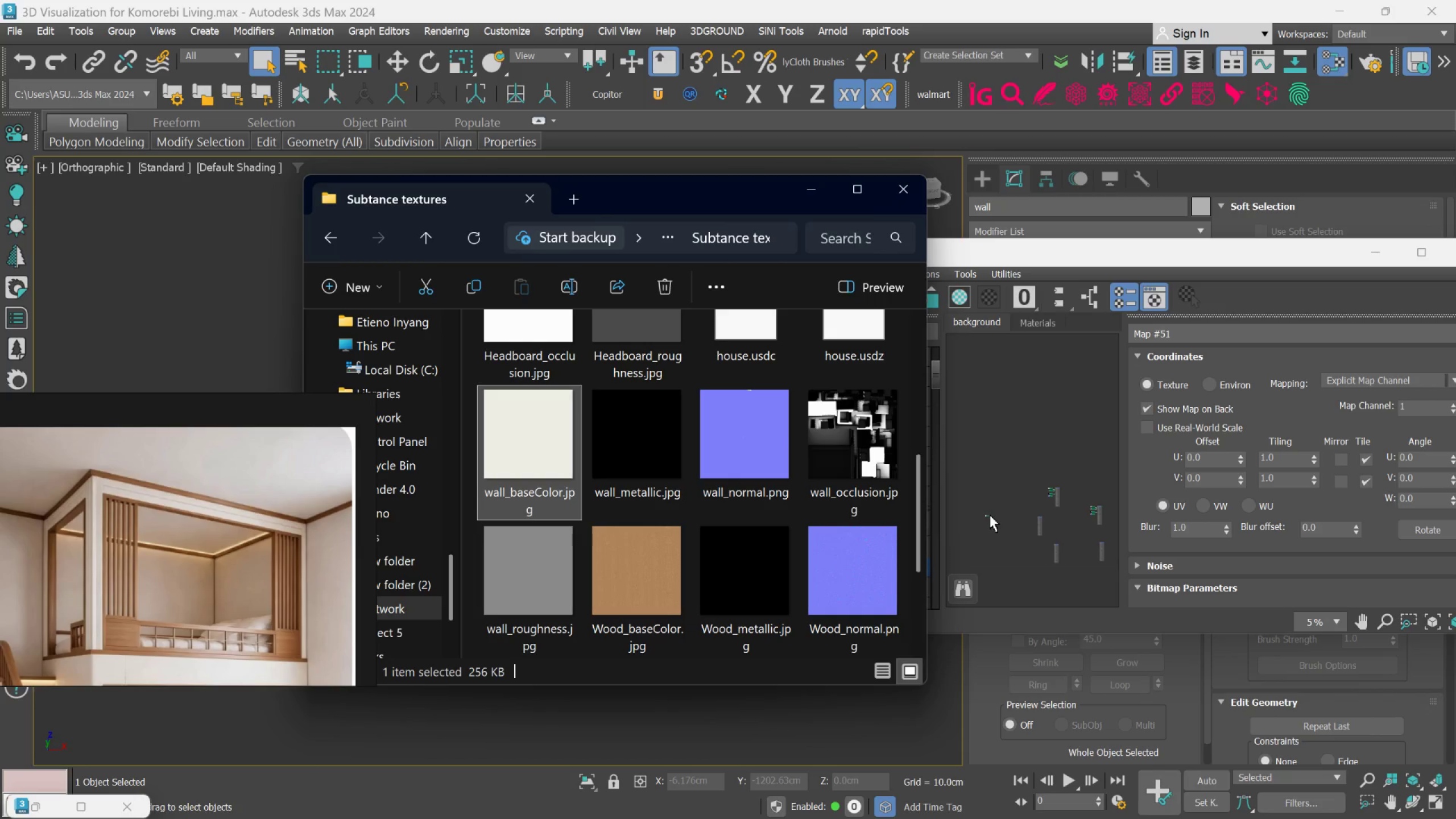 
left_click_drag(start_coordinate=[989, 514], to_coordinate=[1013, 528])
 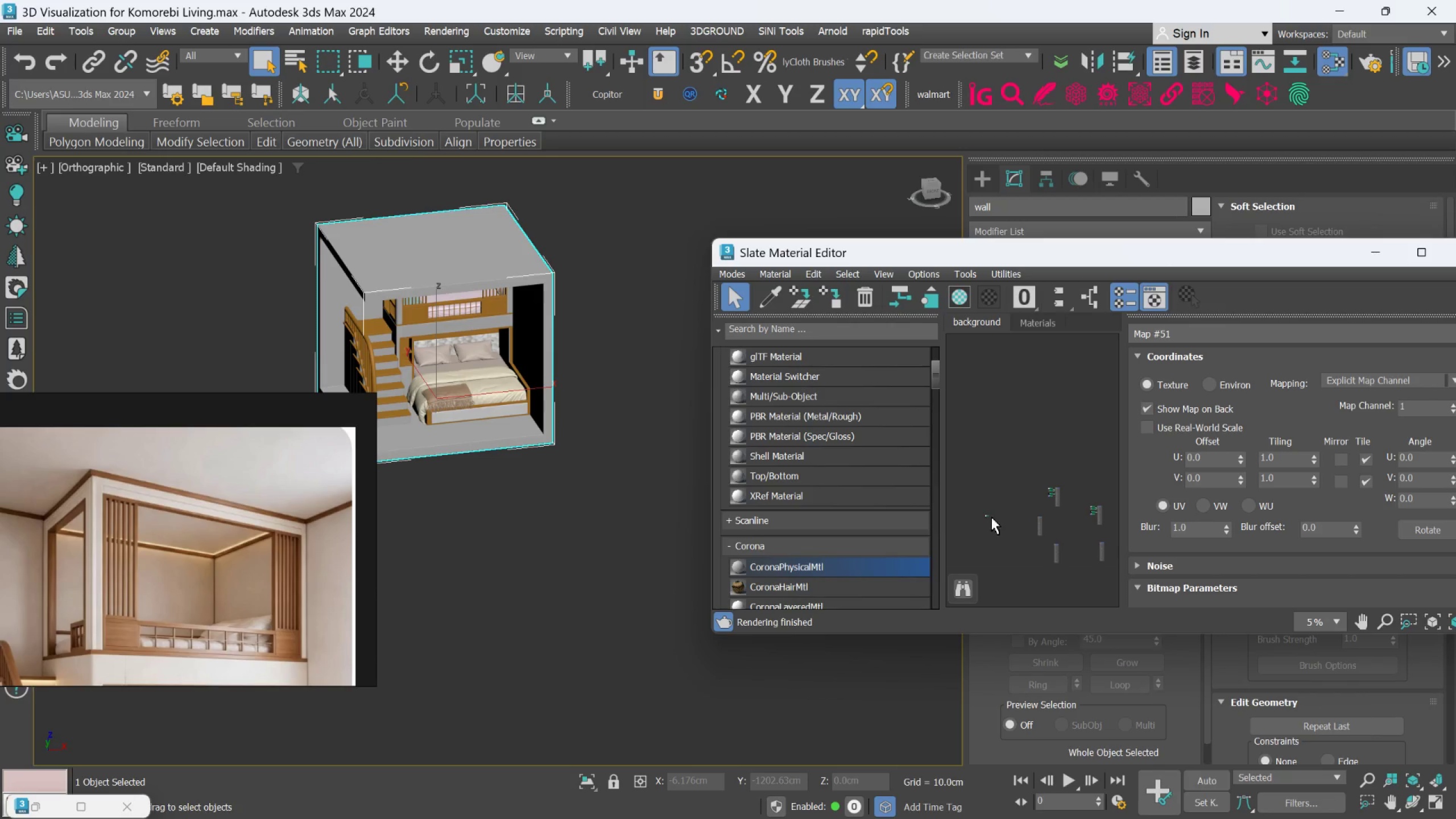 
left_click_drag(start_coordinate=[988, 515], to_coordinate=[1038, 533])
 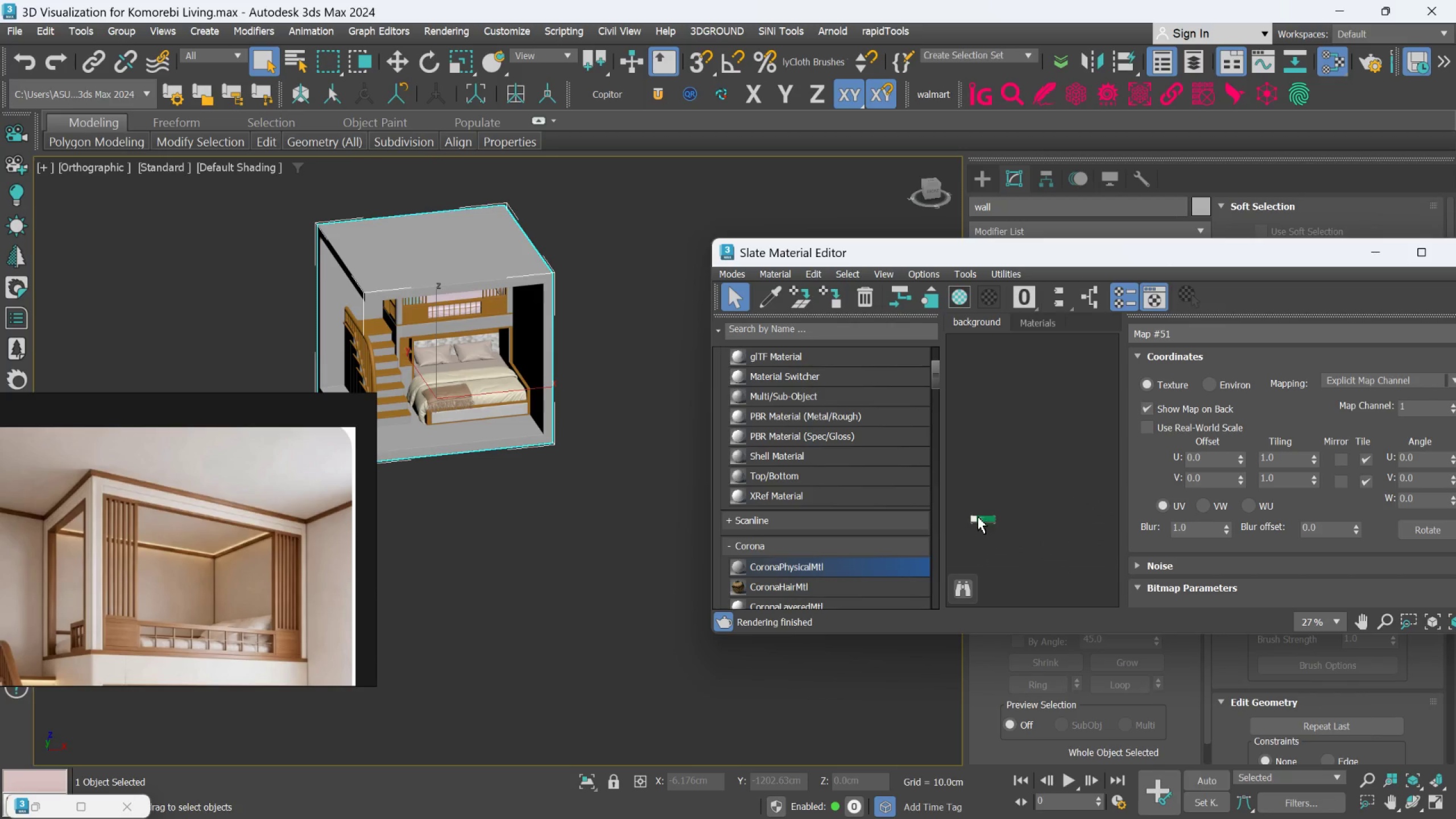 
scroll: coordinate [988, 515], scroll_direction: up, amount: 2.0
 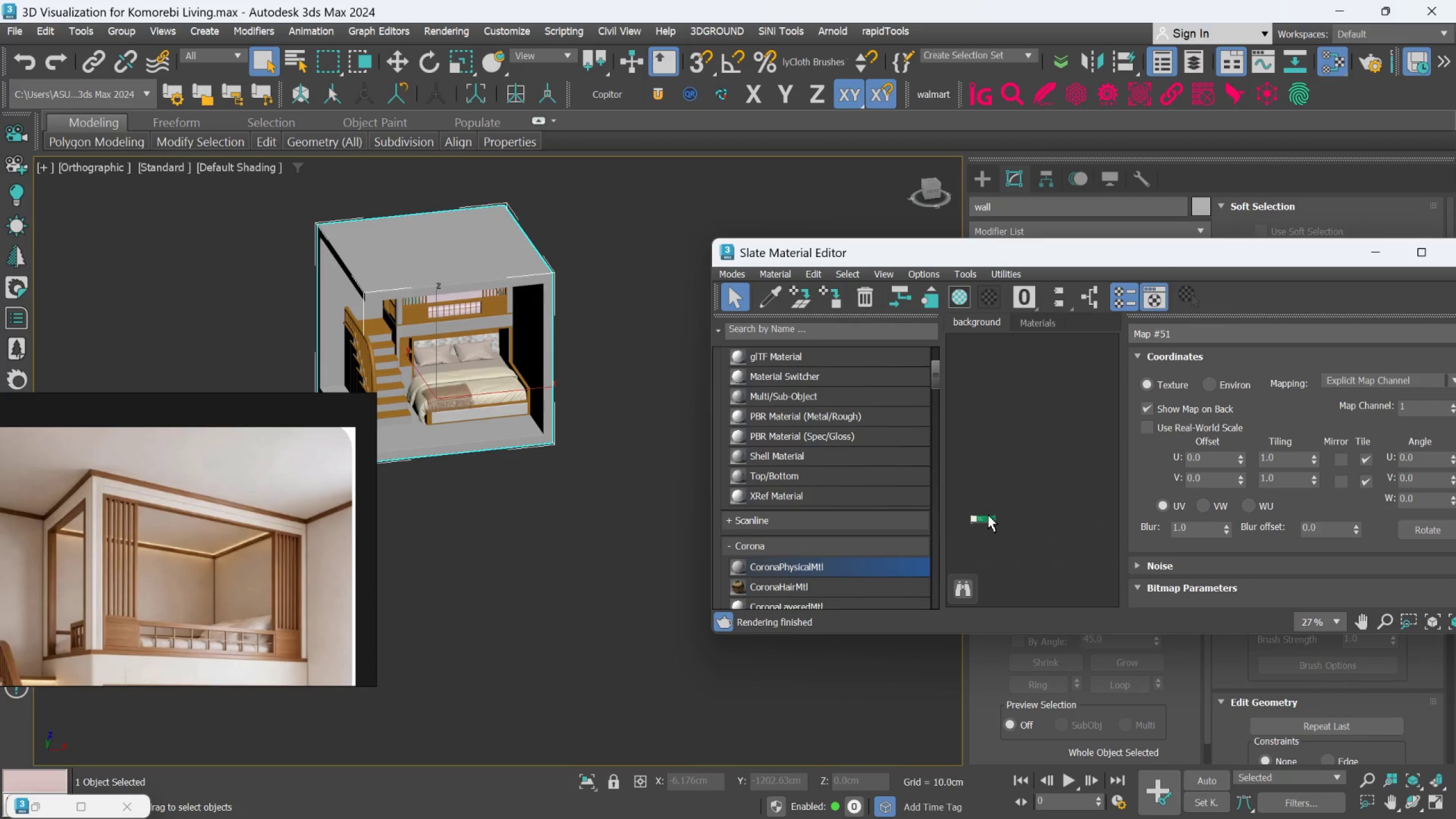 
left_click_drag(start_coordinate=[978, 516], to_coordinate=[1031, 537])
 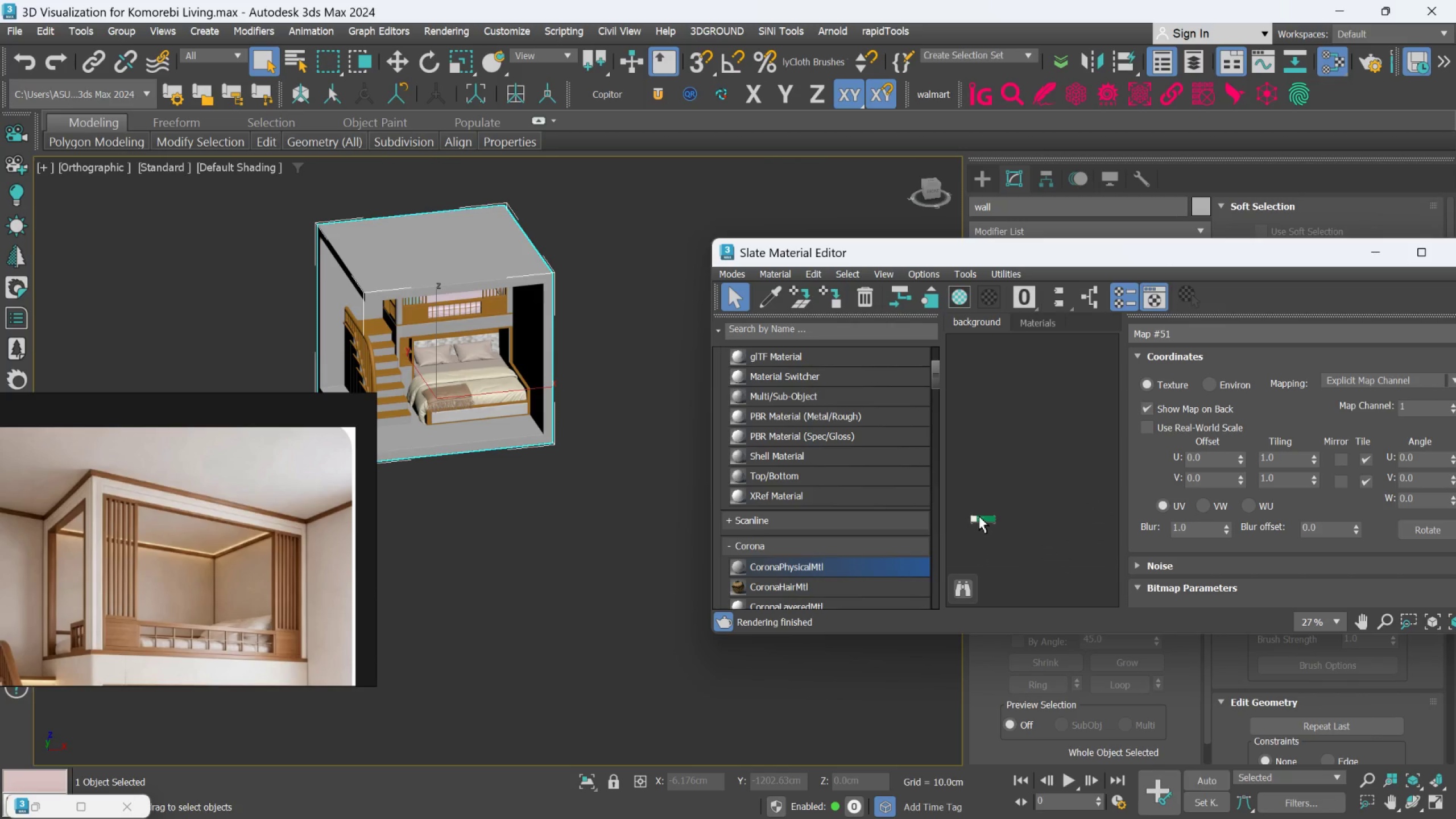 
left_click_drag(start_coordinate=[978, 515], to_coordinate=[998, 531])
 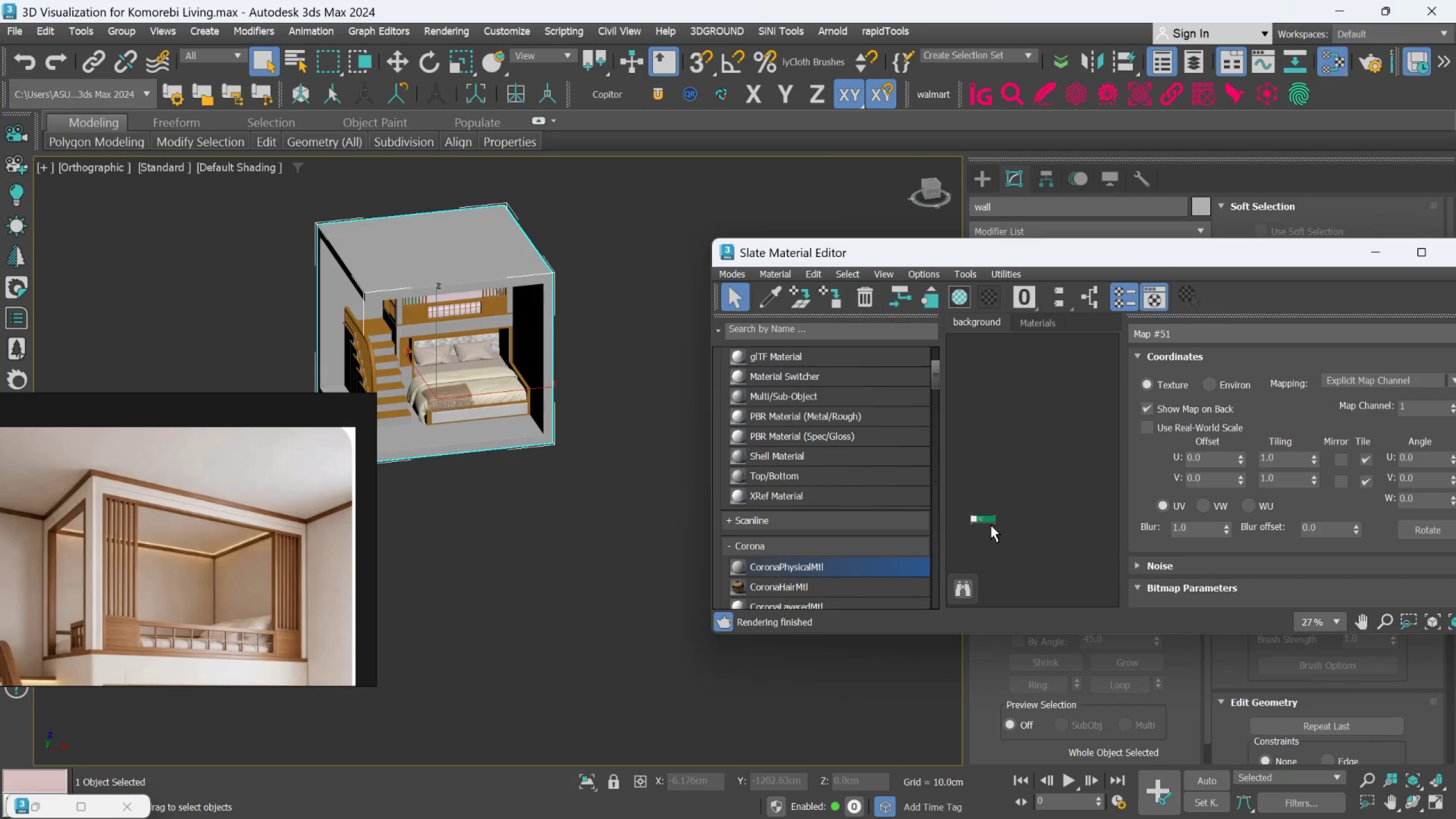 
left_click_drag(start_coordinate=[979, 508], to_coordinate=[1071, 542])
 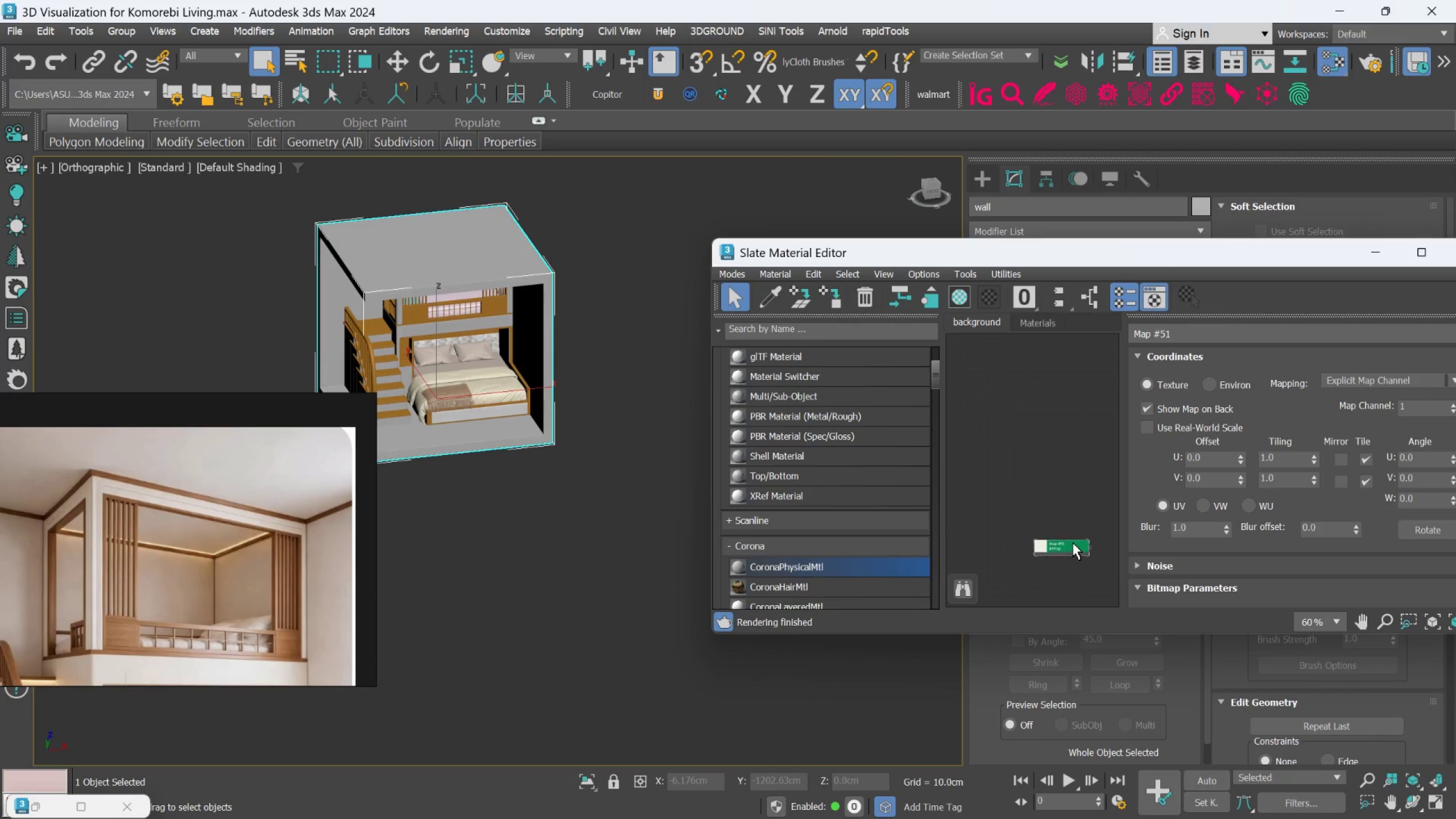 
scroll: coordinate [991, 524], scroll_direction: up, amount: 3.0
 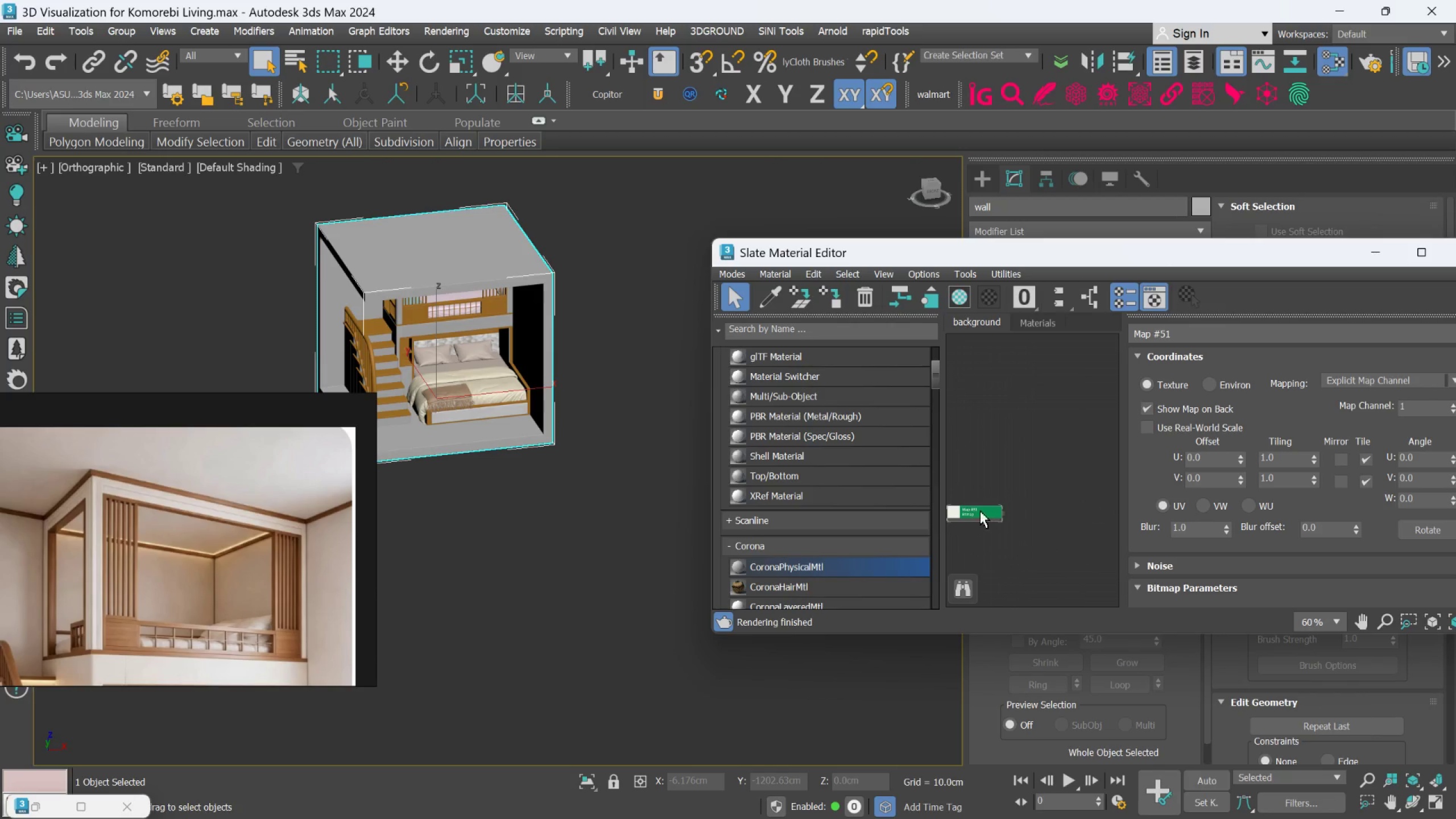 
scroll: coordinate [1065, 544], scroll_direction: down, amount: 4.0
 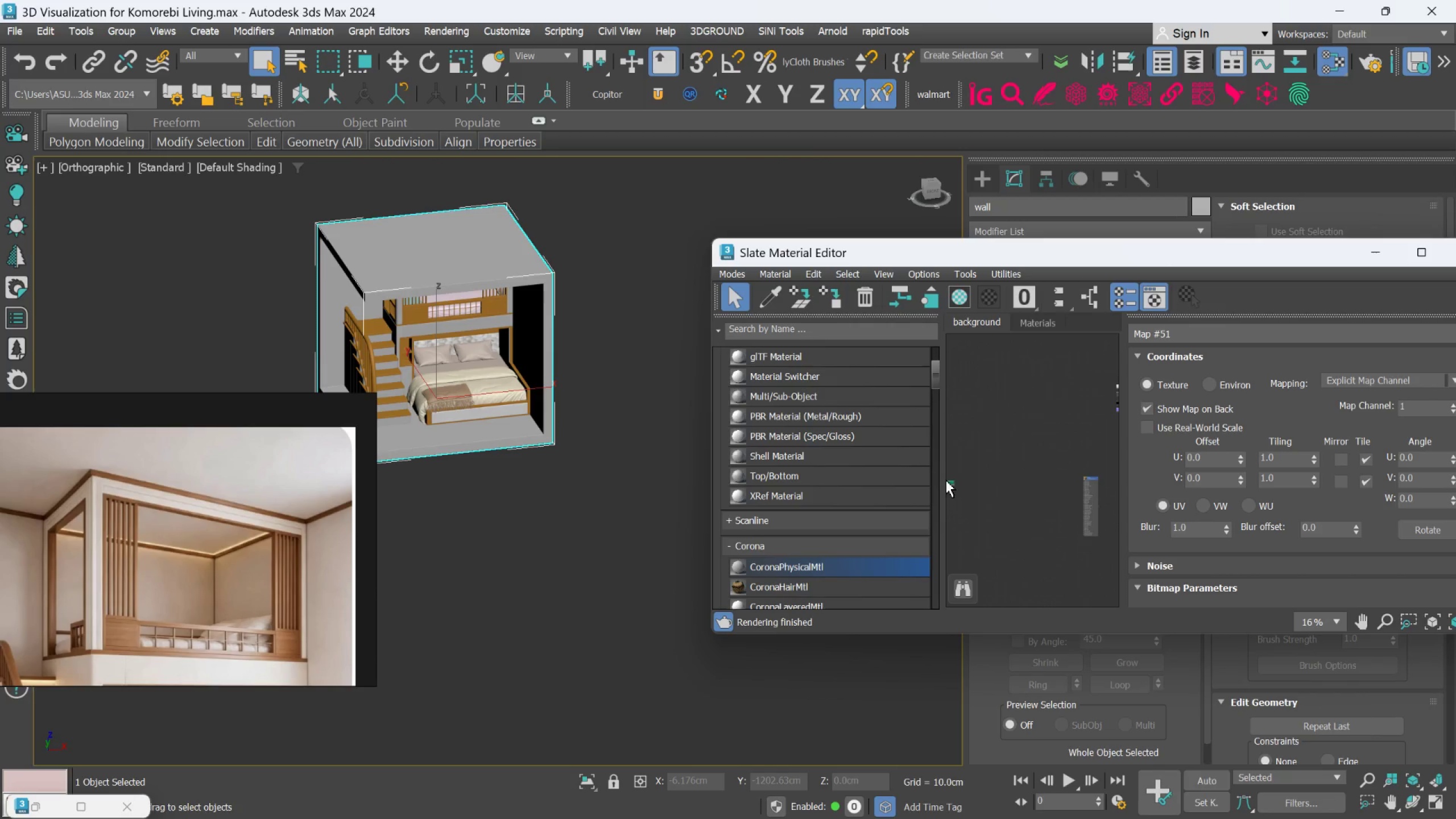 
scroll: coordinate [999, 469], scroll_direction: up, amount: 3.0
 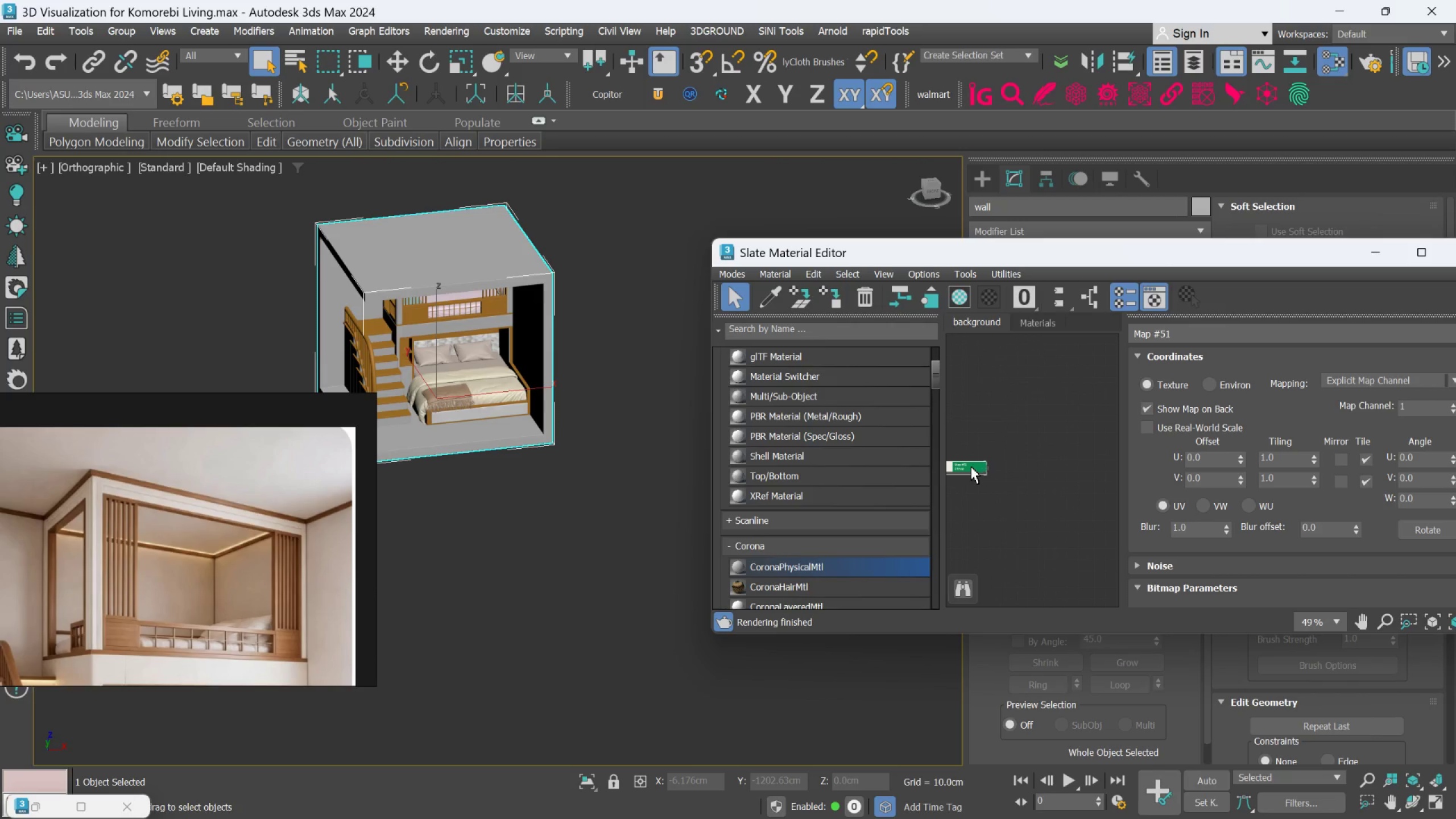 
left_click_drag(start_coordinate=[971, 466], to_coordinate=[1076, 487])
 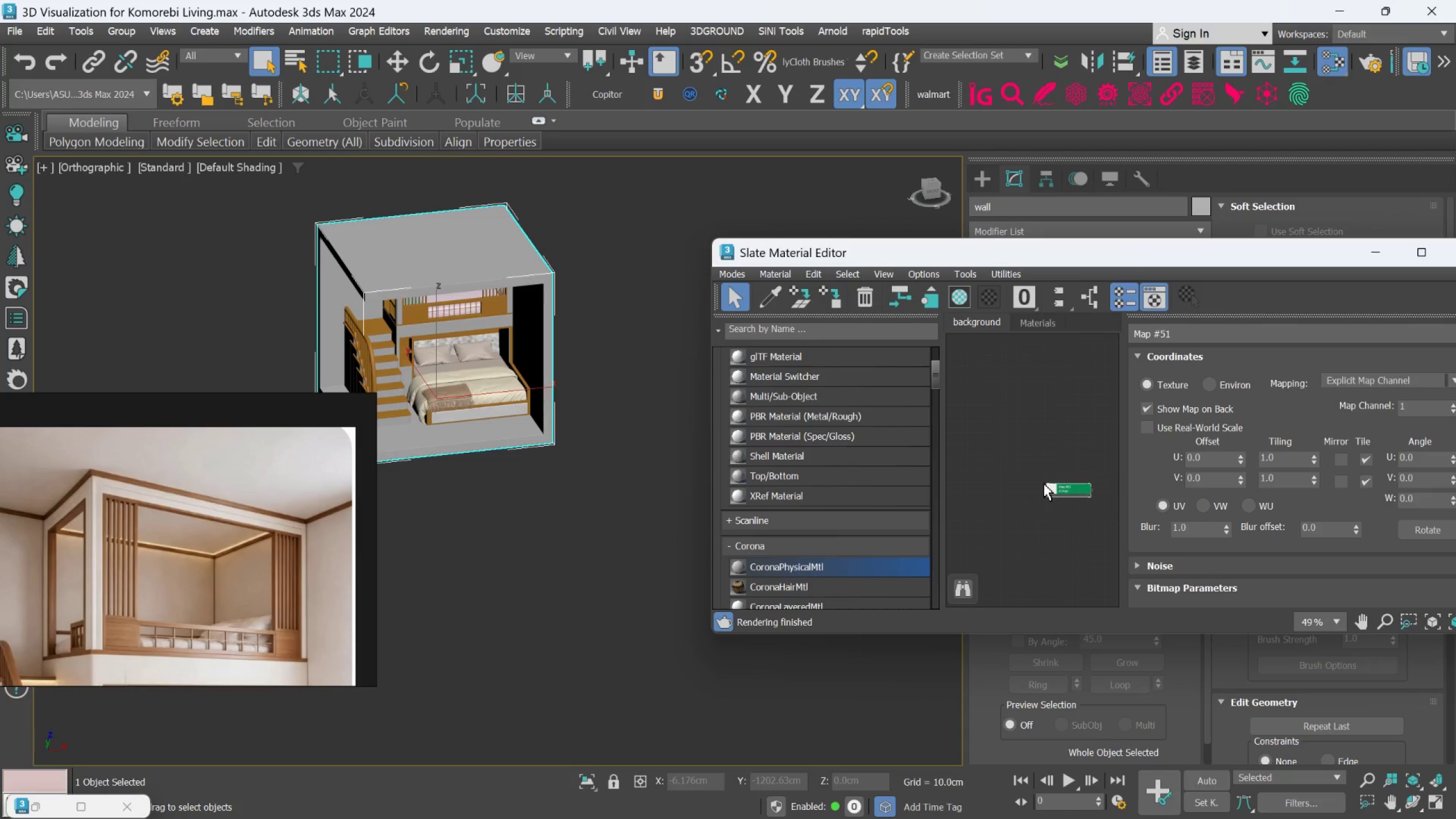 
scroll: coordinate [1044, 489], scroll_direction: down, amount: 4.0
 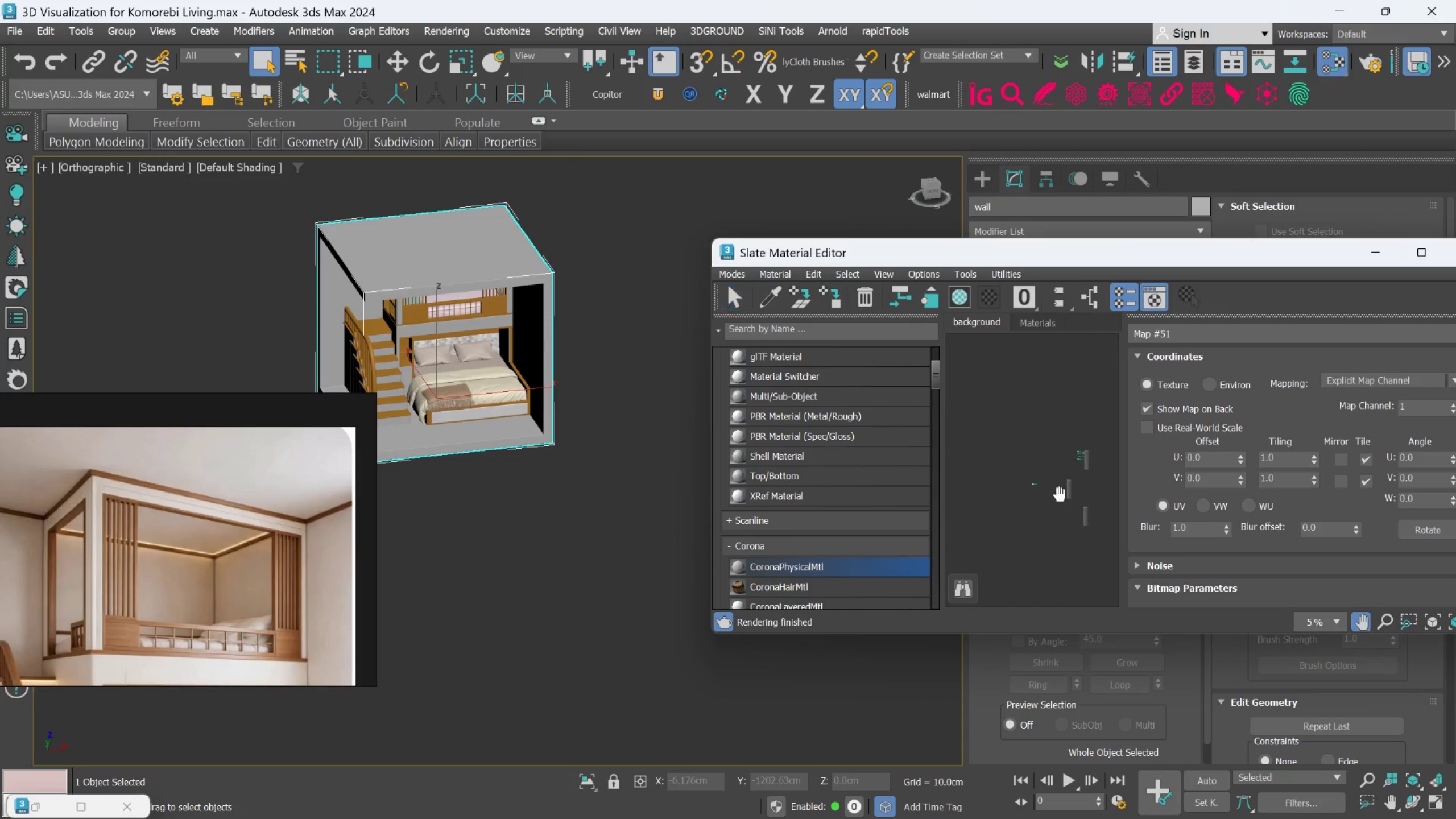 
scroll: coordinate [1049, 493], scroll_direction: up, amount: 1.0
 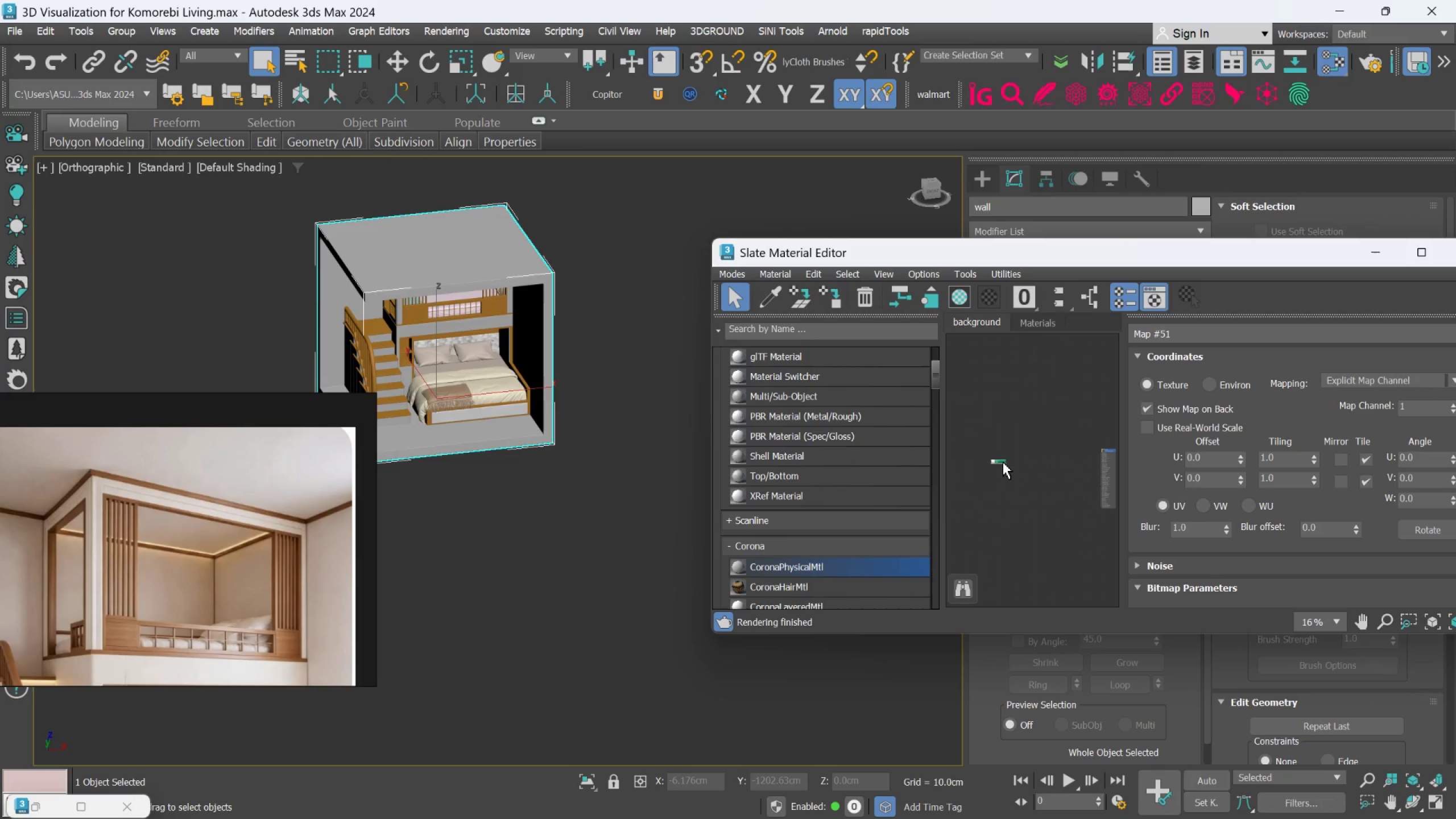 
left_click_drag(start_coordinate=[996, 459], to_coordinate=[1036, 462])
 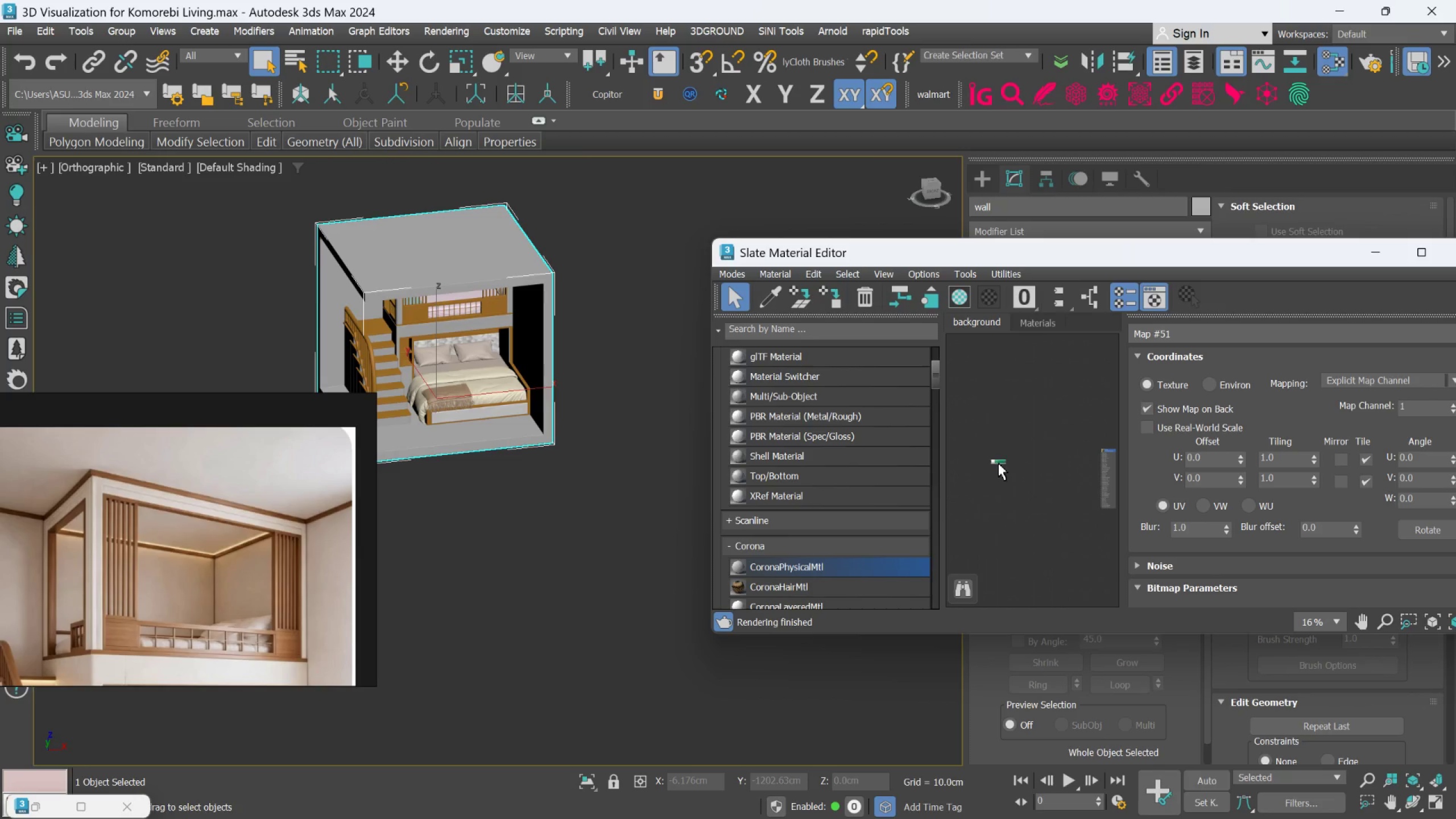 
left_click([998, 463])
 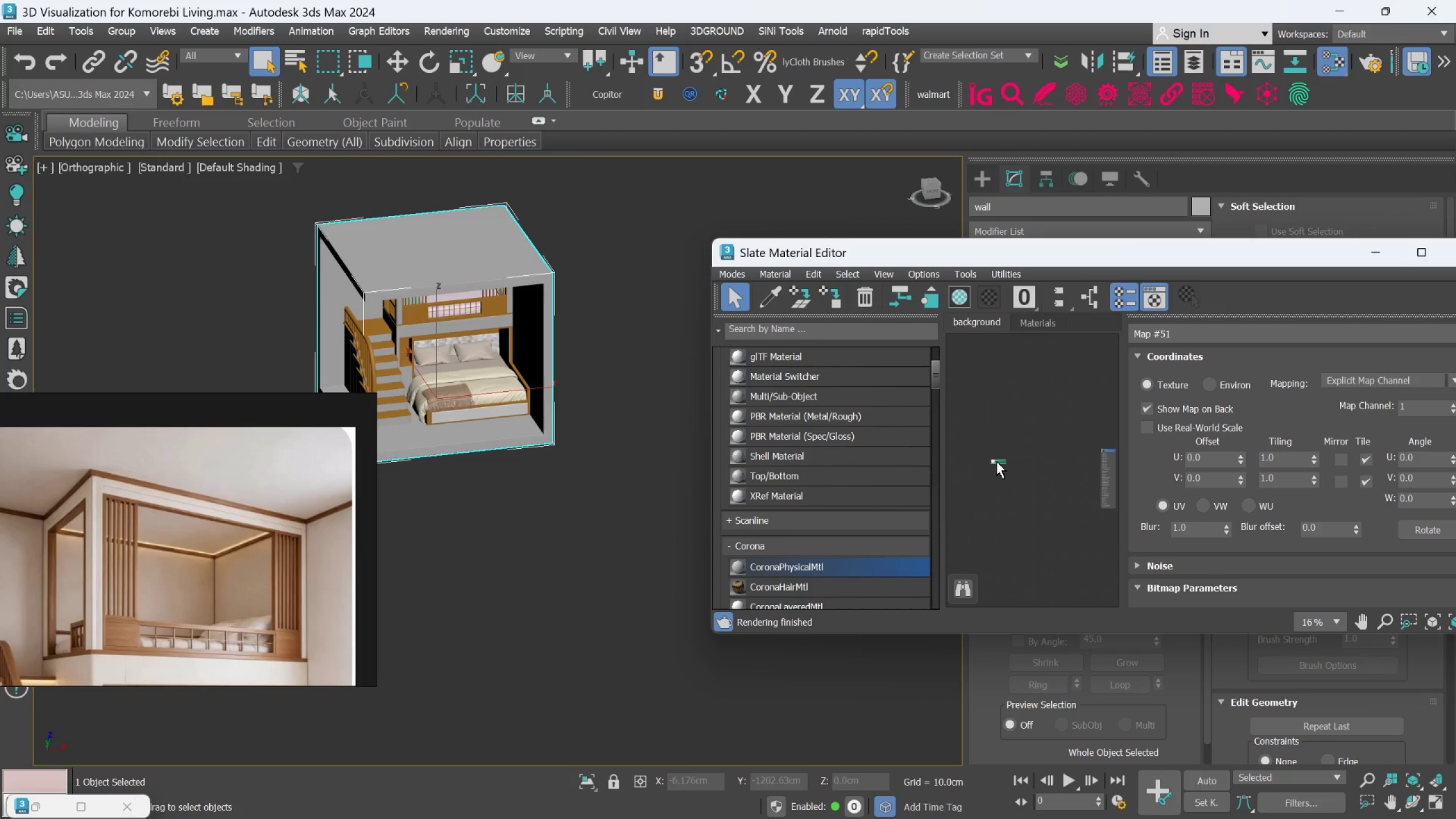 
left_click_drag(start_coordinate=[996, 461], to_coordinate=[1075, 454])
 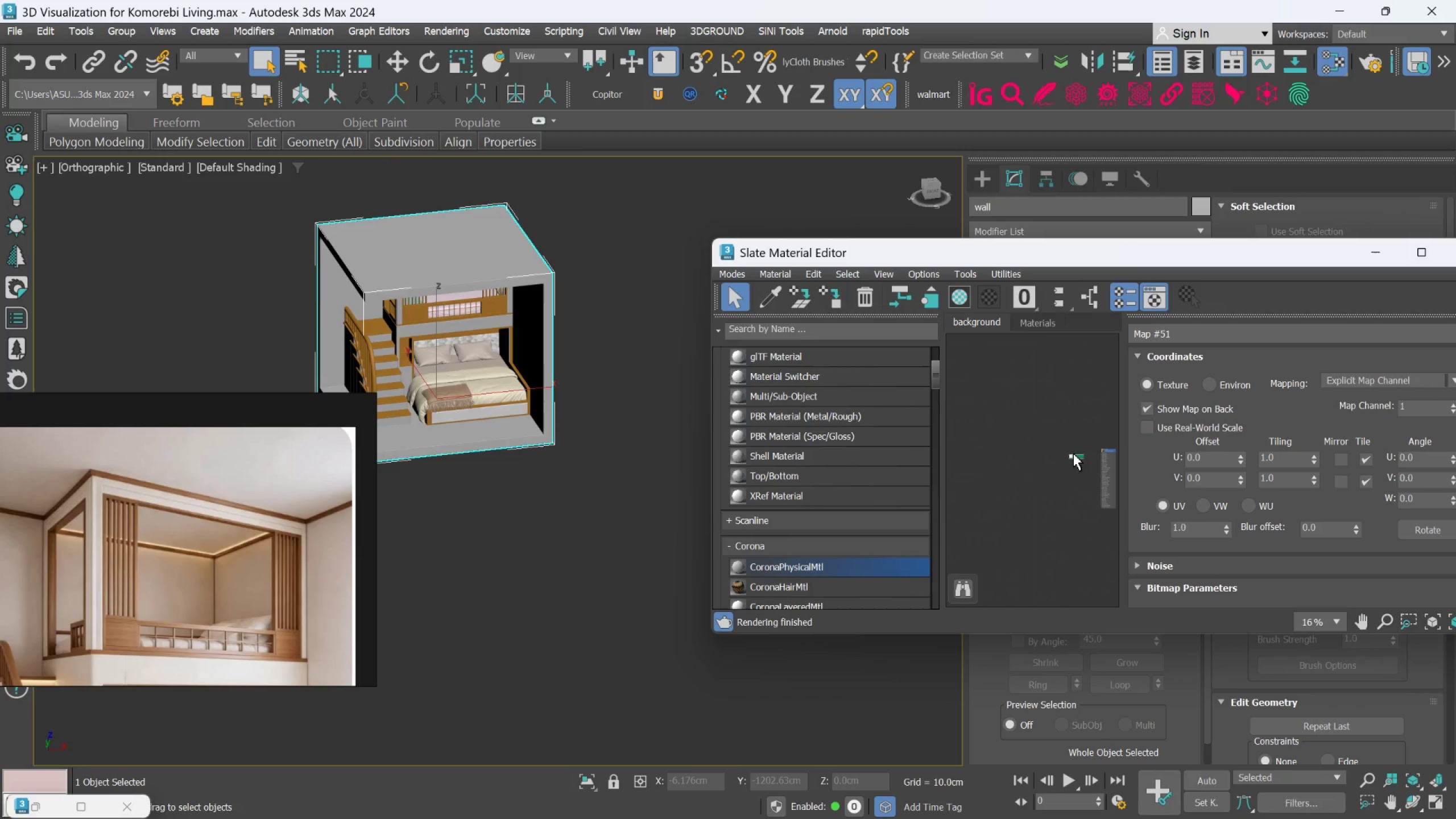 
scroll: coordinate [990, 446], scroll_direction: up, amount: 6.0
 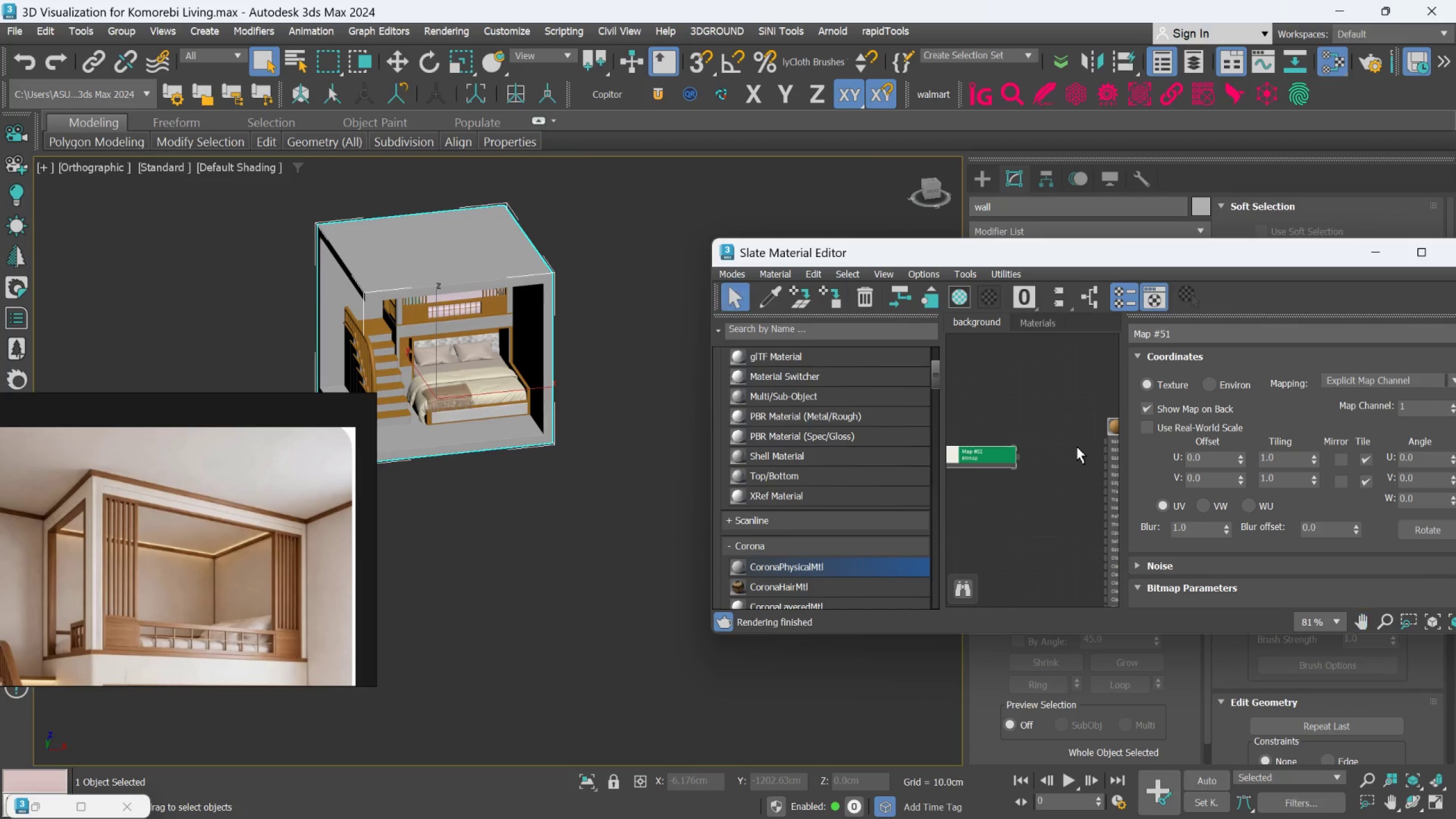 
scroll: coordinate [1077, 446], scroll_direction: down, amount: 1.0
 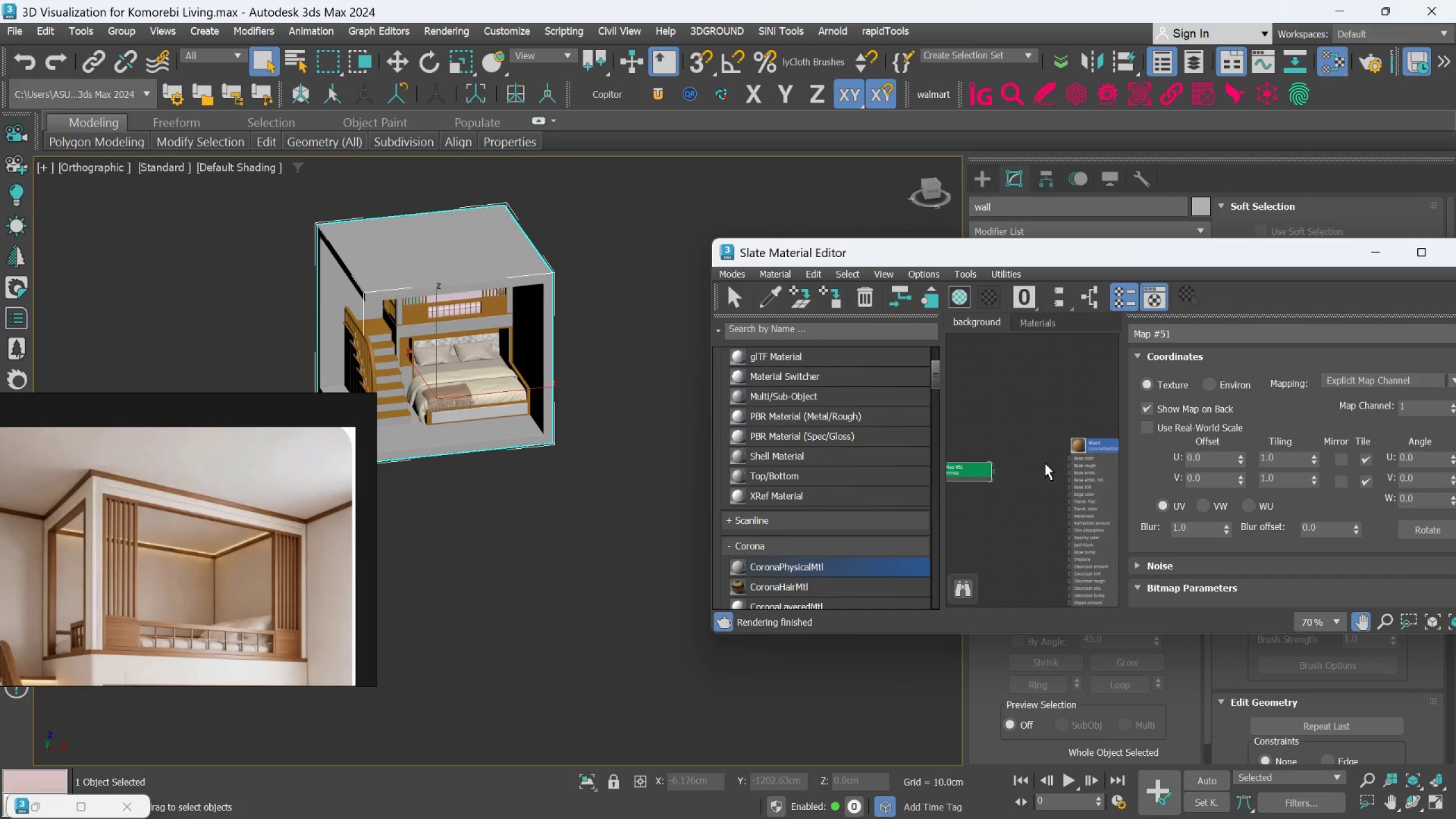 
scroll: coordinate [973, 473], scroll_direction: up, amount: 3.0
 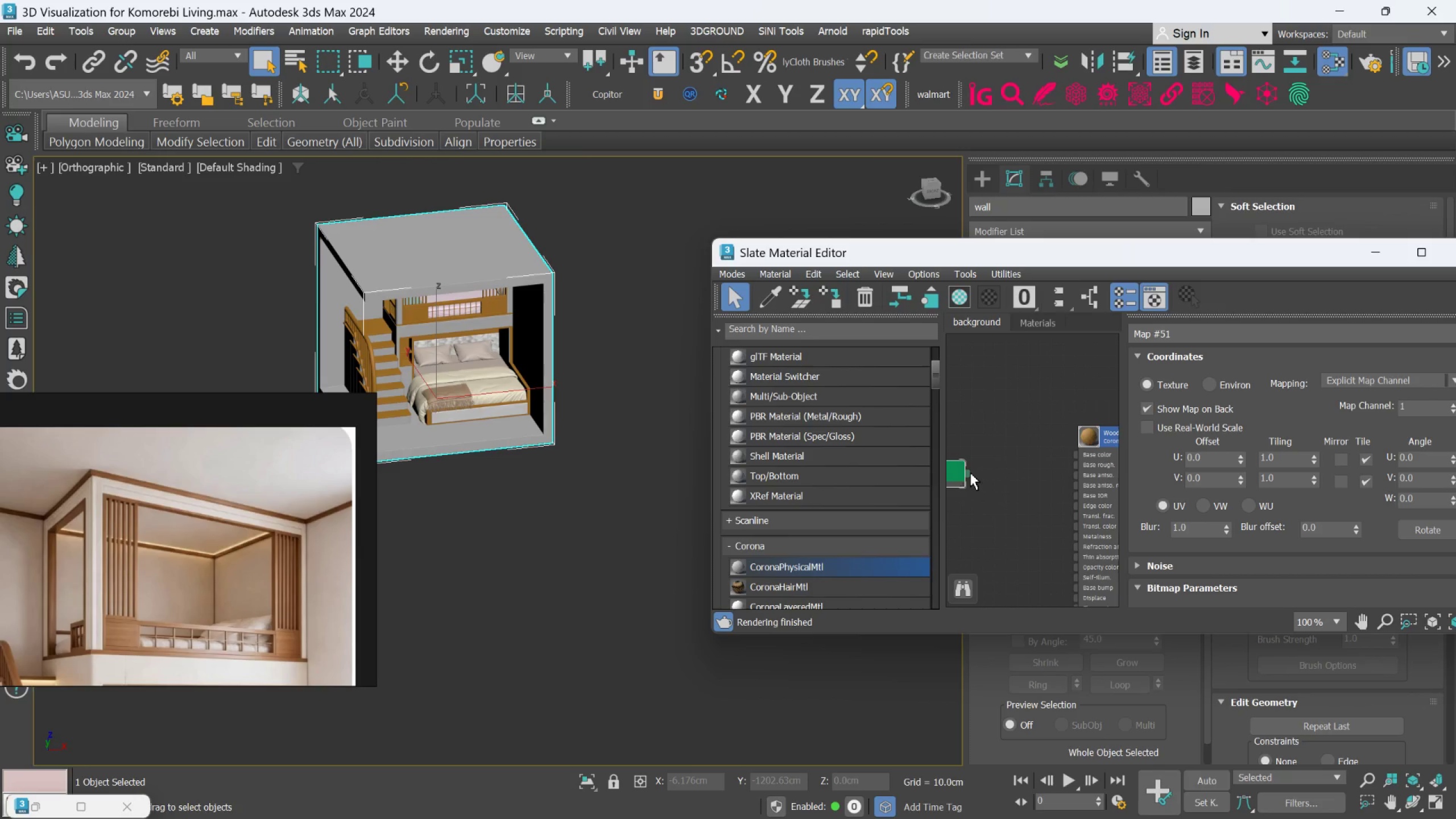 
left_click_drag(start_coordinate=[969, 473], to_coordinate=[1069, 455])
 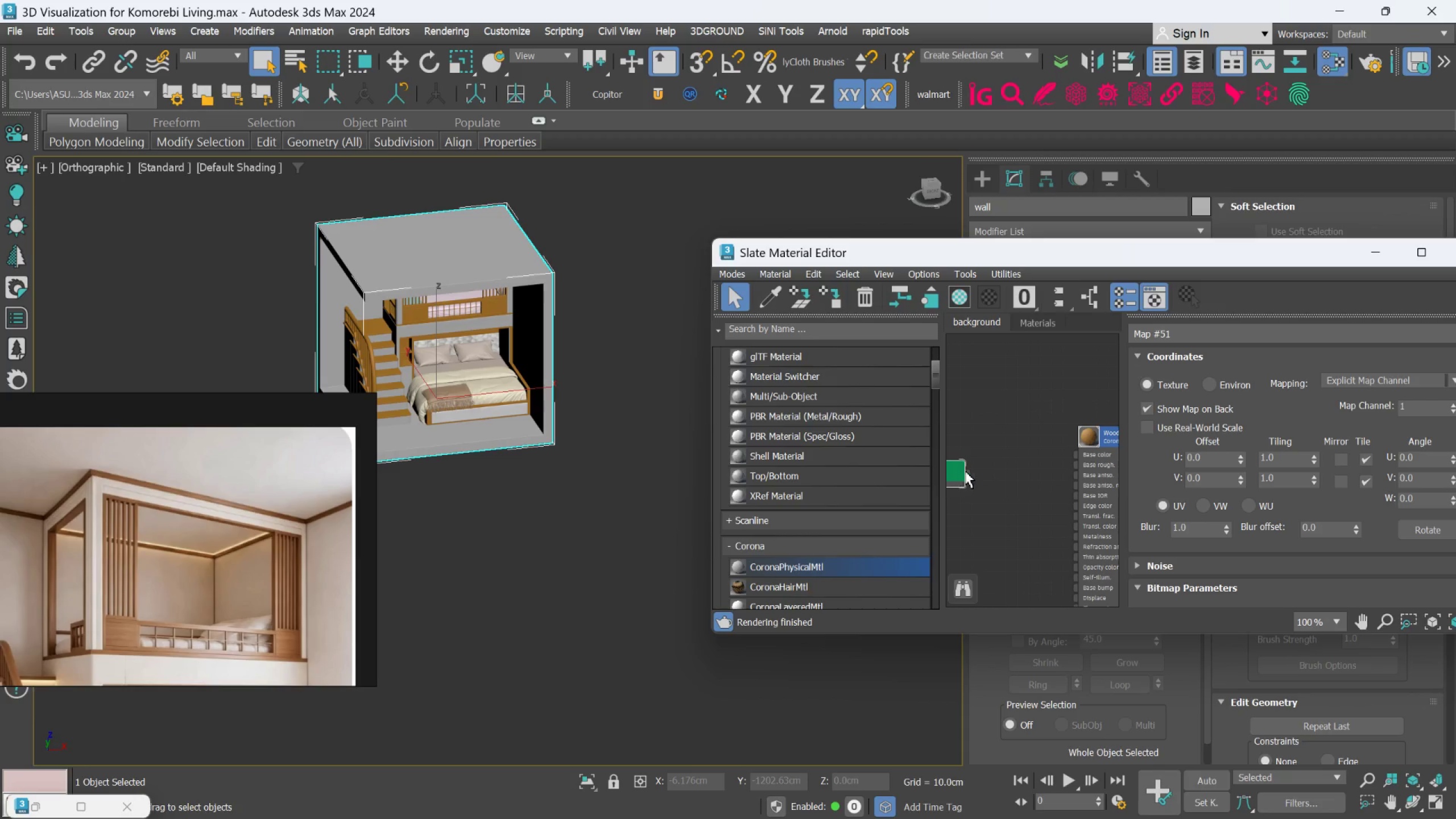 
left_click_drag(start_coordinate=[966, 471], to_coordinate=[1074, 452])
 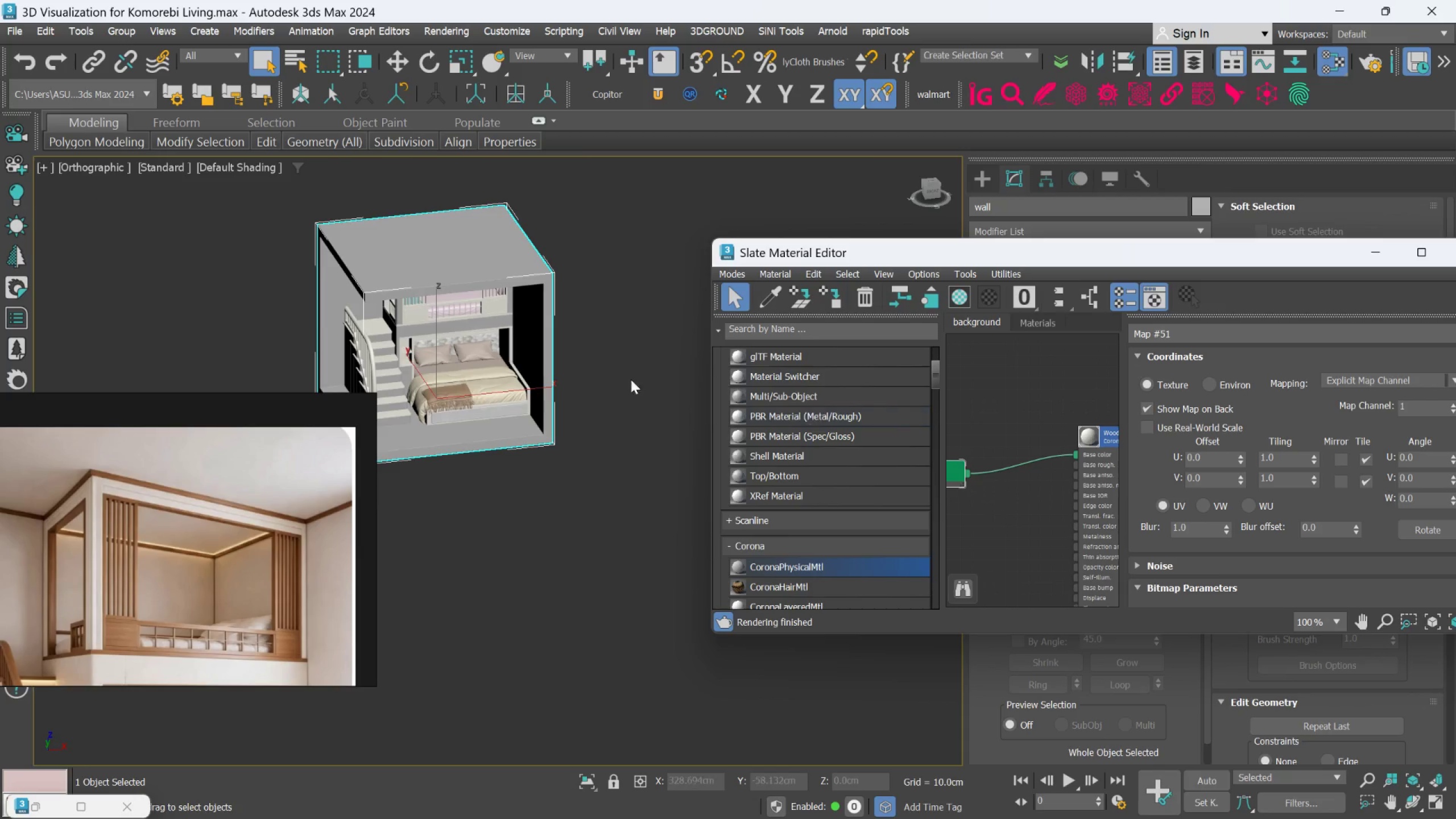 
scroll: coordinate [427, 361], scroll_direction: up, amount: 4.0
 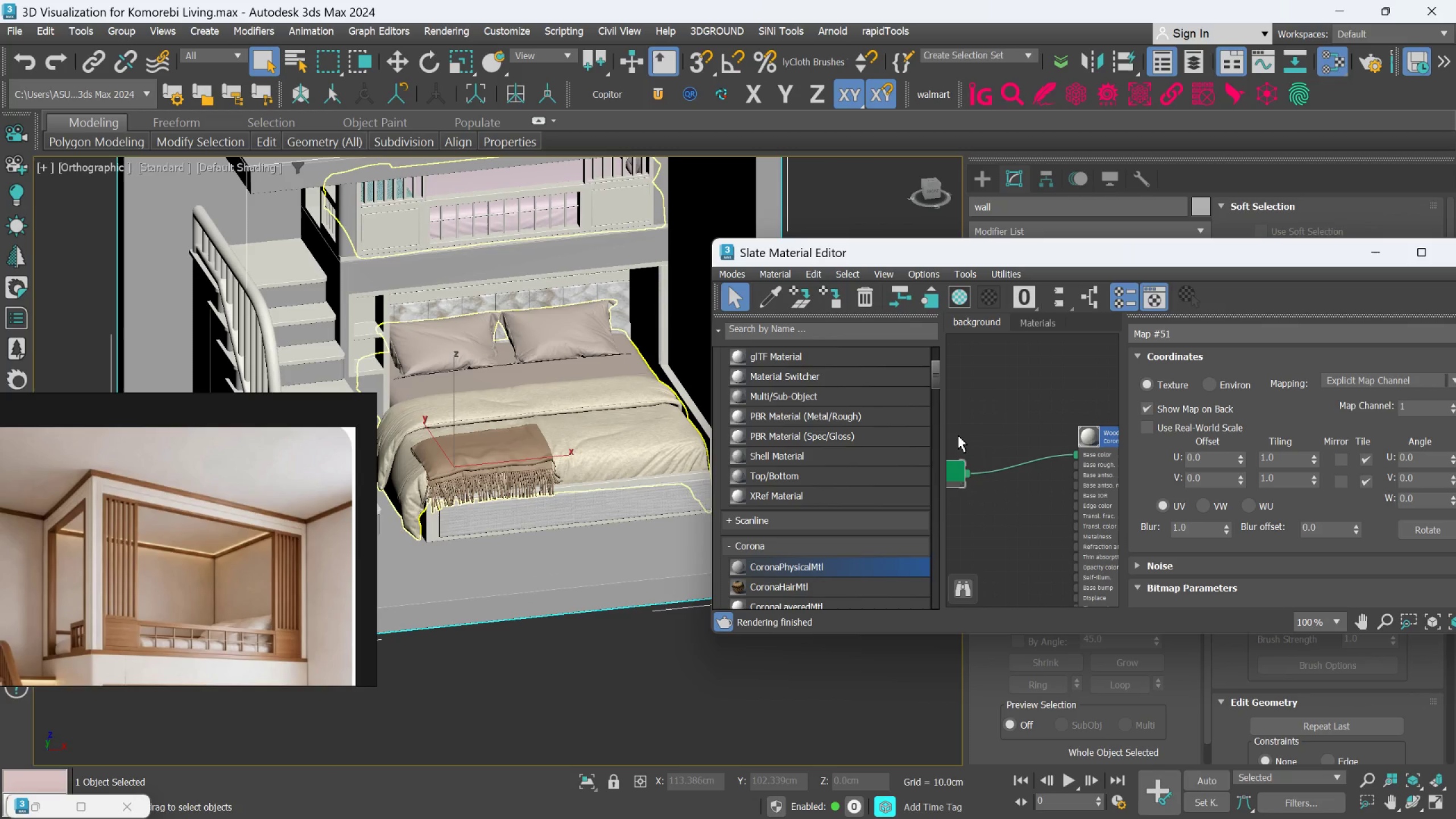 
scroll: coordinate [1060, 445], scroll_direction: down, amount: 5.0
 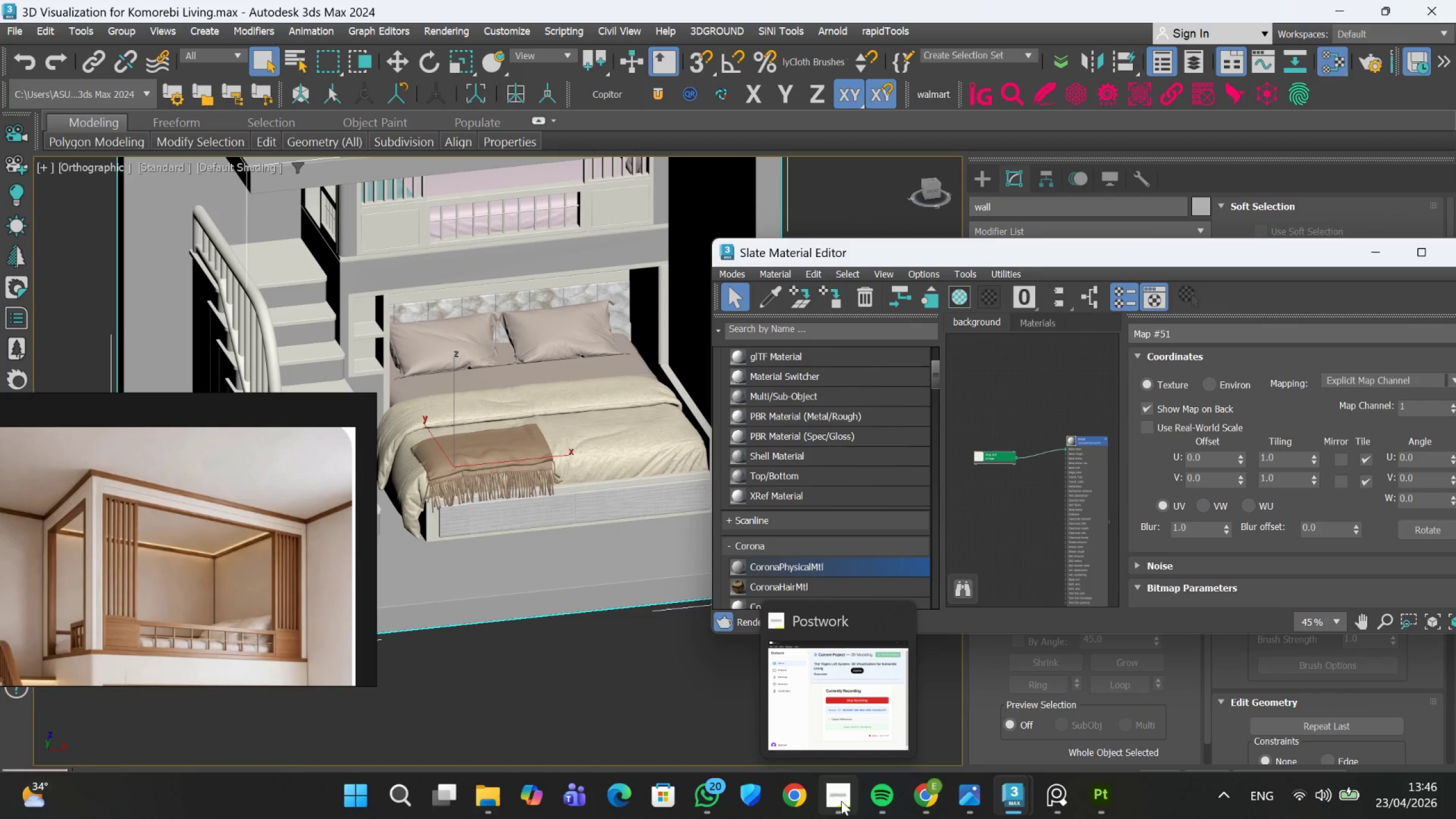 
wait(8.74)
 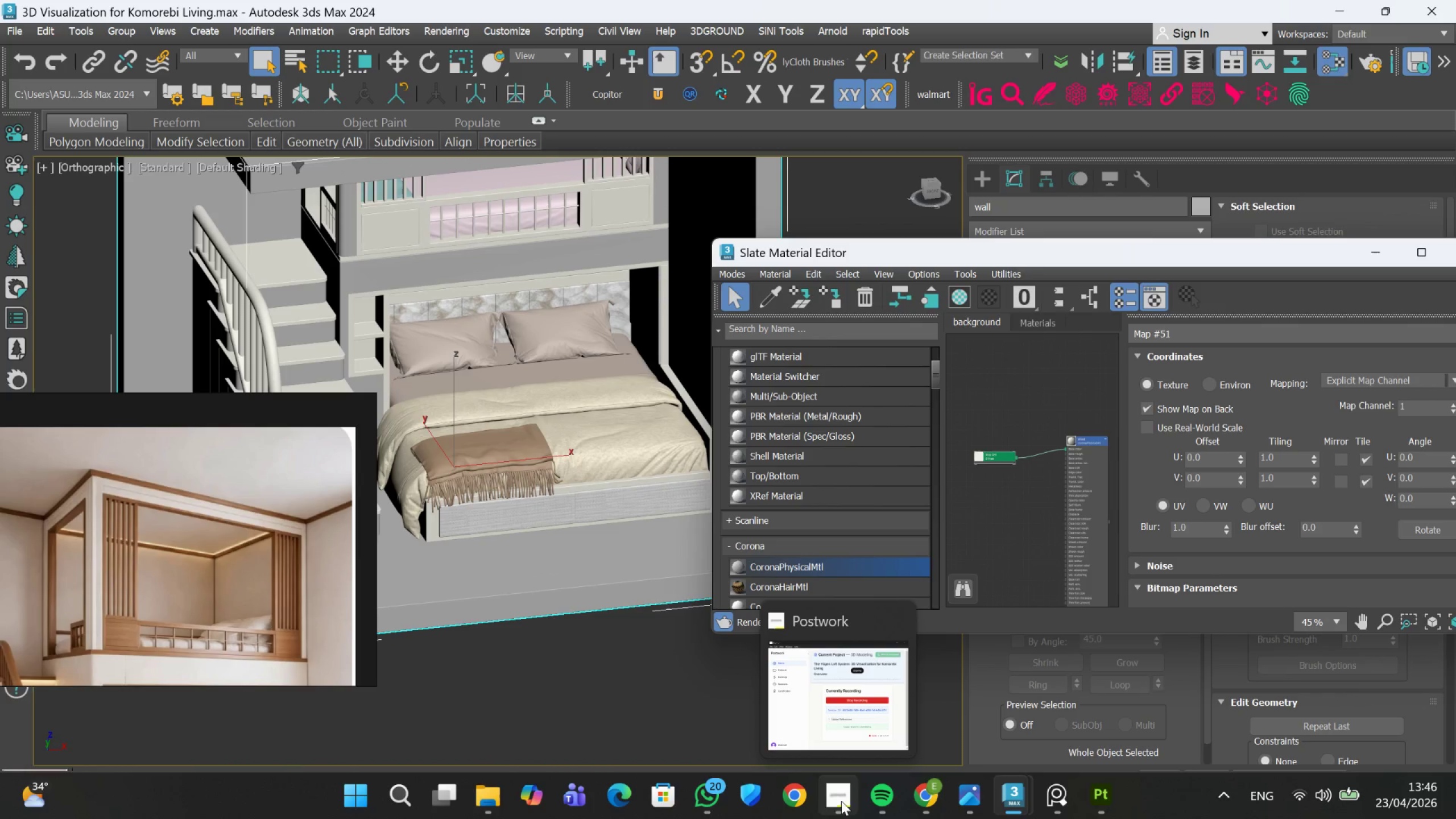 
left_click([586, 714])
 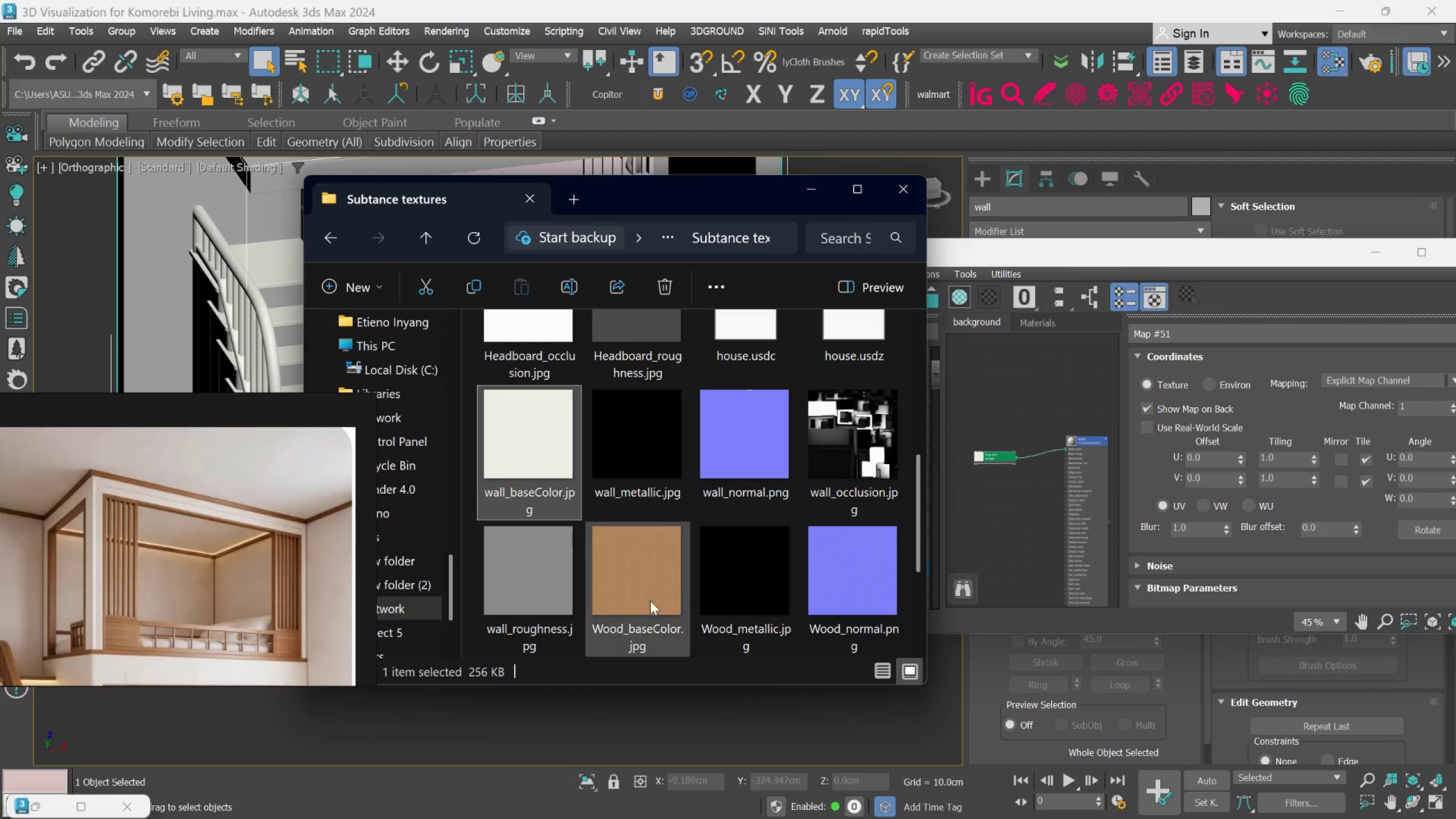 
left_click_drag(start_coordinate=[653, 468], to_coordinate=[1003, 480])
 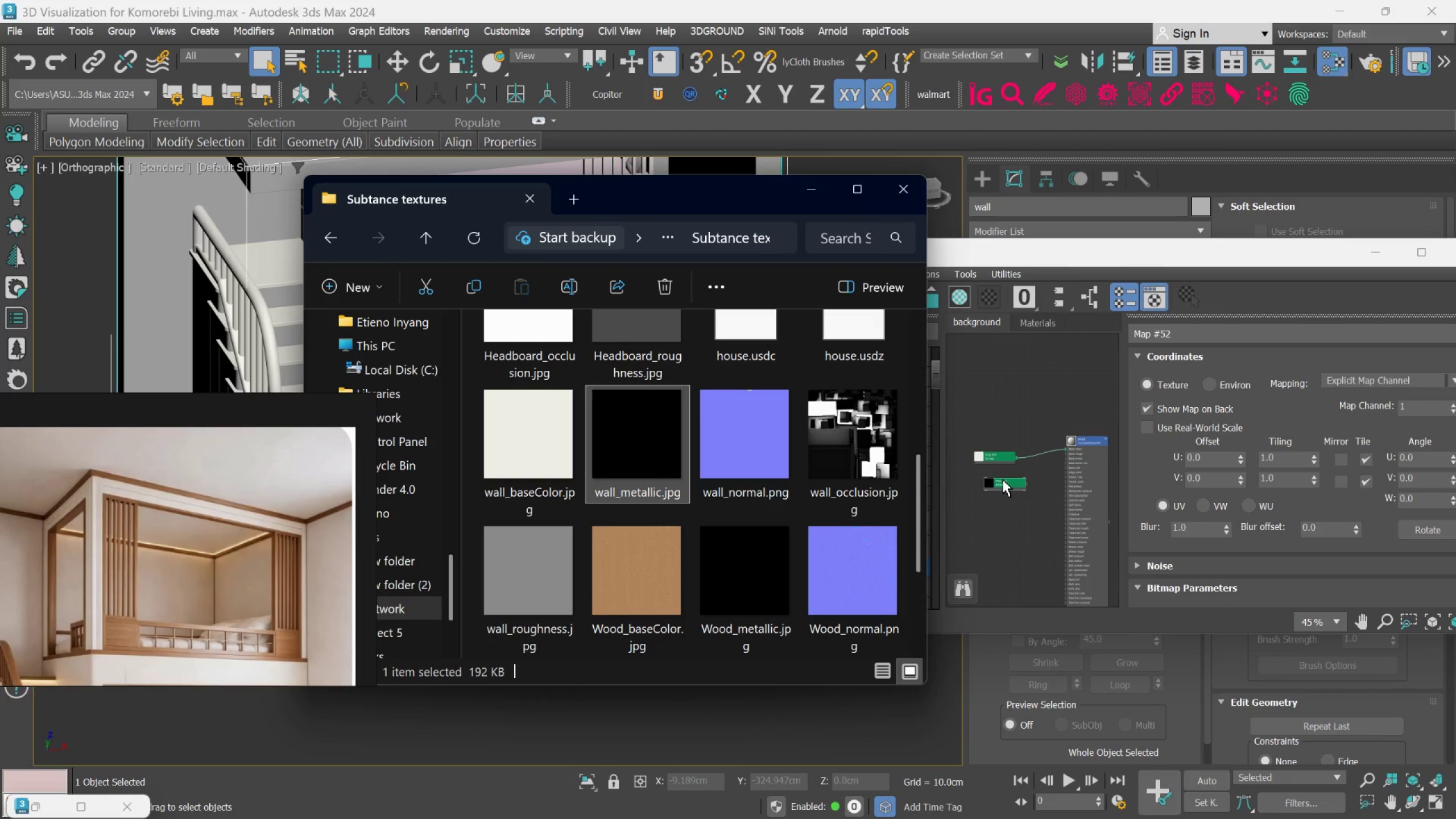 
scroll: coordinate [1017, 474], scroll_direction: up, amount: 7.0
 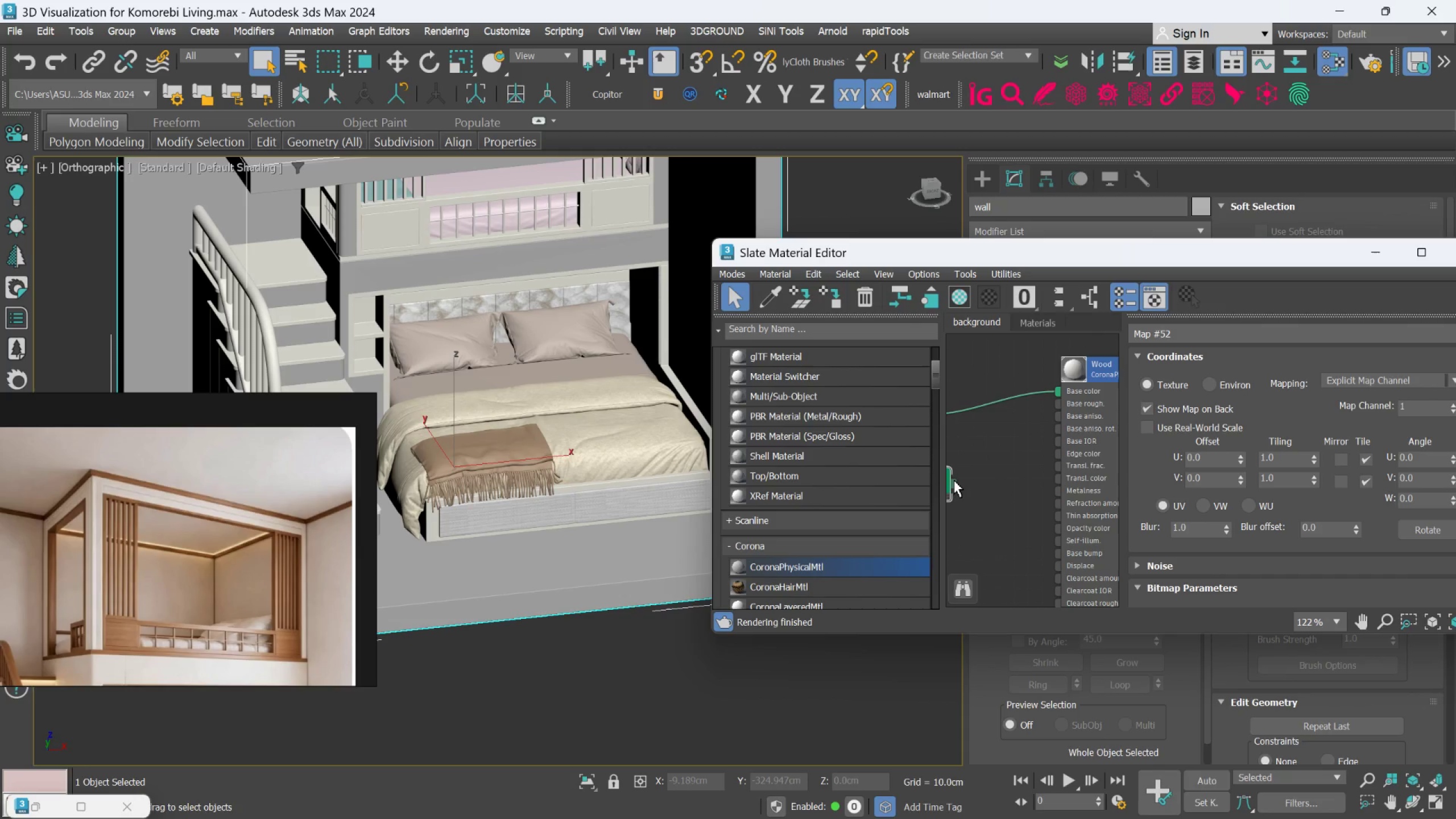 
left_click_drag(start_coordinate=[953, 480], to_coordinate=[1057, 492])
 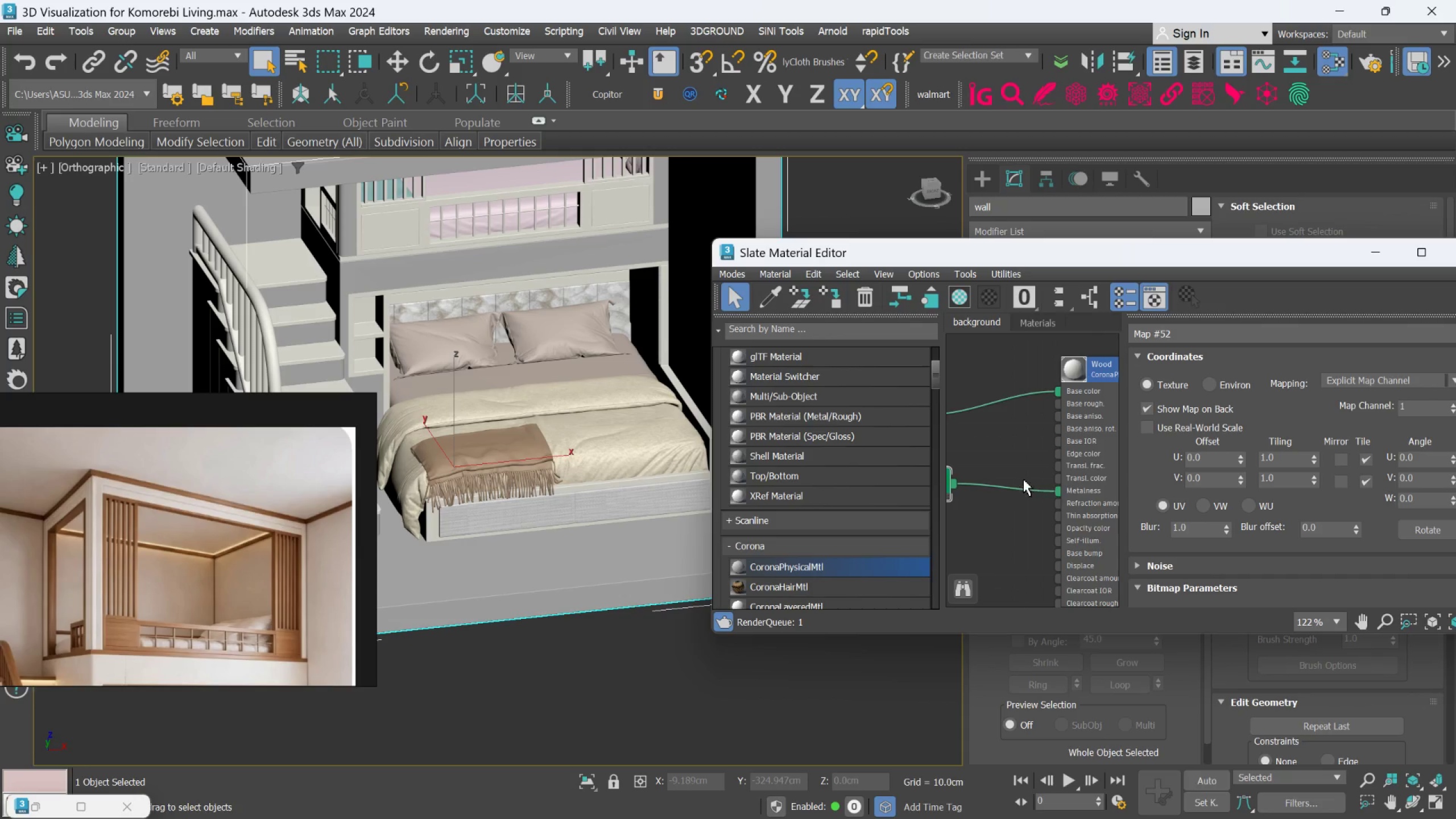 
scroll: coordinate [1002, 481], scroll_direction: down, amount: 7.0
 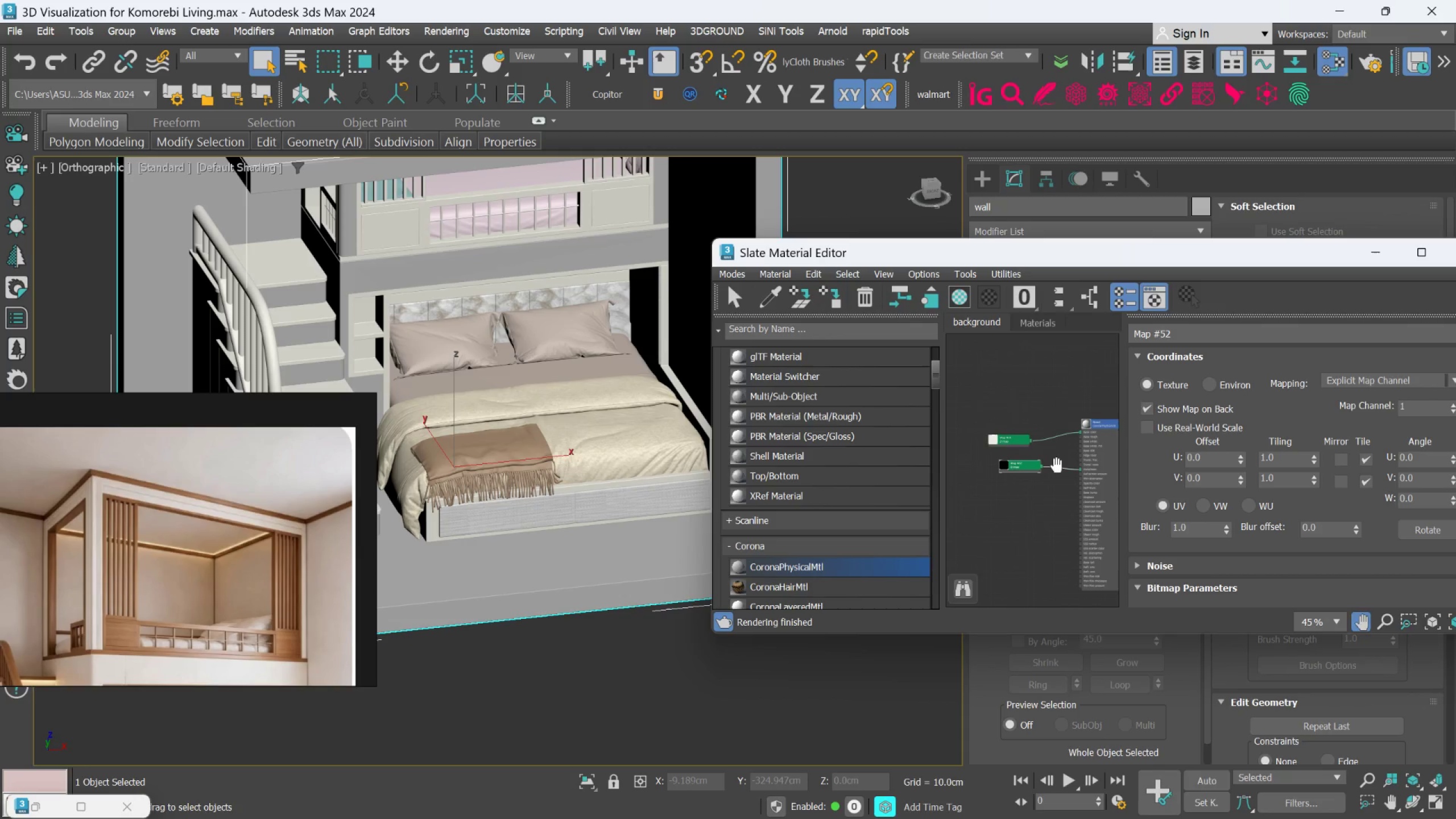 
scroll: coordinate [1027, 461], scroll_direction: up, amount: 3.0
 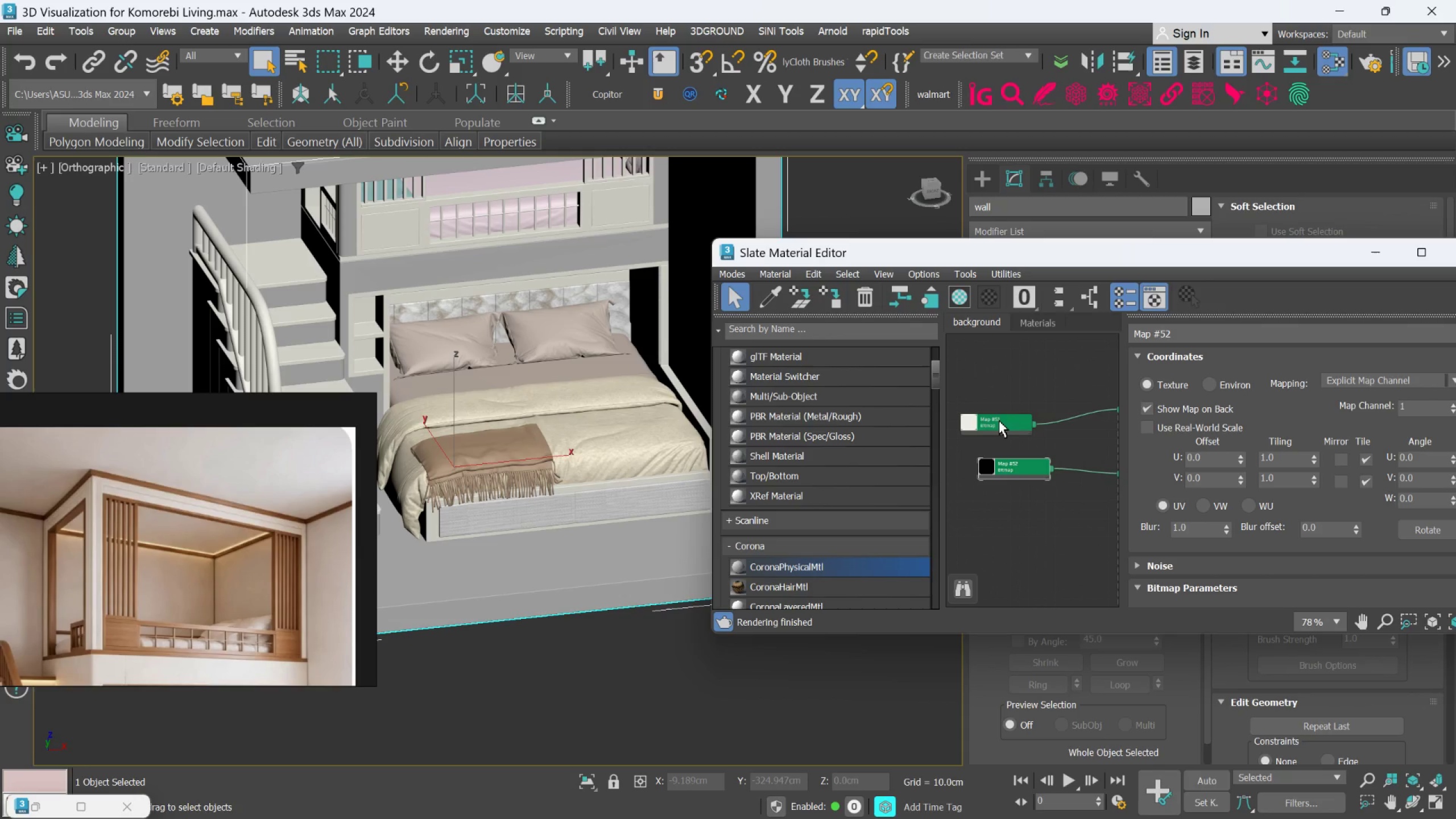 
left_click_drag(start_coordinate=[999, 419], to_coordinate=[1033, 382])
 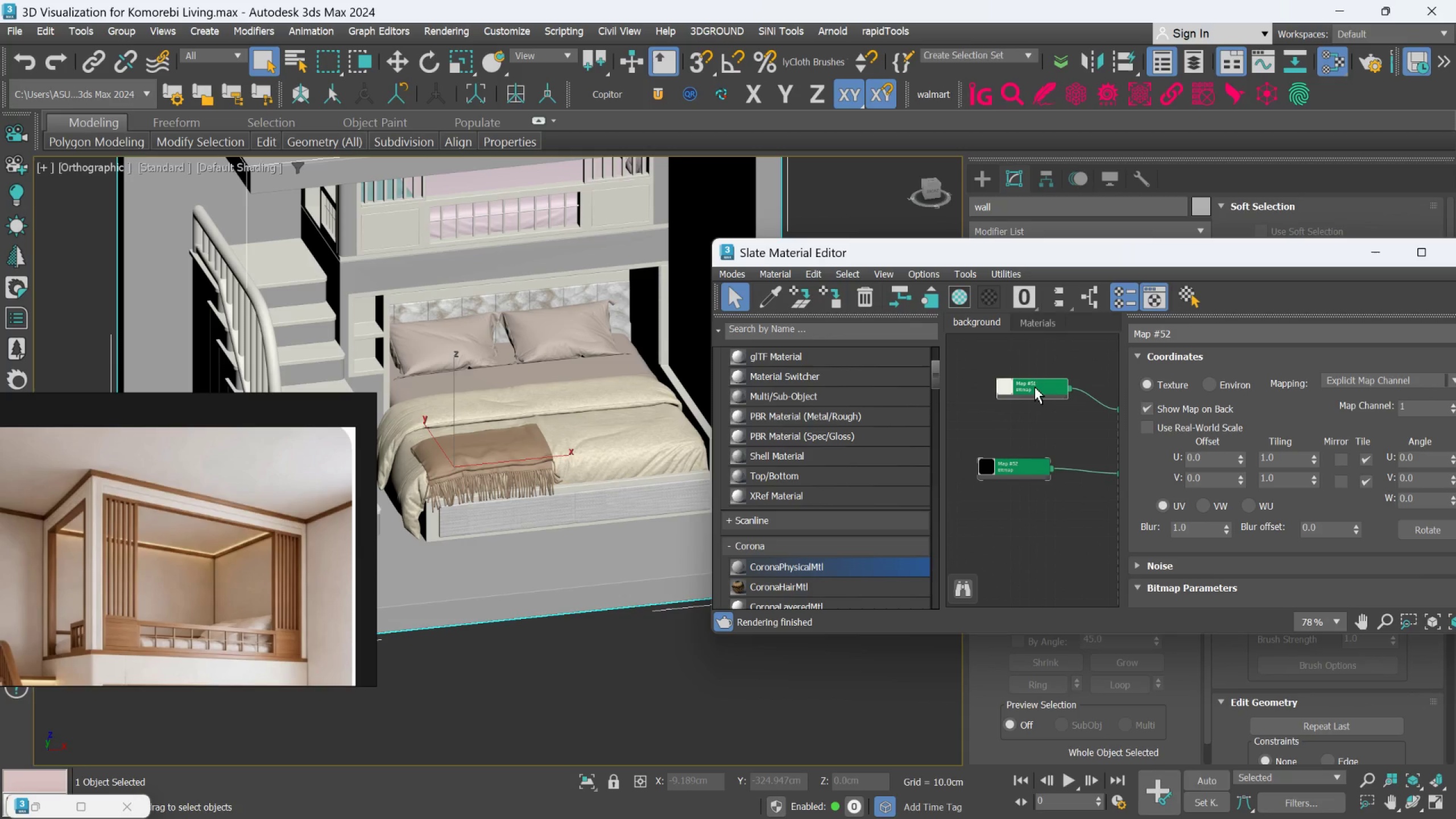 
scroll: coordinate [1039, 399], scroll_direction: down, amount: 3.0
 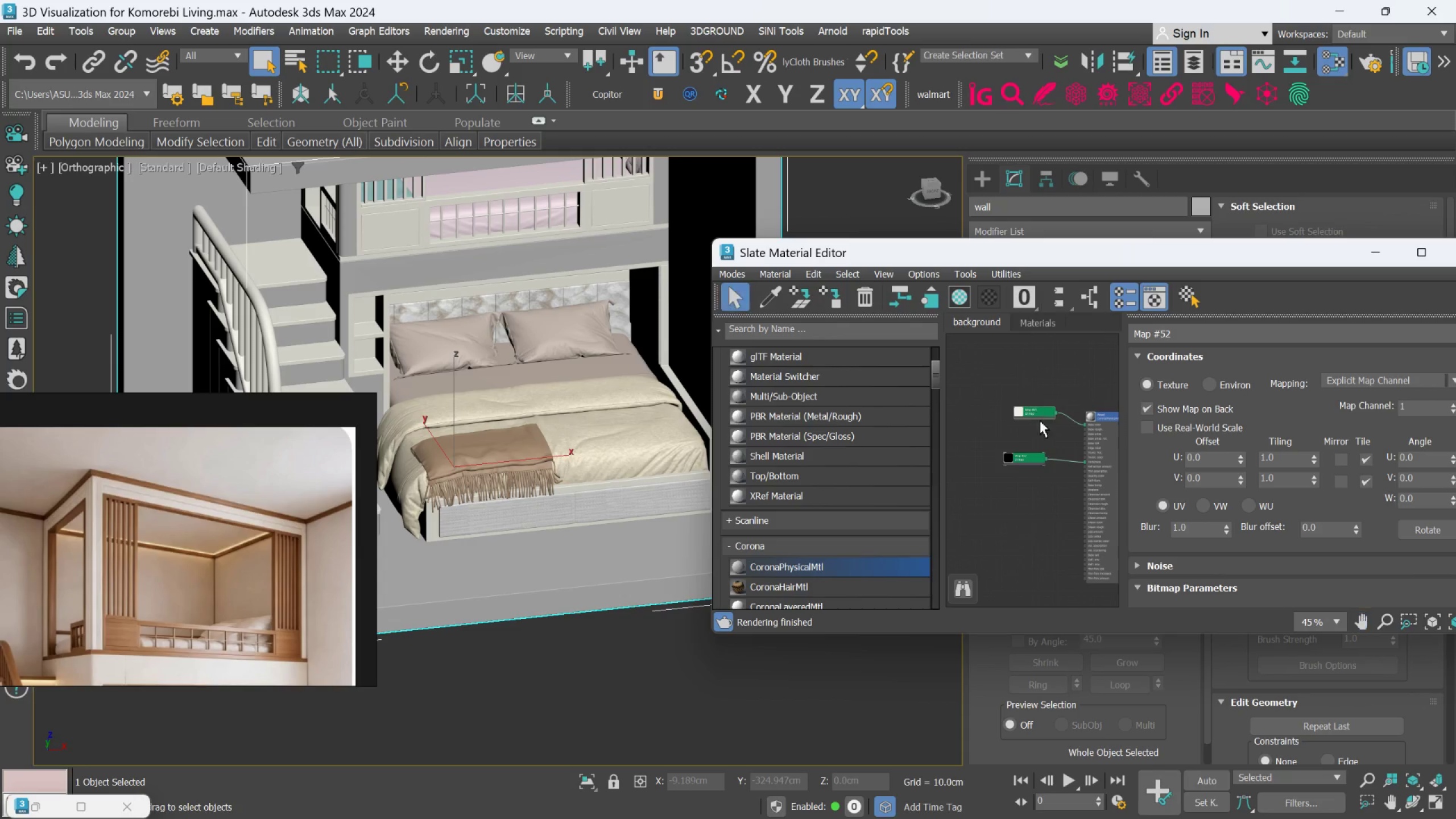 
left_click_drag(start_coordinate=[1025, 458], to_coordinate=[1037, 460])
 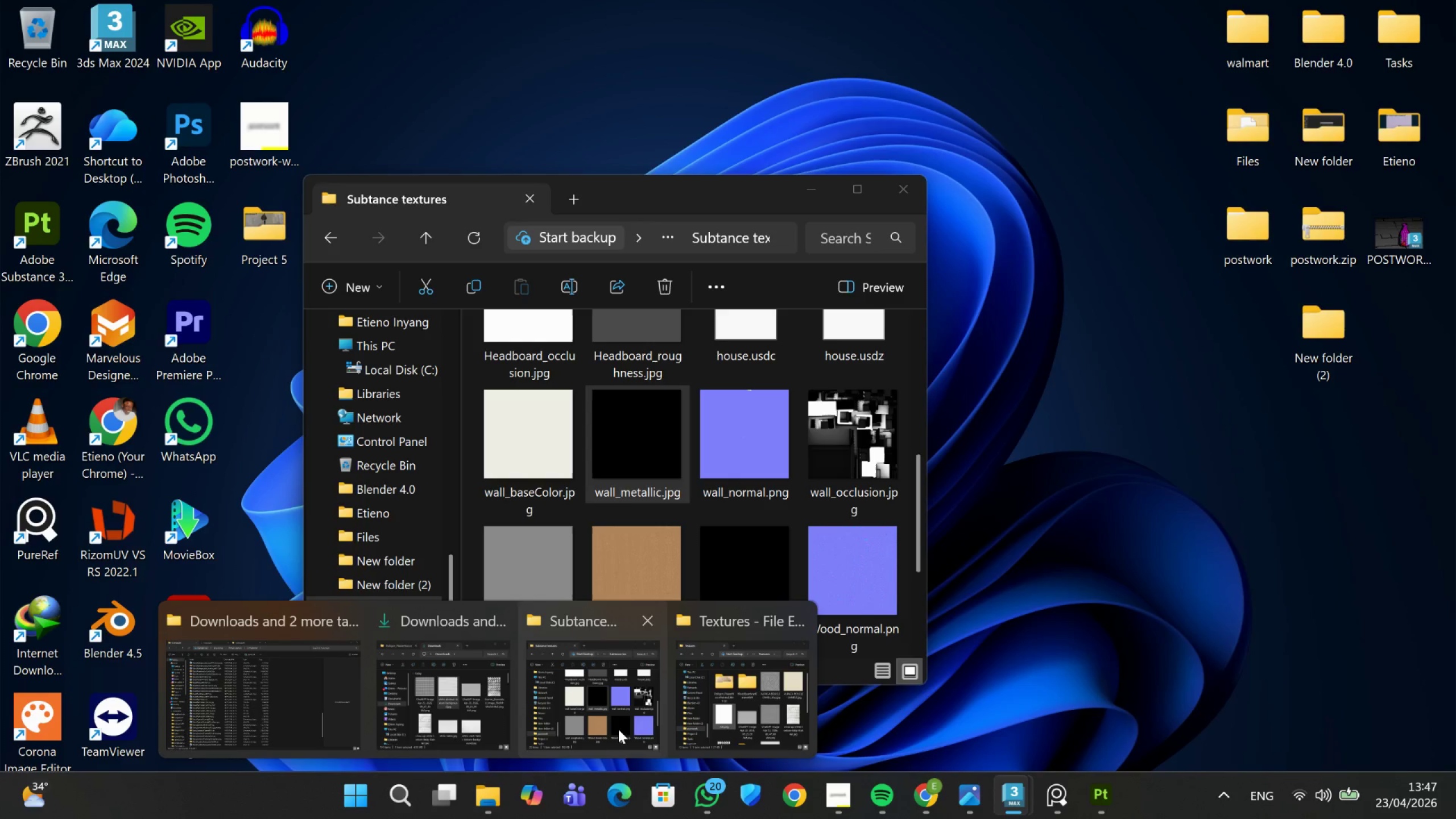 
scroll: coordinate [1032, 457], scroll_direction: up, amount: 1.0
 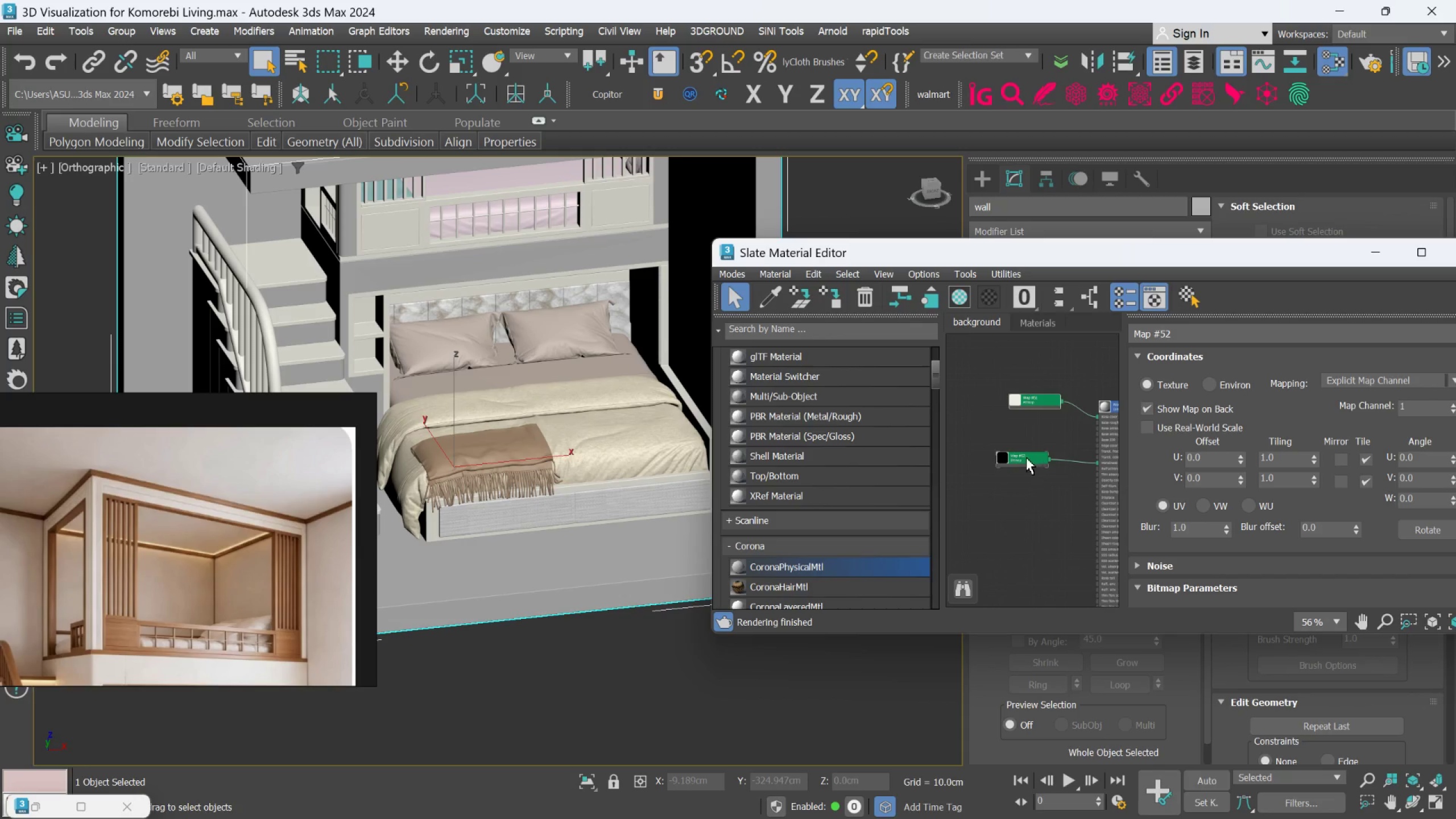 
left_click([618, 729])
 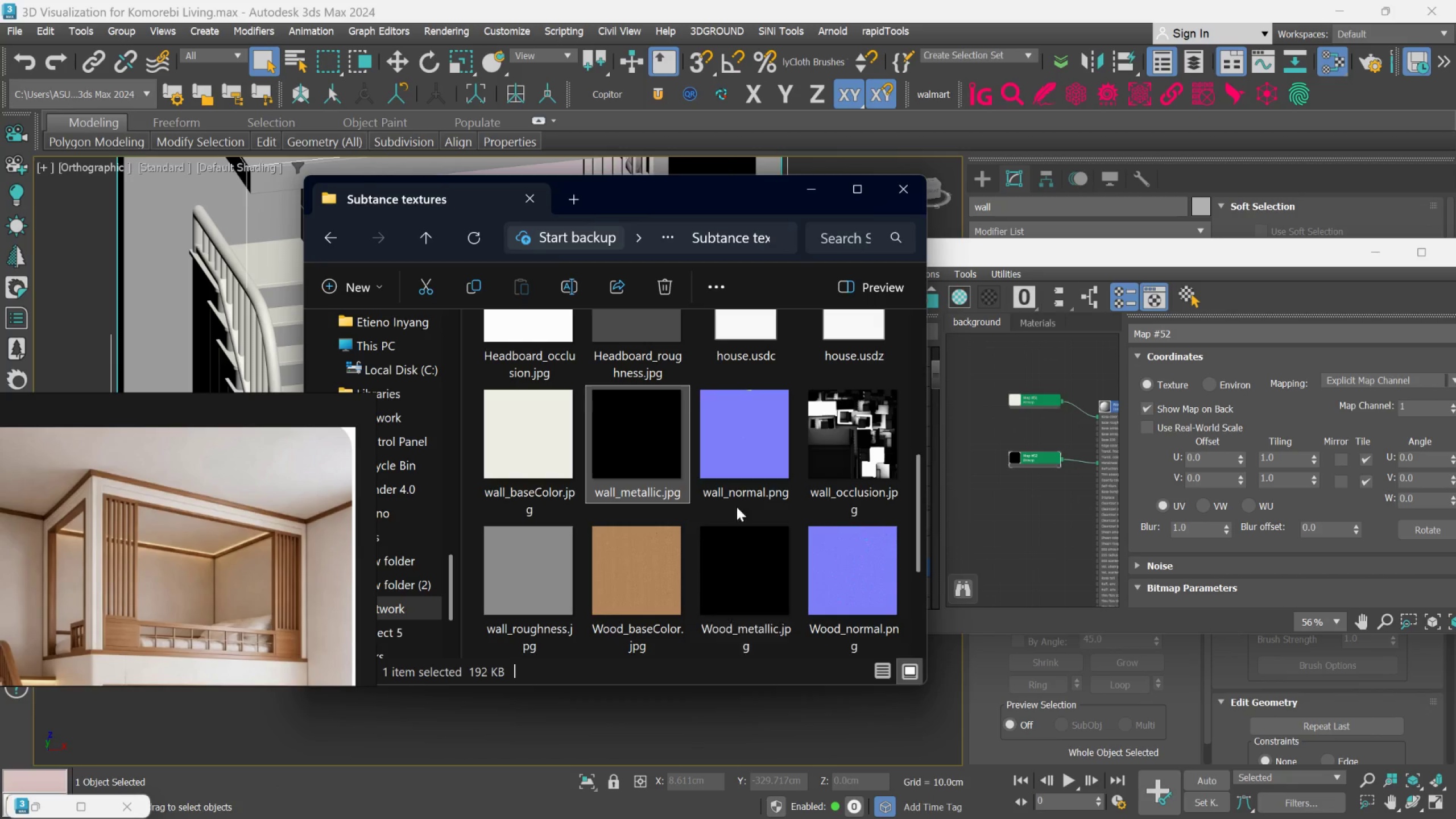 
left_click_drag(start_coordinate=[747, 461], to_coordinate=[1028, 514])
 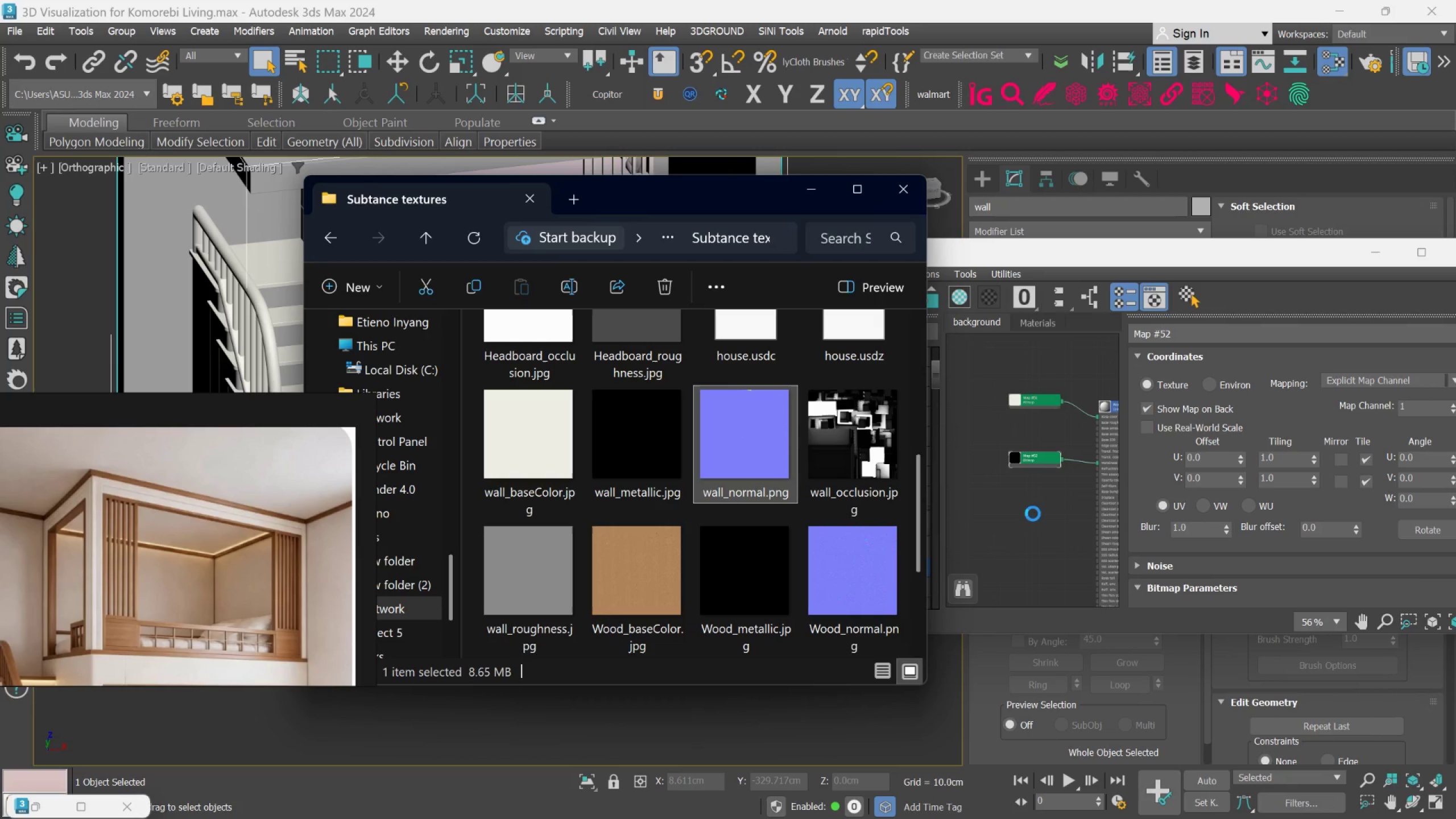 
scroll: coordinate [1045, 515], scroll_direction: up, amount: 6.0
 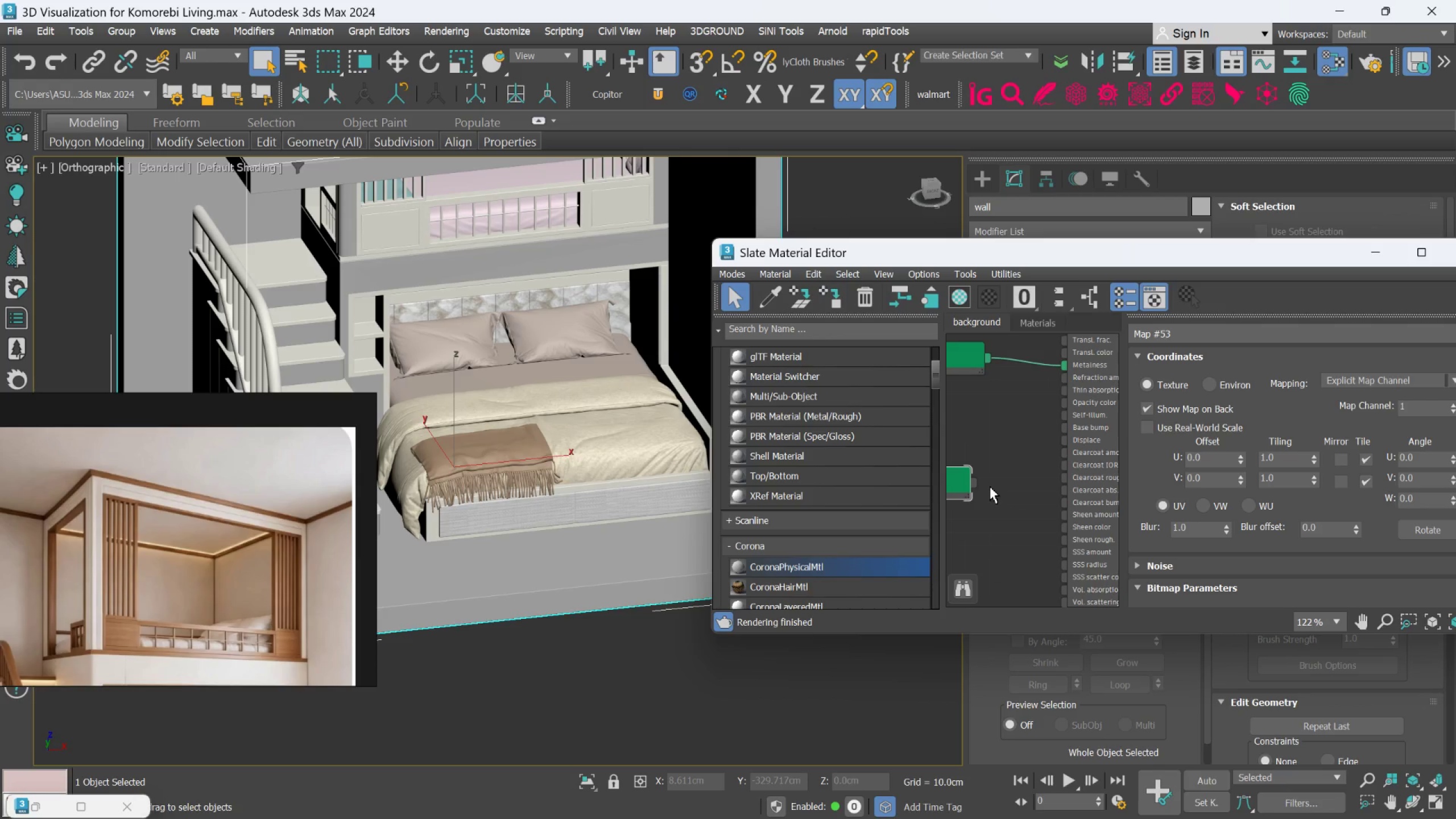 
left_click_drag(start_coordinate=[952, 477], to_coordinate=[987, 429])
 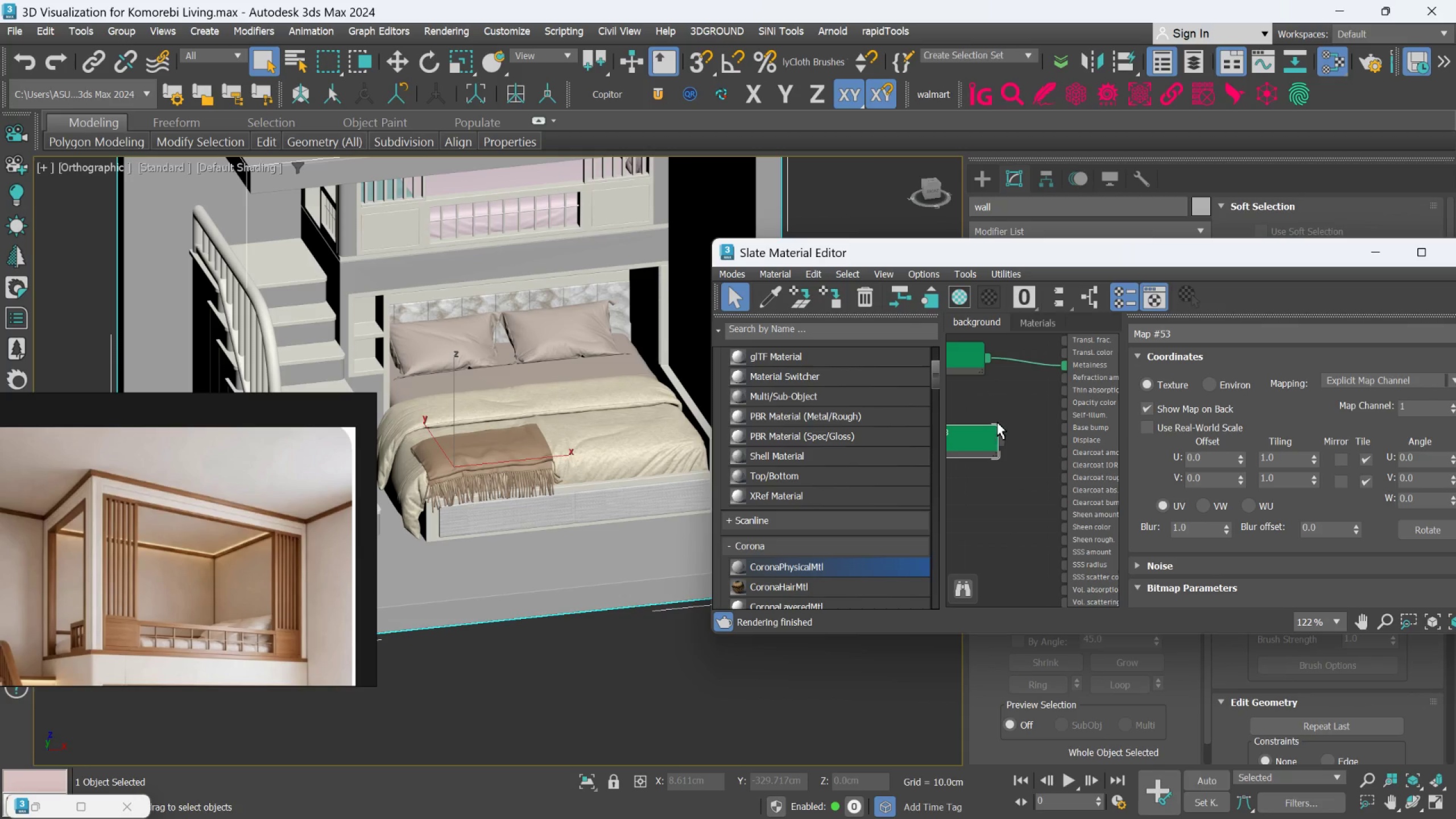 
scroll: coordinate [1003, 425], scroll_direction: up, amount: 2.0
 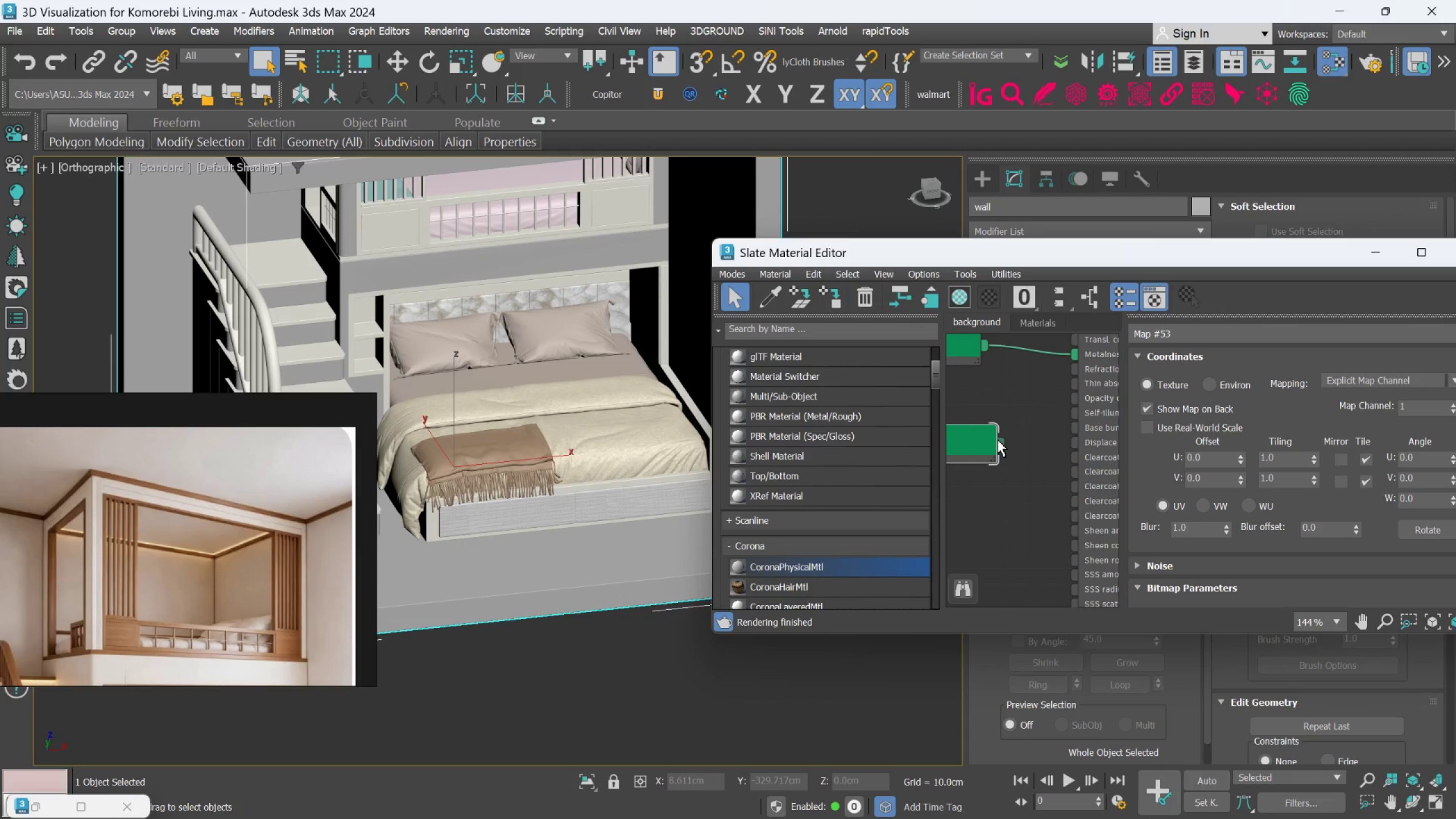 
left_click_drag(start_coordinate=[998, 441], to_coordinate=[1073, 429])
 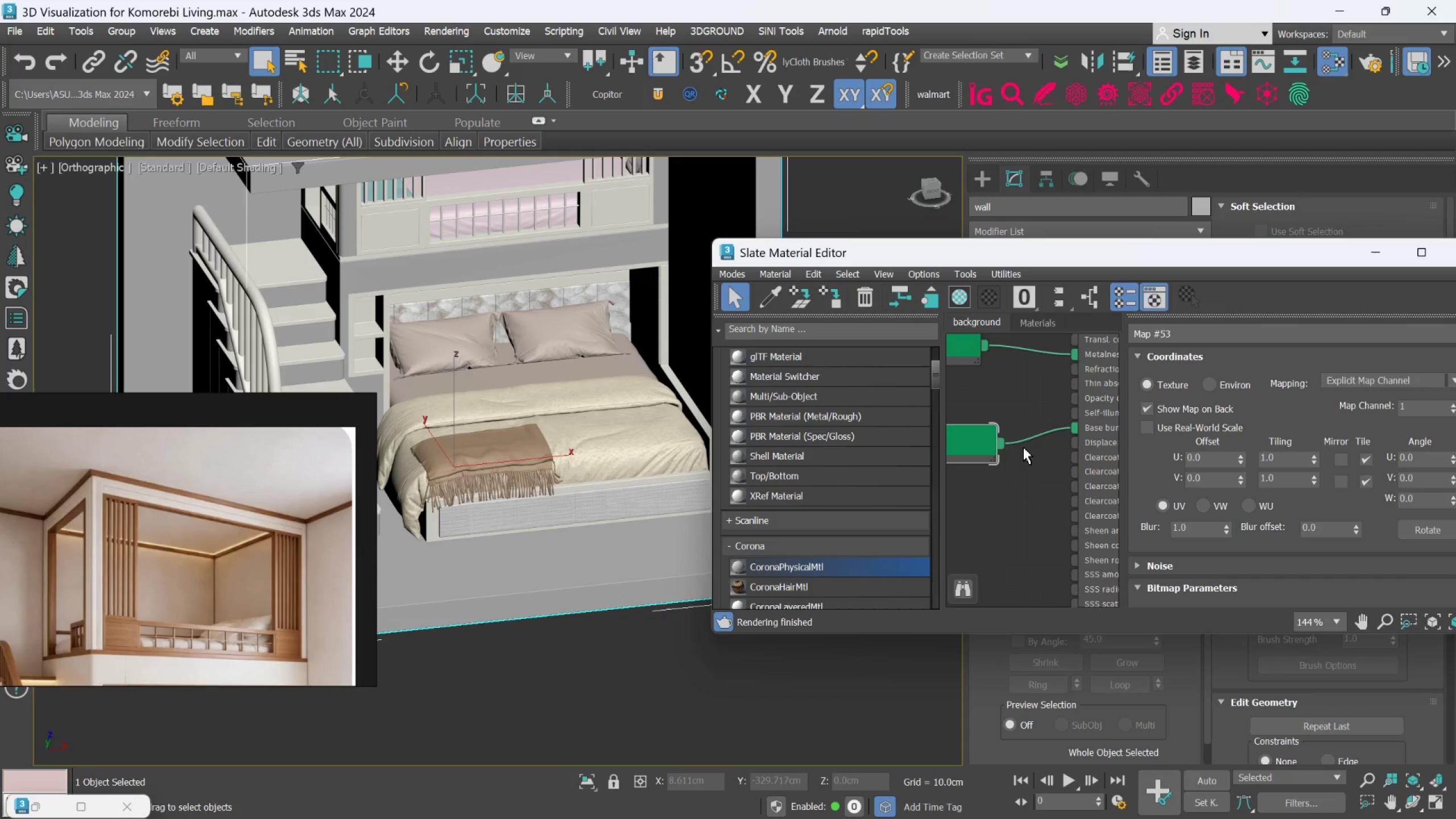 
scroll: coordinate [626, 479], scroll_direction: down, amount: 8.0
 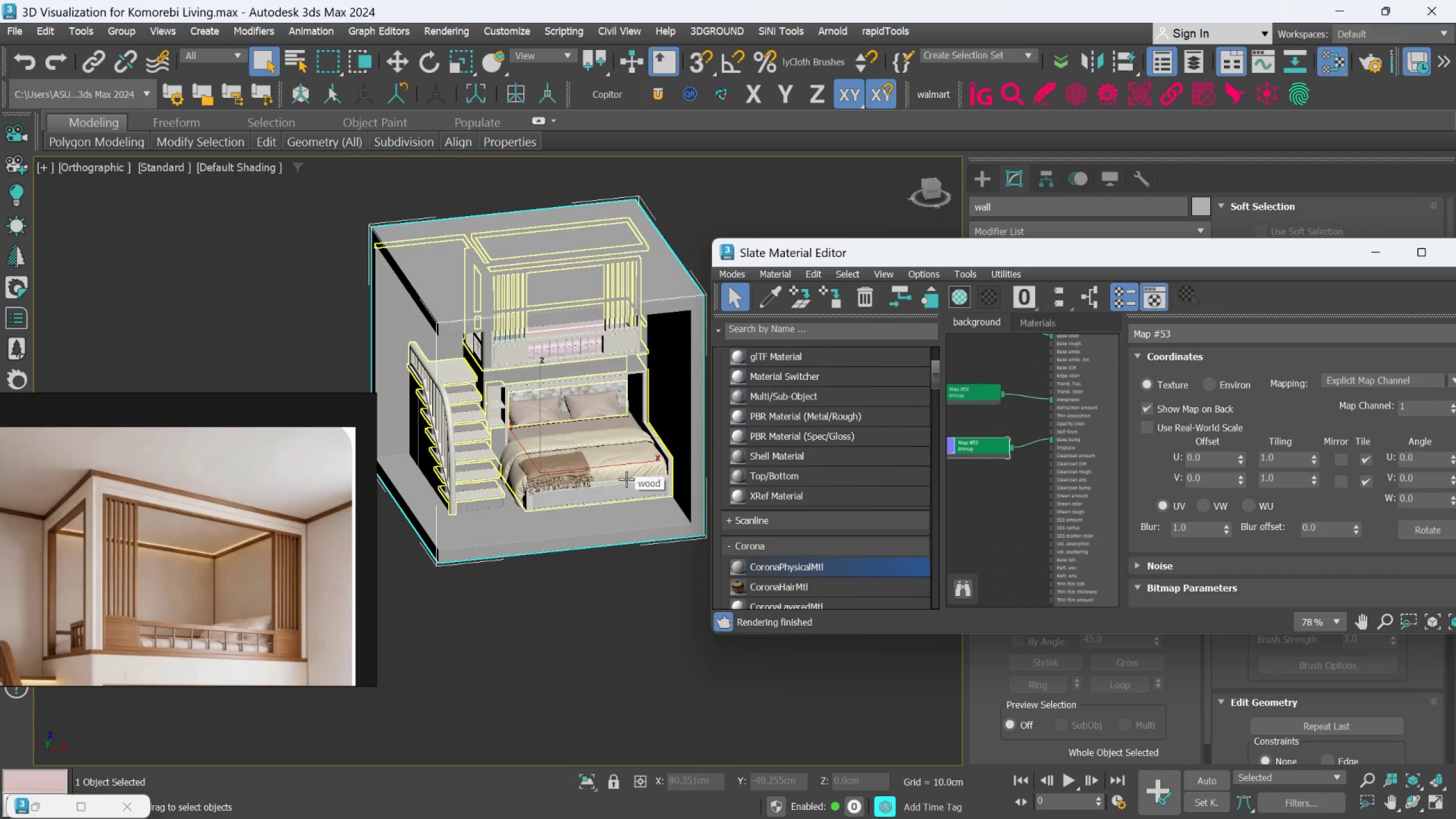 
scroll: coordinate [625, 479], scroll_direction: up, amount: 2.0
 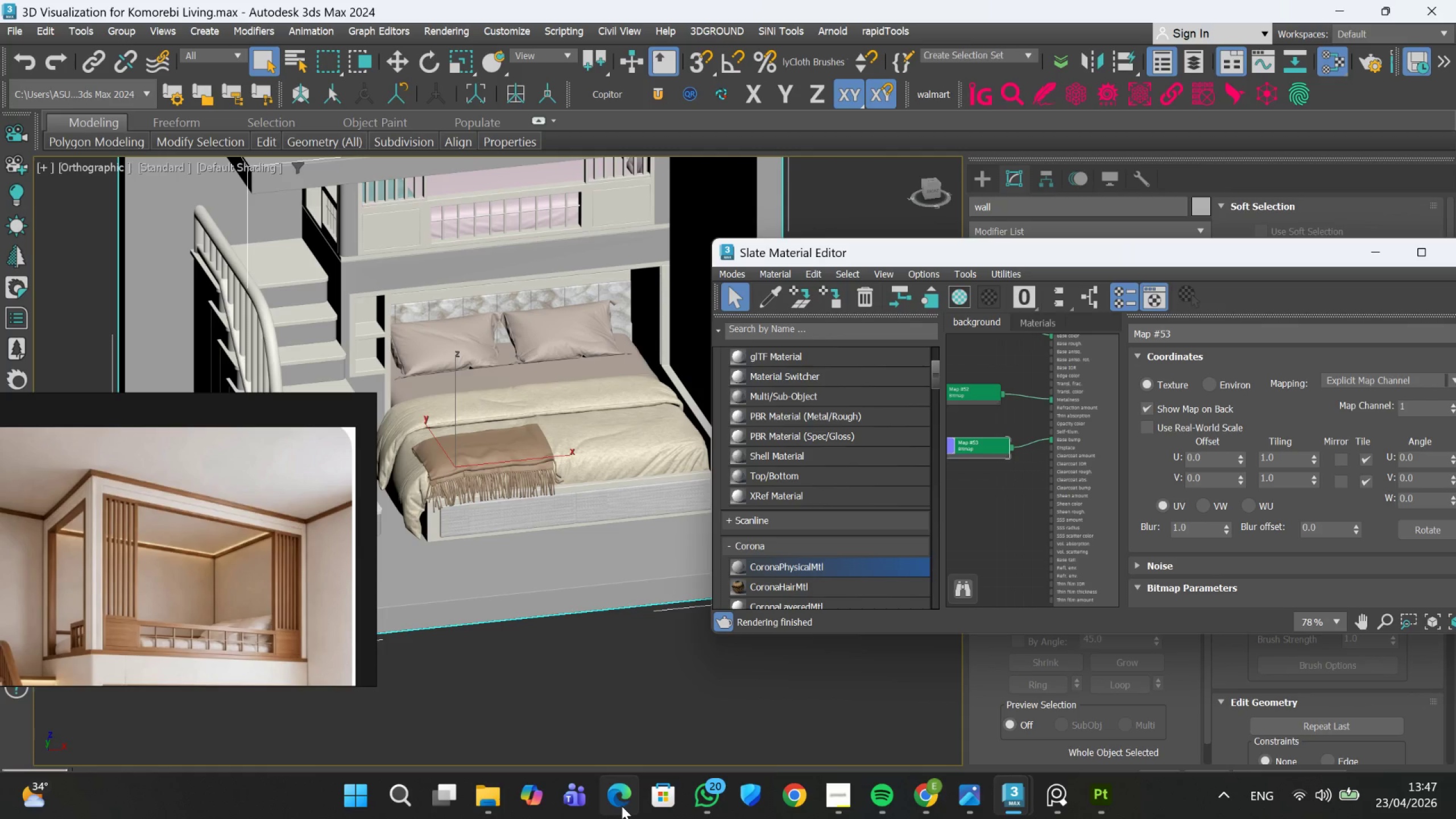 
scroll: coordinate [598, 613], scroll_direction: down, amount: 1.0
 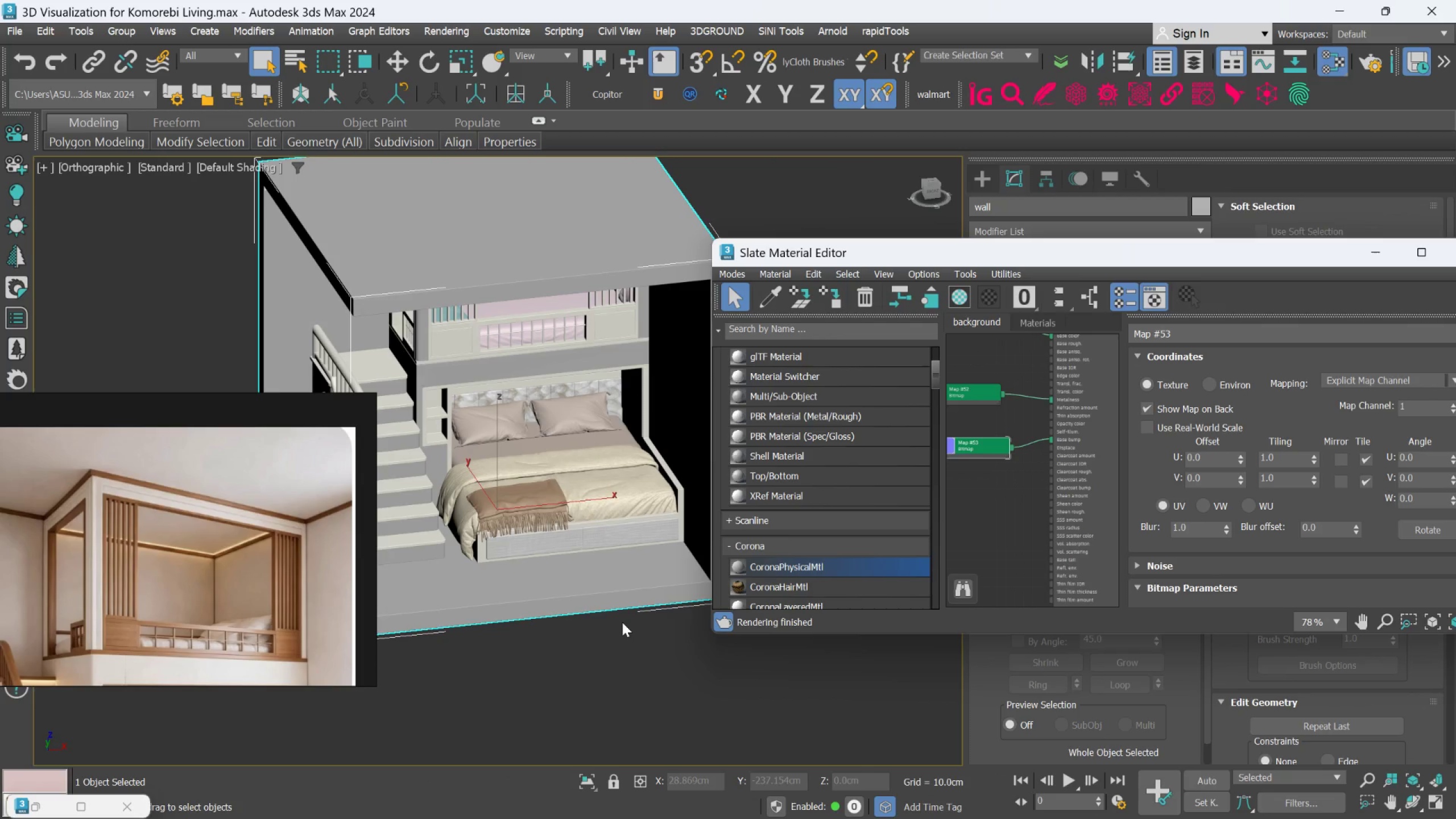 
wait(8.11)
 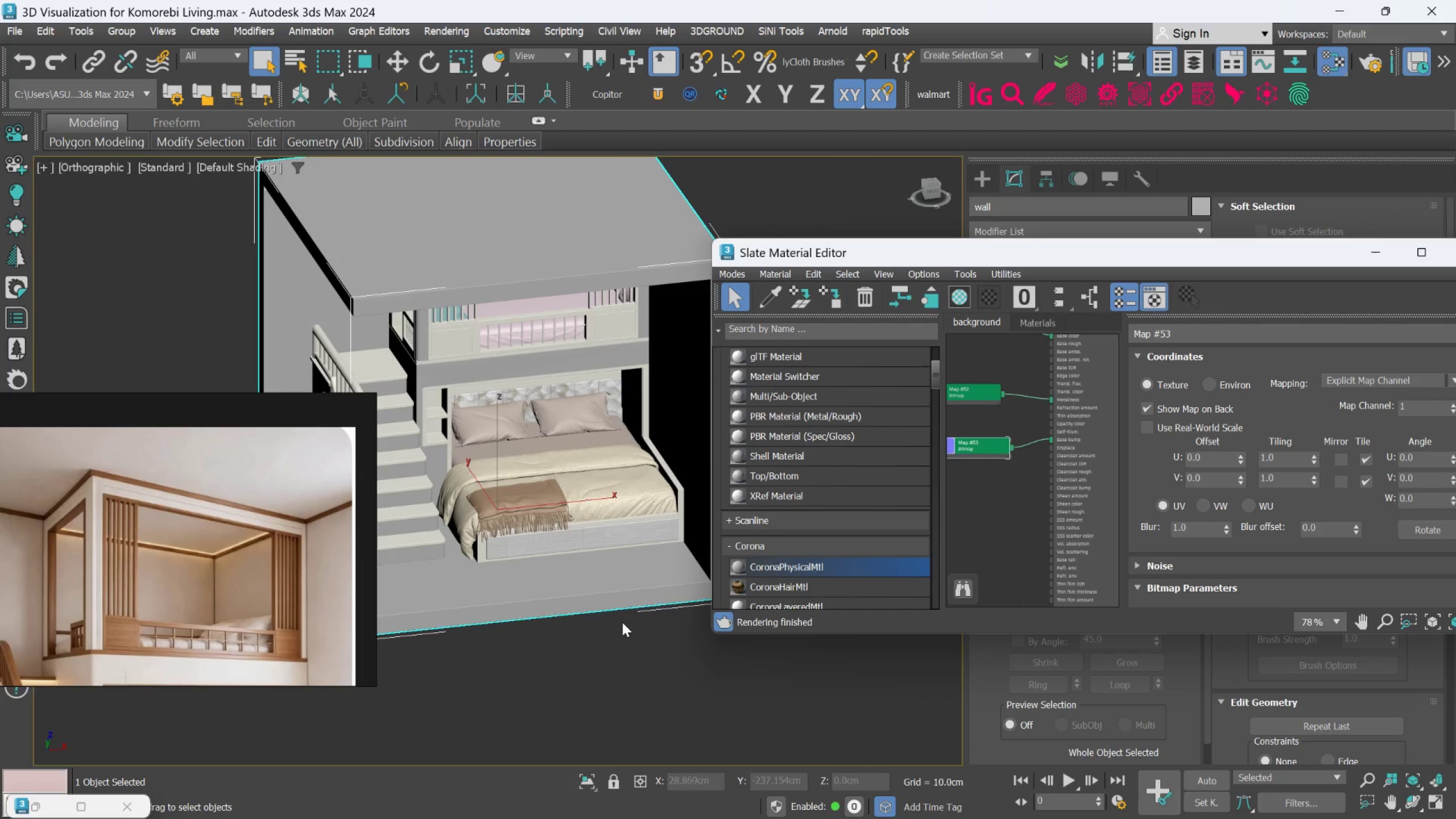 
left_click([590, 703])
 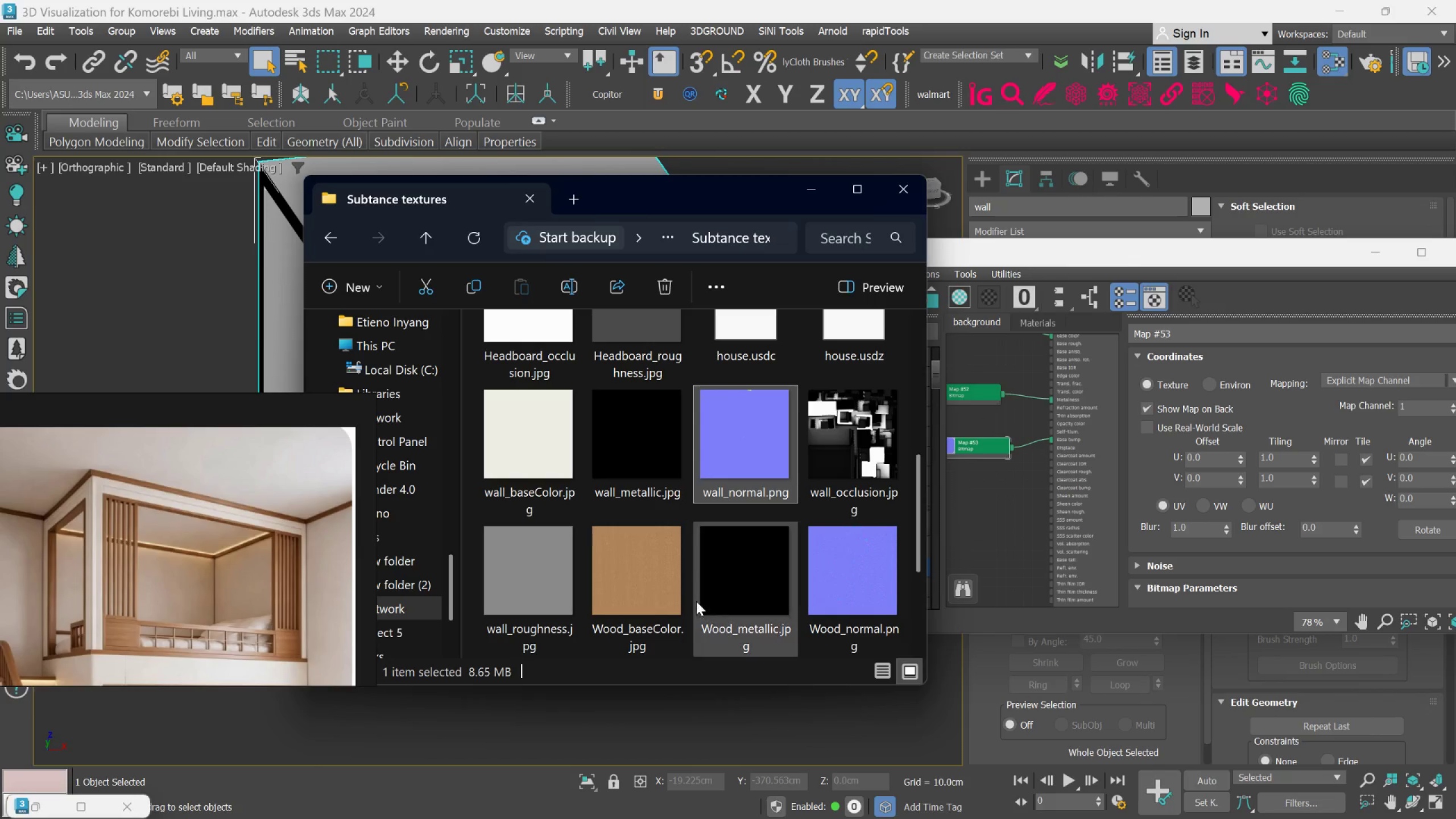 
mouse_move([719, 562])
 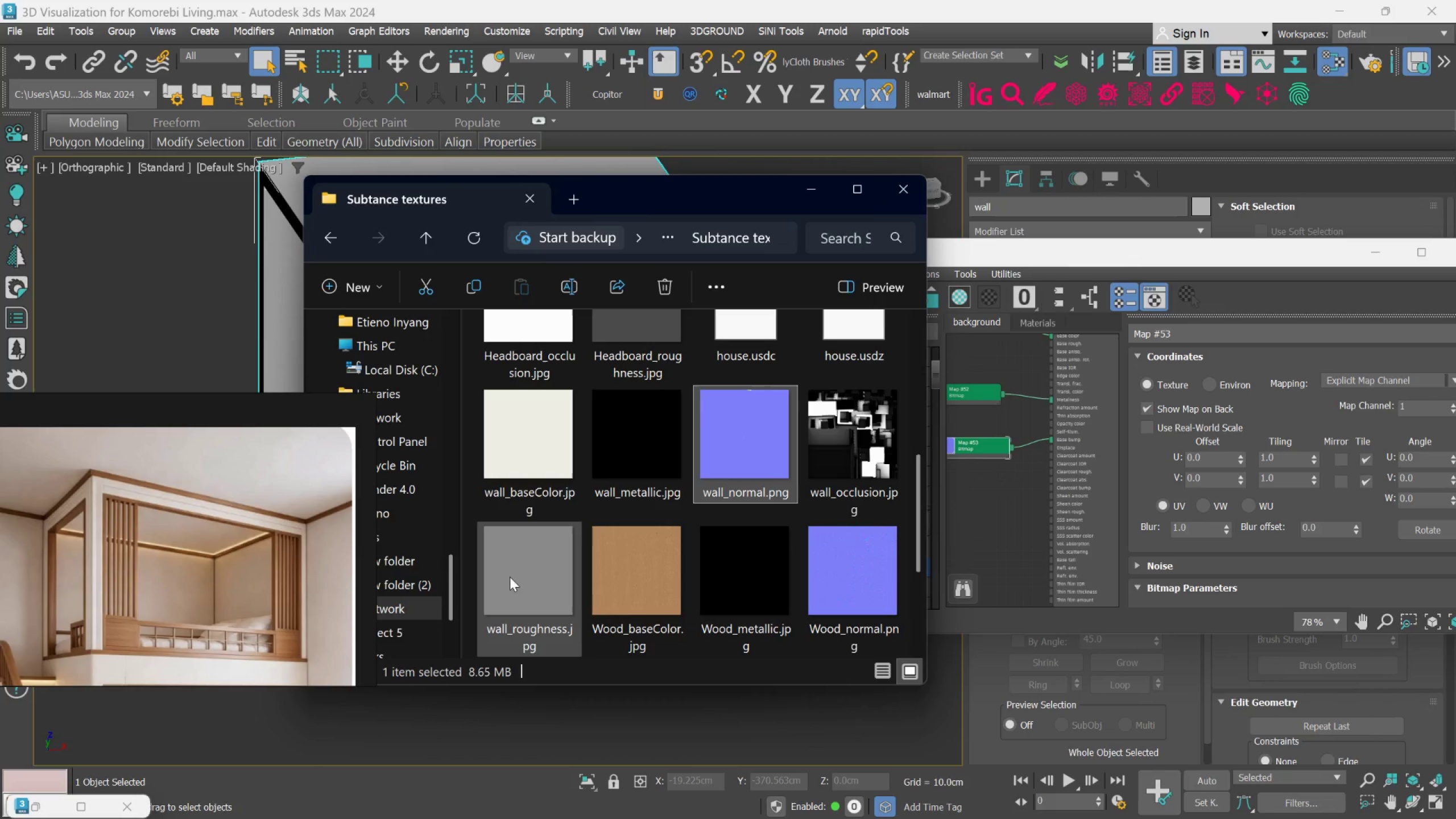 
left_click_drag(start_coordinate=[518, 574], to_coordinate=[988, 354])
 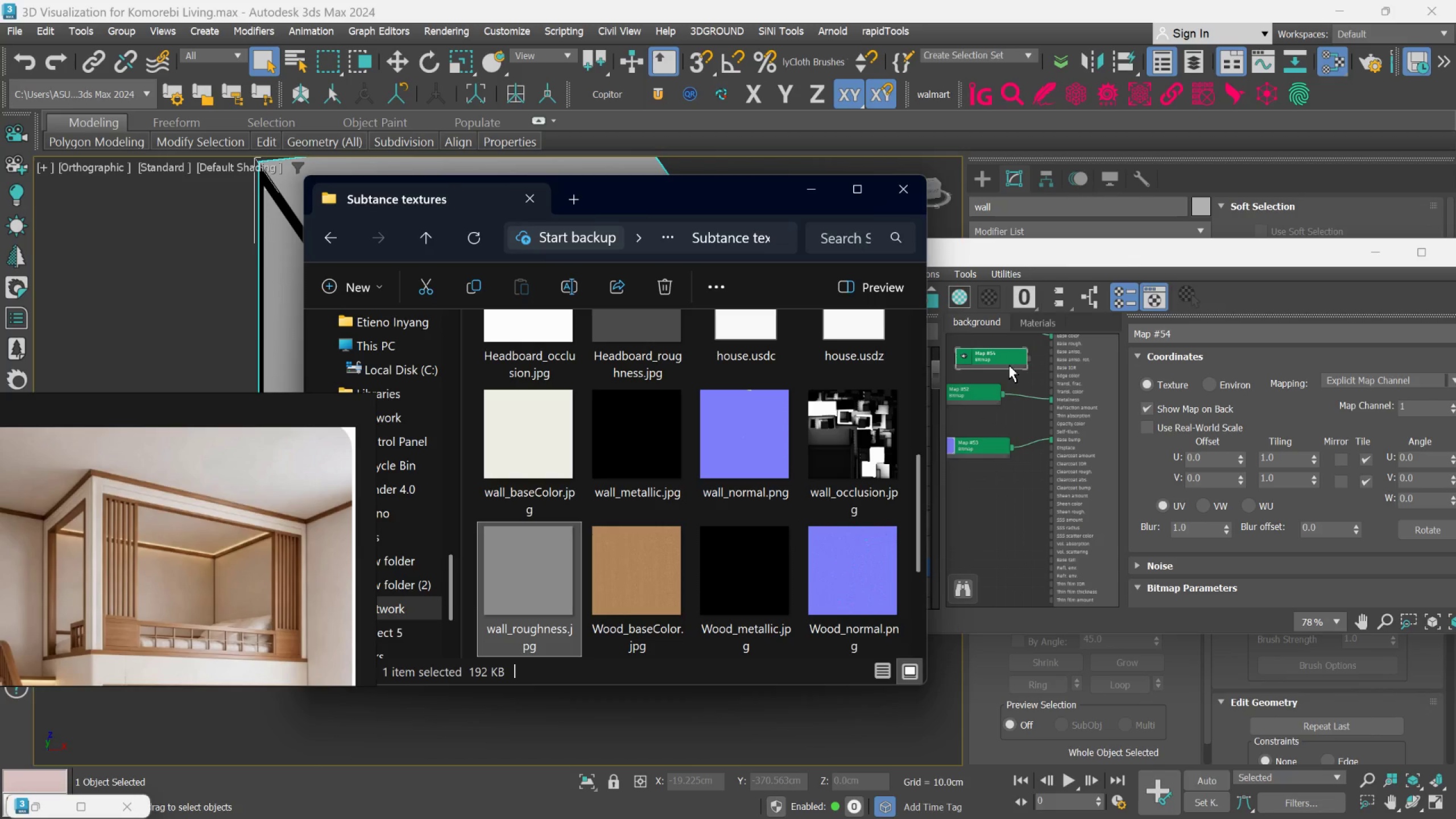 
scroll: coordinate [1068, 423], scroll_direction: up, amount: 3.0
 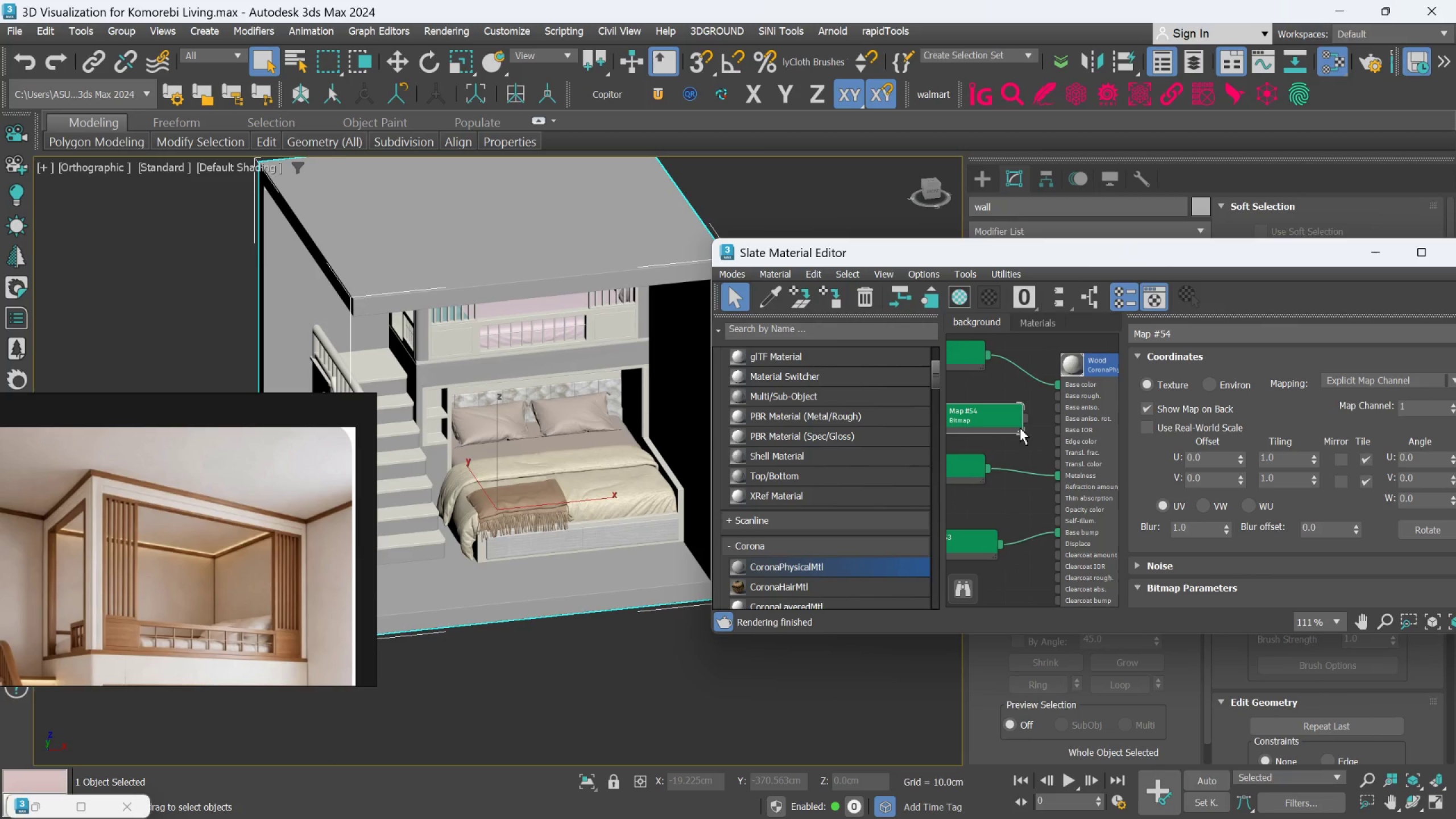 
left_click_drag(start_coordinate=[1008, 419], to_coordinate=[985, 408])
 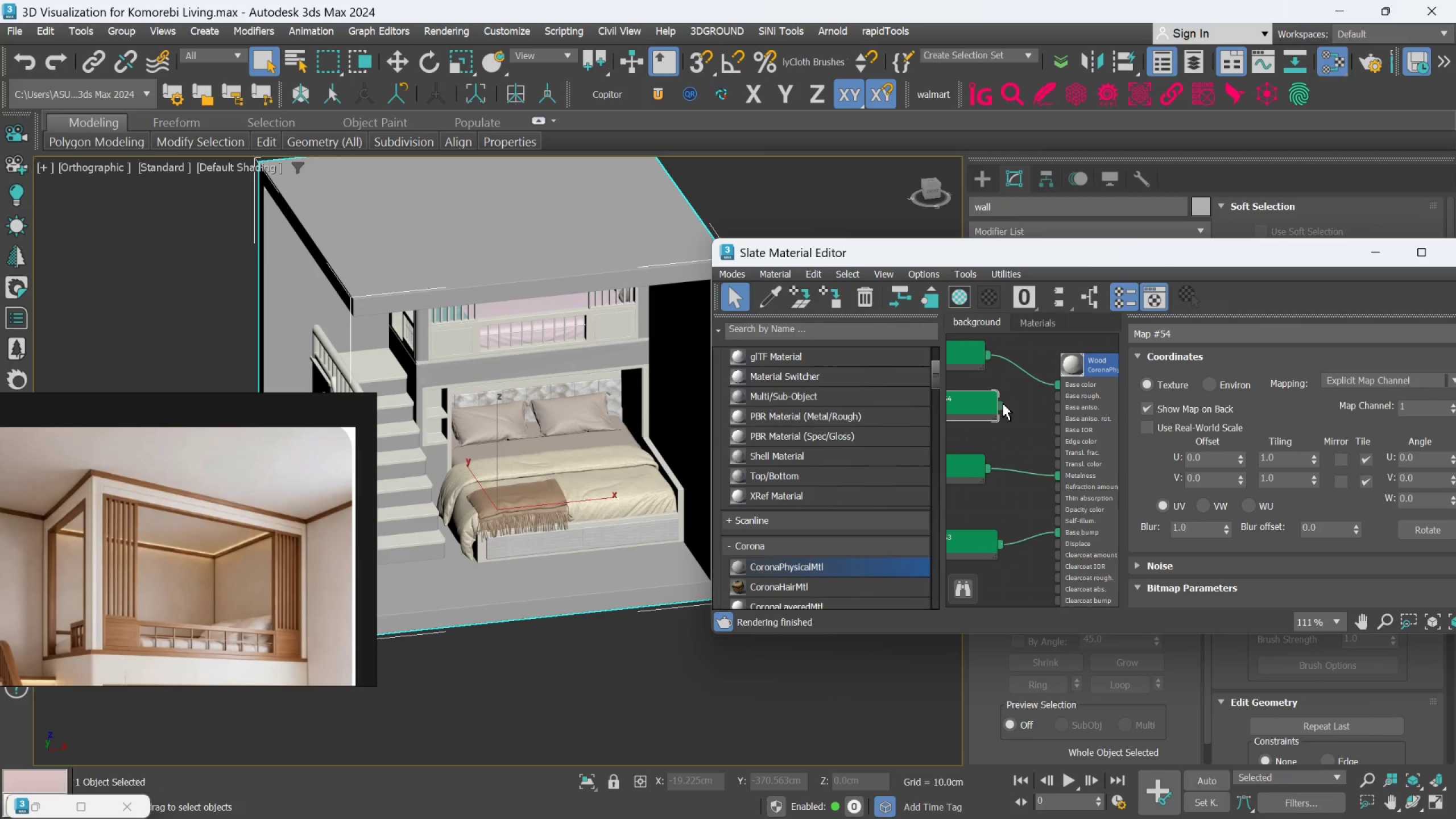 
left_click_drag(start_coordinate=[1001, 405], to_coordinate=[1060, 396])
 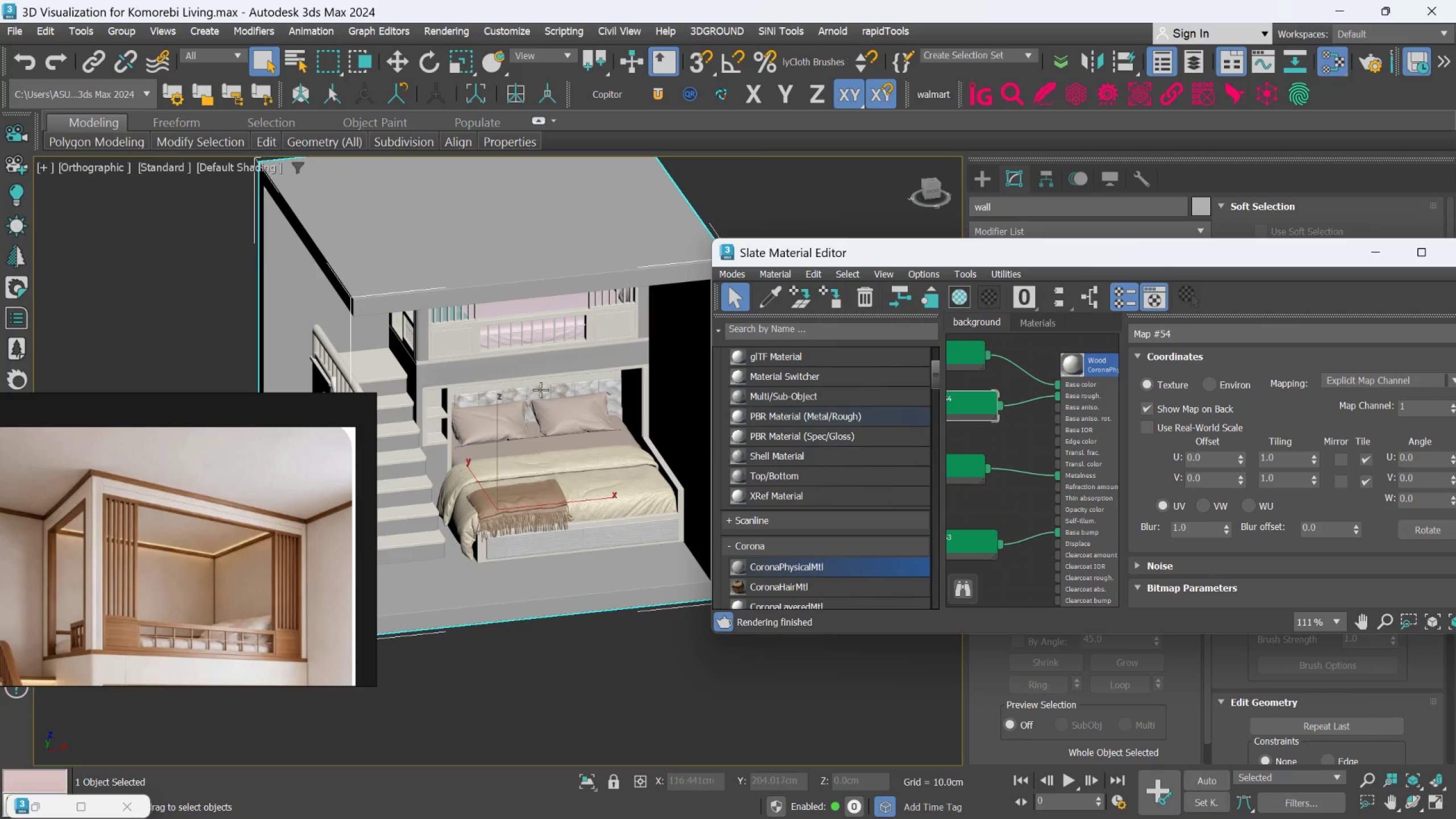 
scroll: coordinate [543, 386], scroll_direction: down, amount: 1.0
 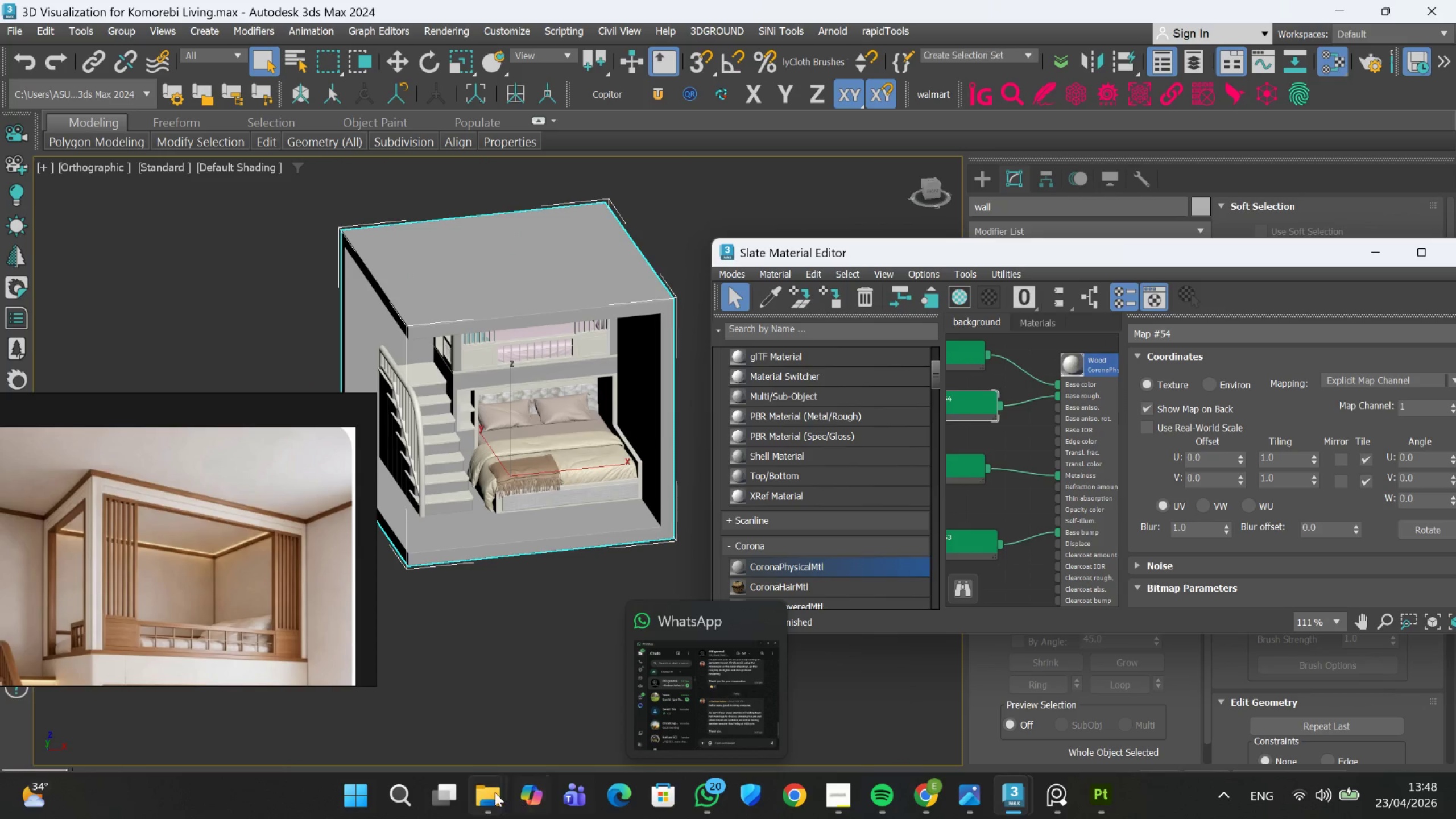 
wait(6.75)
 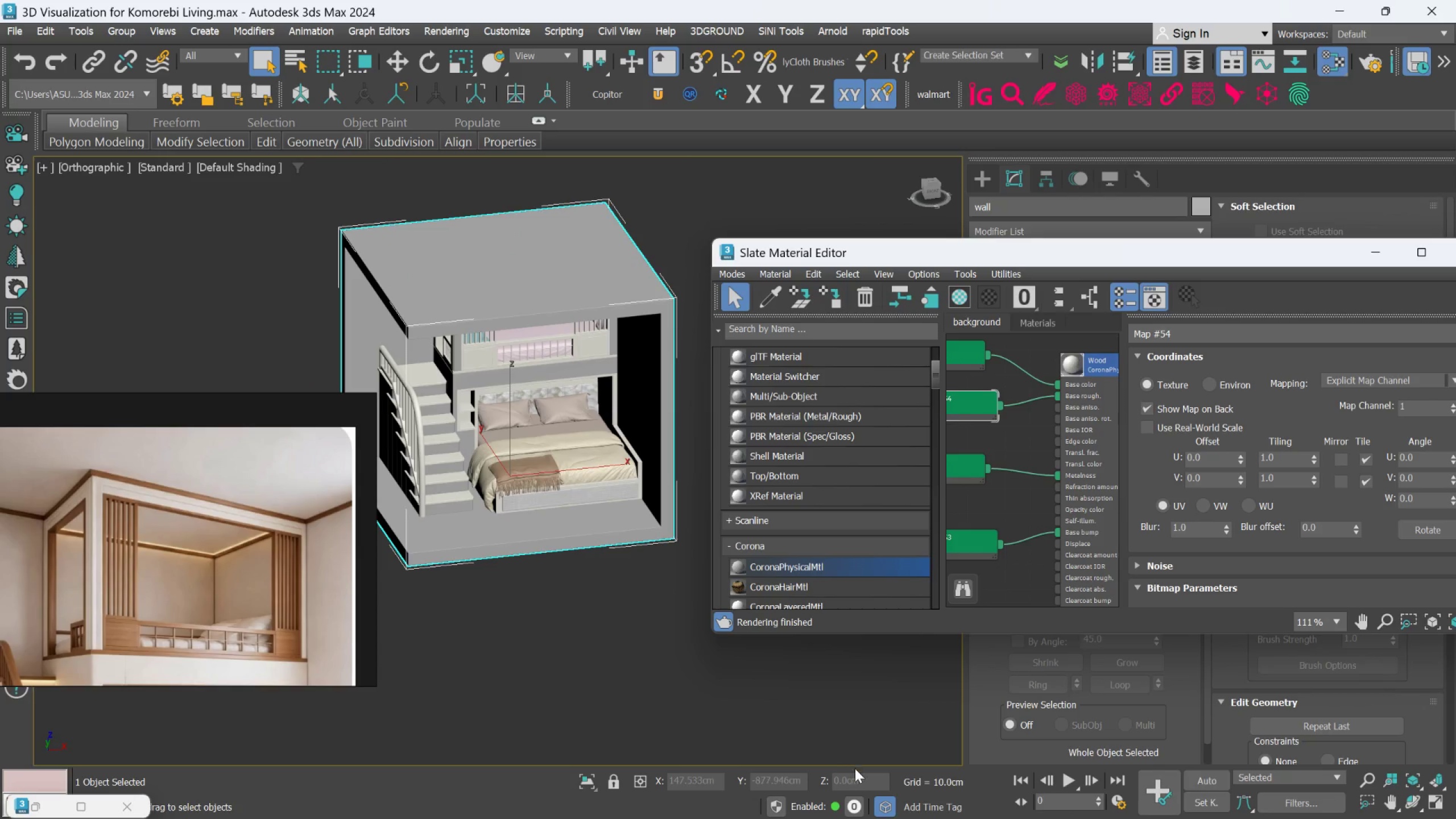 
left_click([559, 725])
 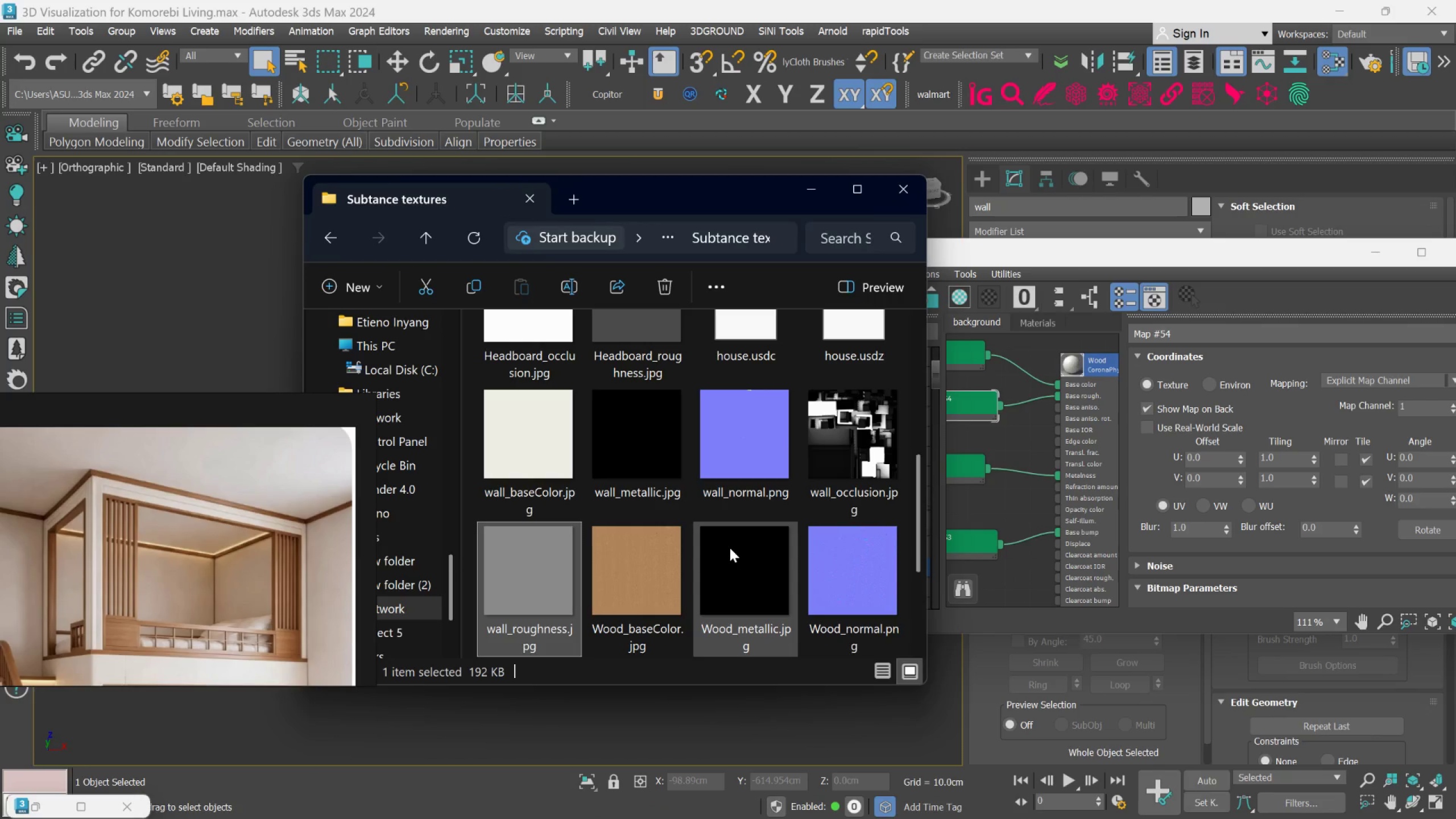 
scroll: coordinate [1061, 489], scroll_direction: down, amount: 10.0
 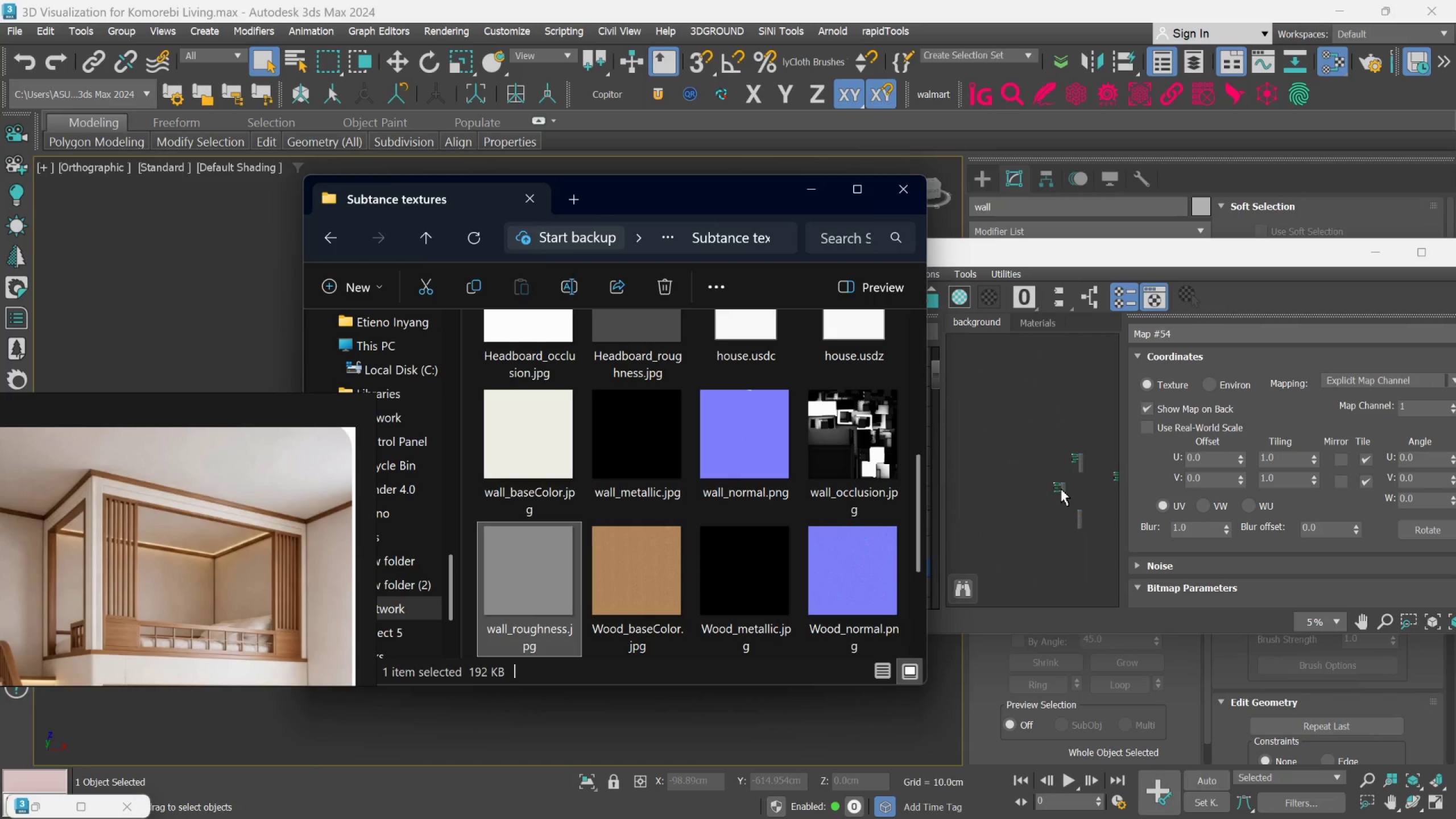 
scroll: coordinate [1061, 488], scroll_direction: up, amount: 2.0
 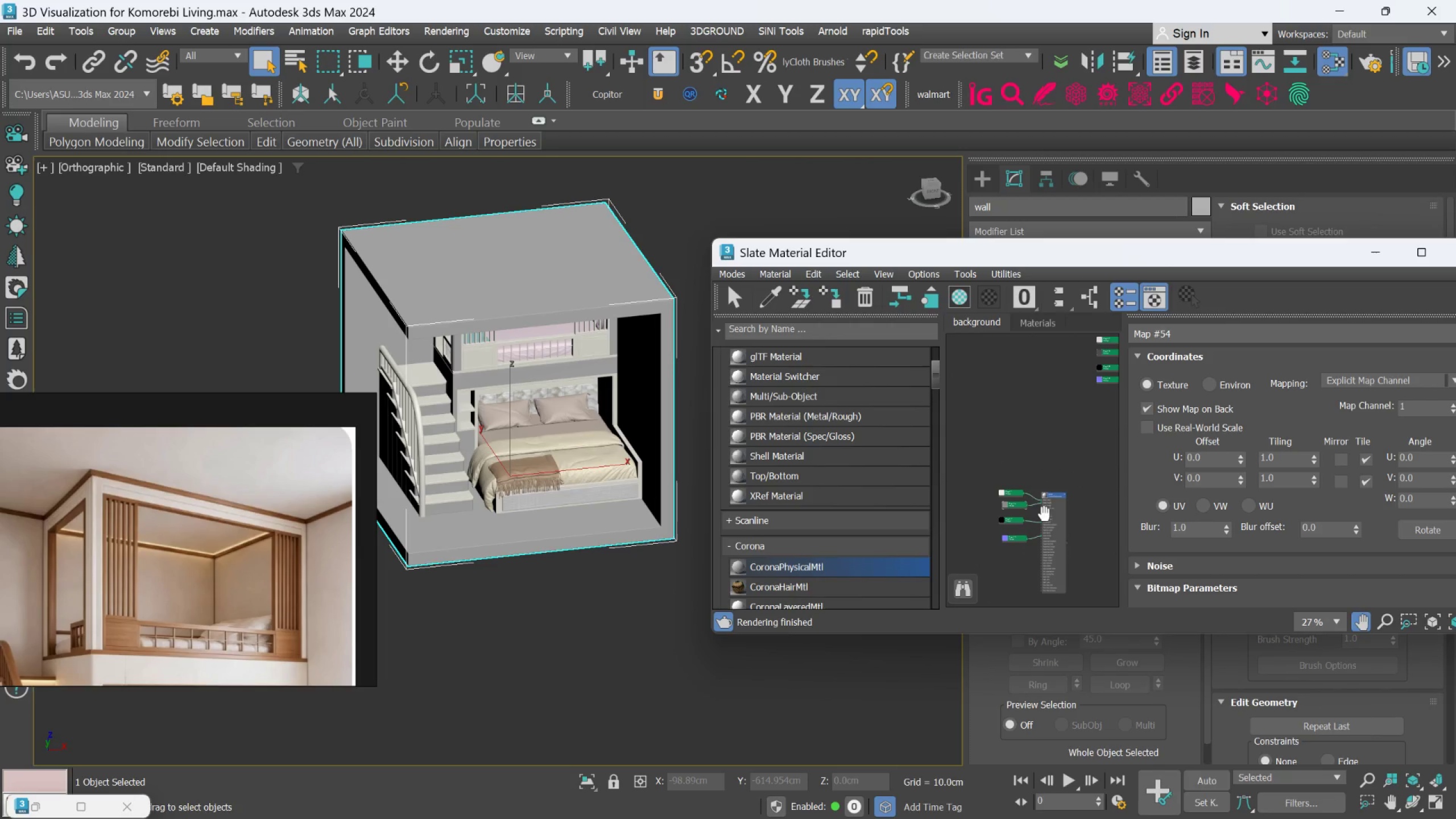 
scroll: coordinate [1046, 507], scroll_direction: down, amount: 1.0
 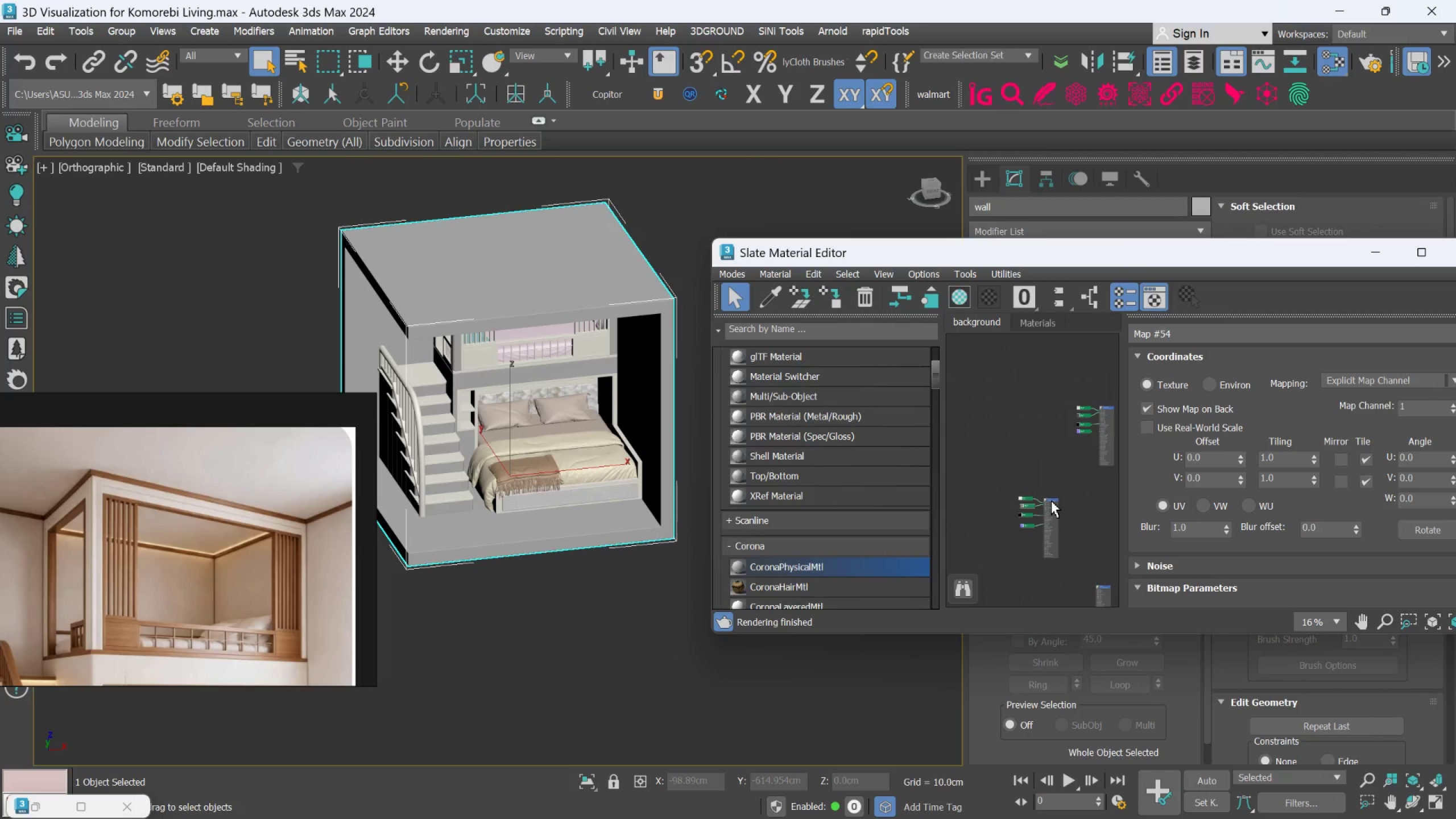 
left_click_drag(start_coordinate=[1052, 499], to_coordinate=[1042, 459])
 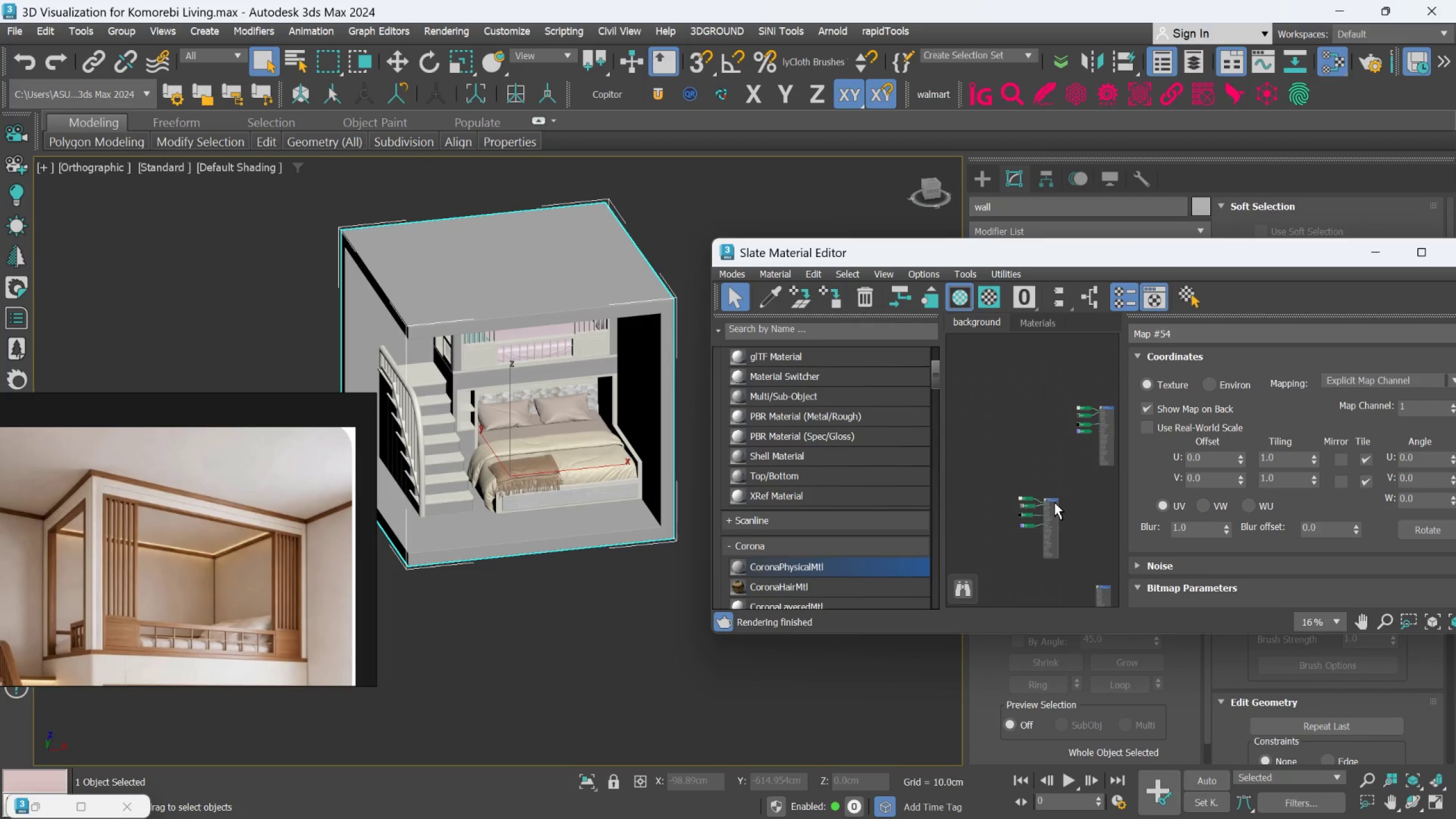 
left_click_drag(start_coordinate=[1051, 498], to_coordinate=[1054, 454])
 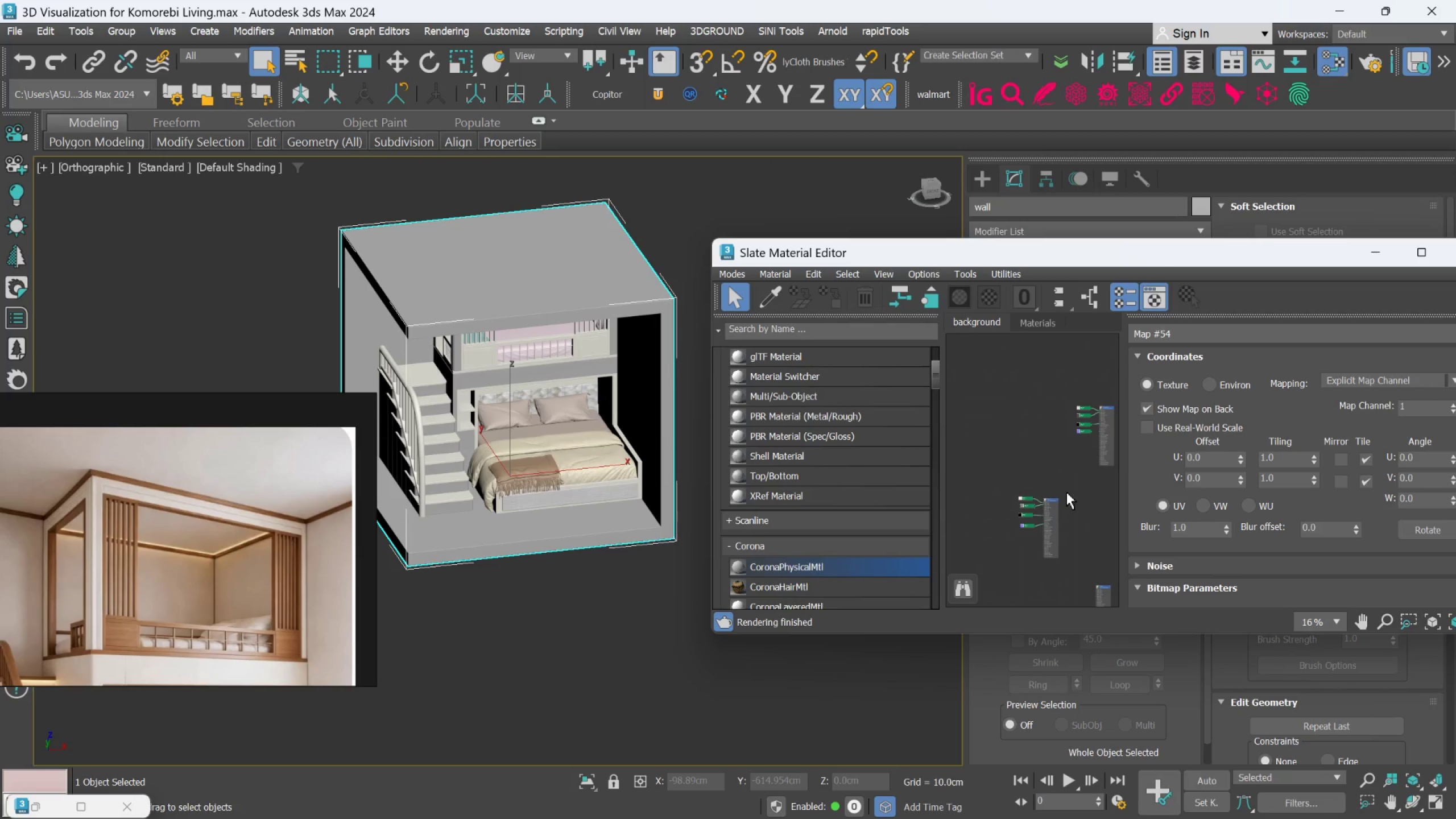 
scroll: coordinate [1057, 500], scroll_direction: up, amount: 1.0
 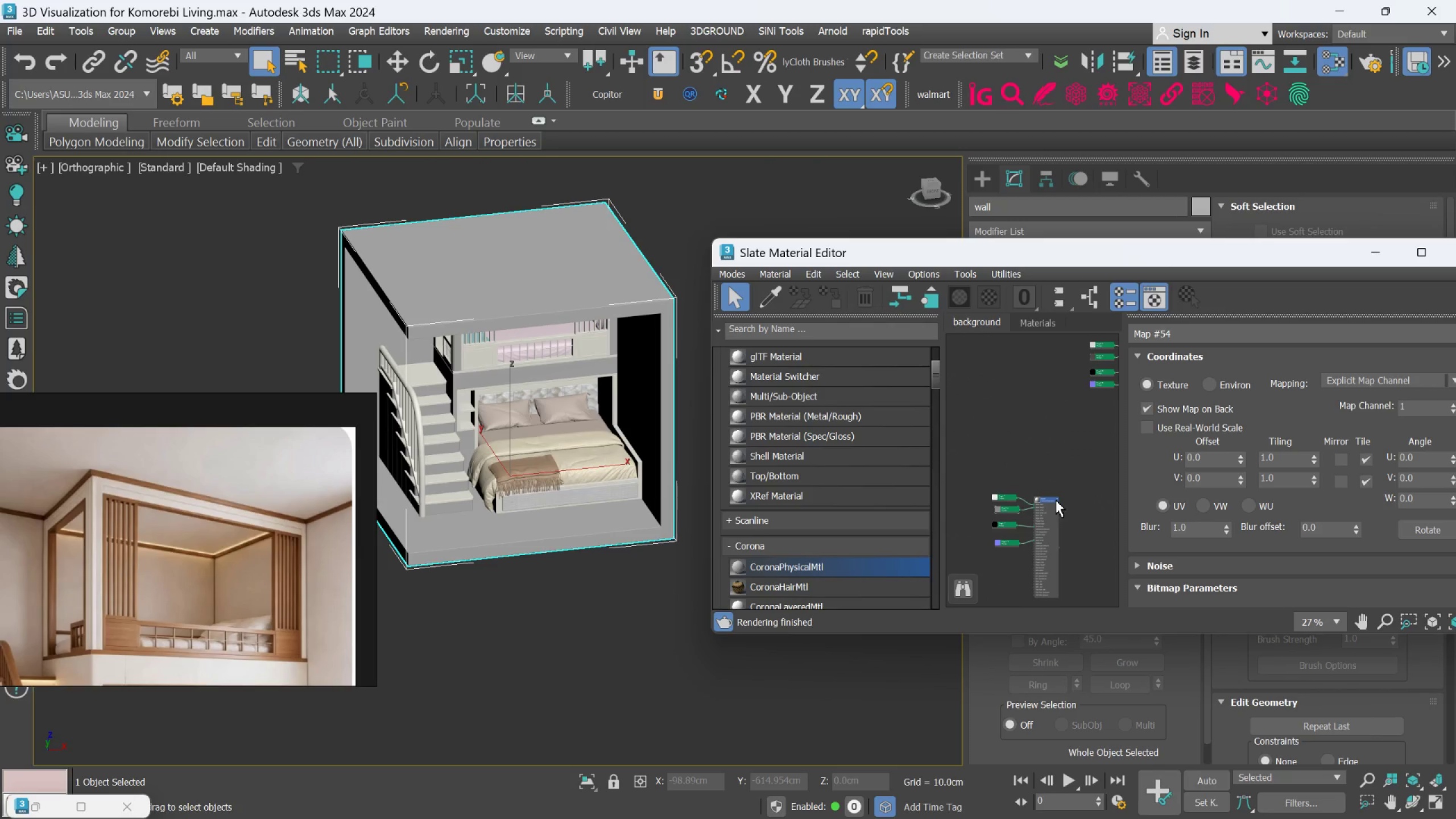 
left_click_drag(start_coordinate=[1054, 500], to_coordinate=[1059, 342])
 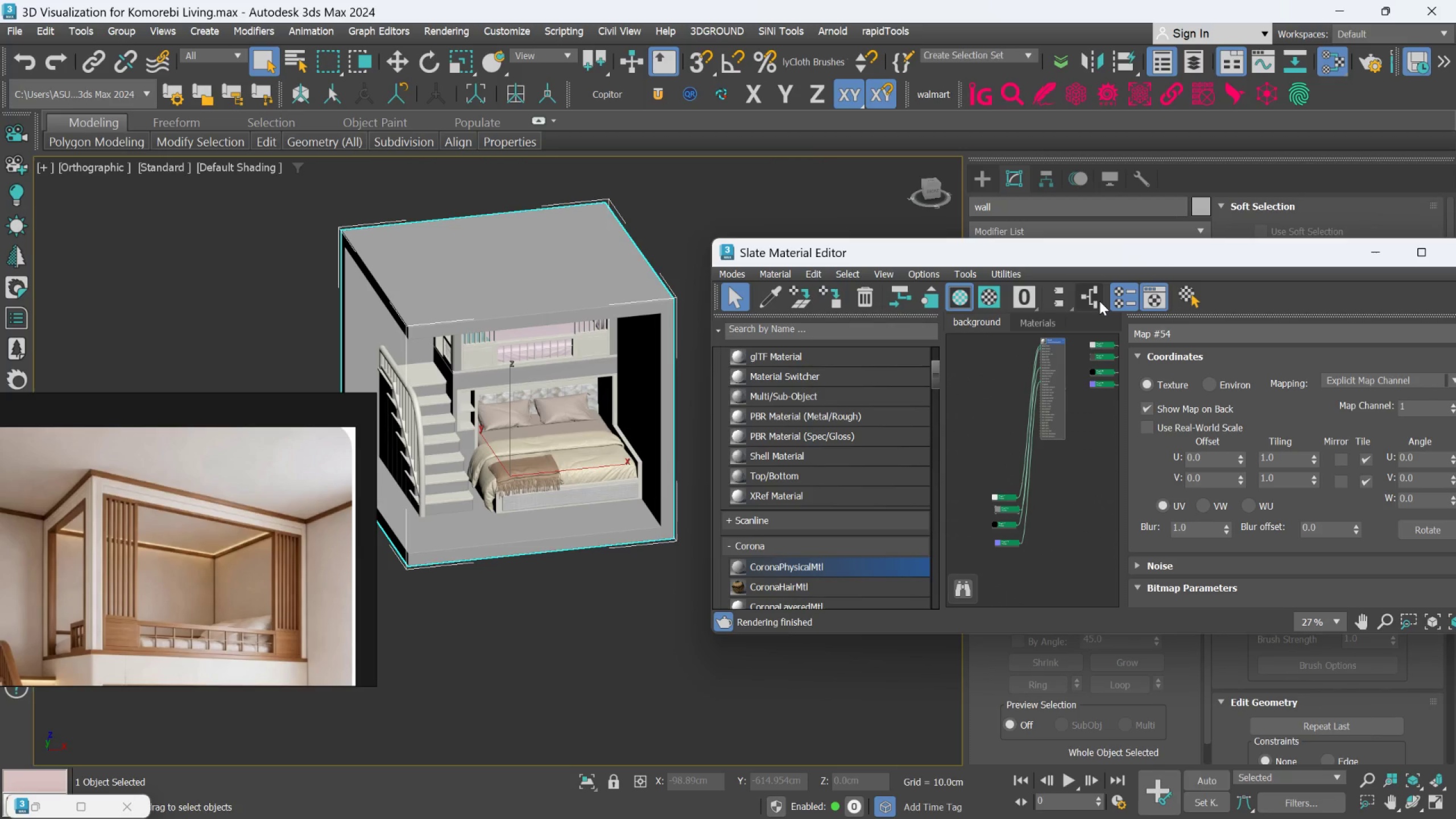 
left_click([1099, 301])
 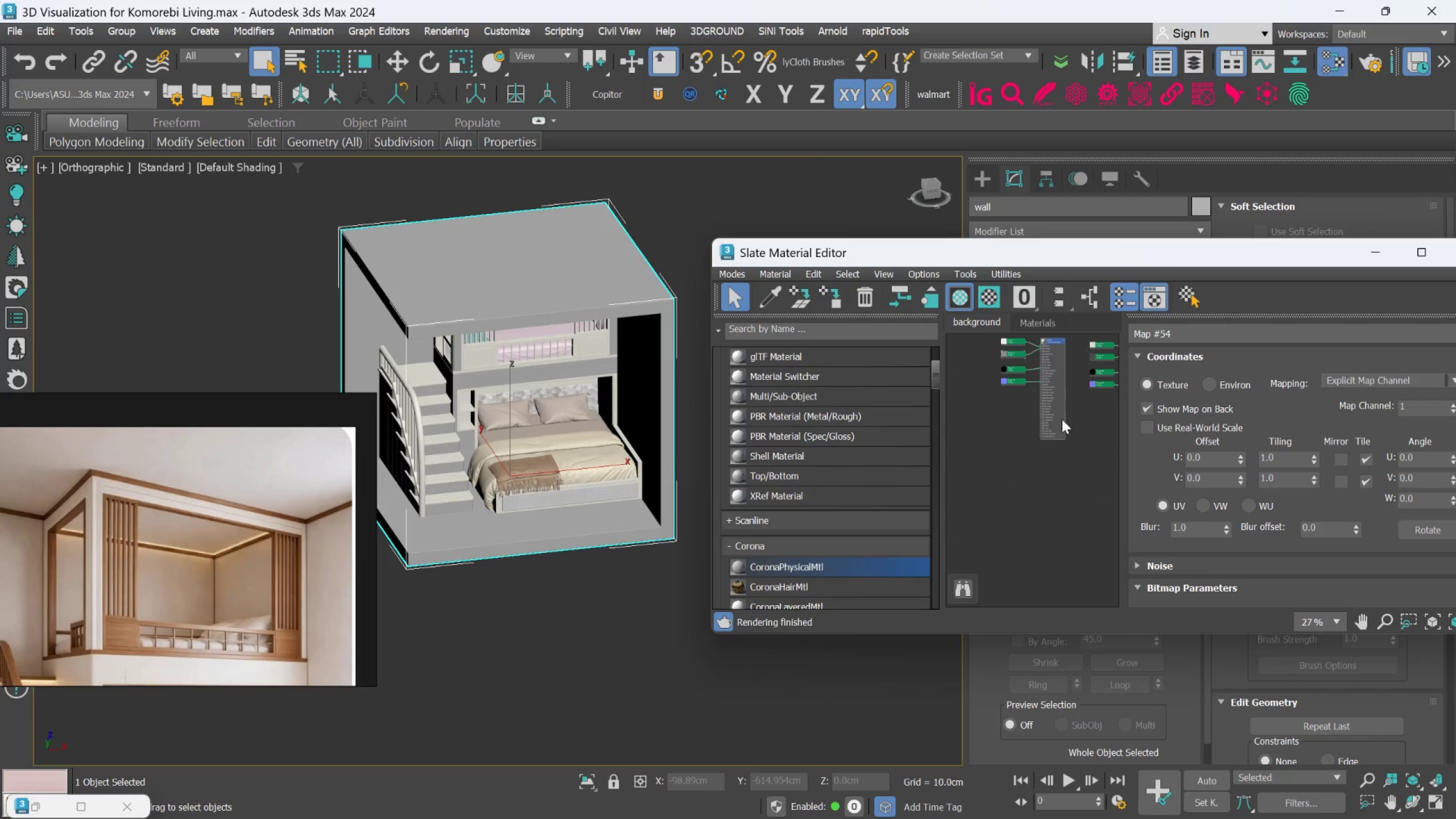 
scroll: coordinate [1052, 440], scroll_direction: down, amount: 3.0
 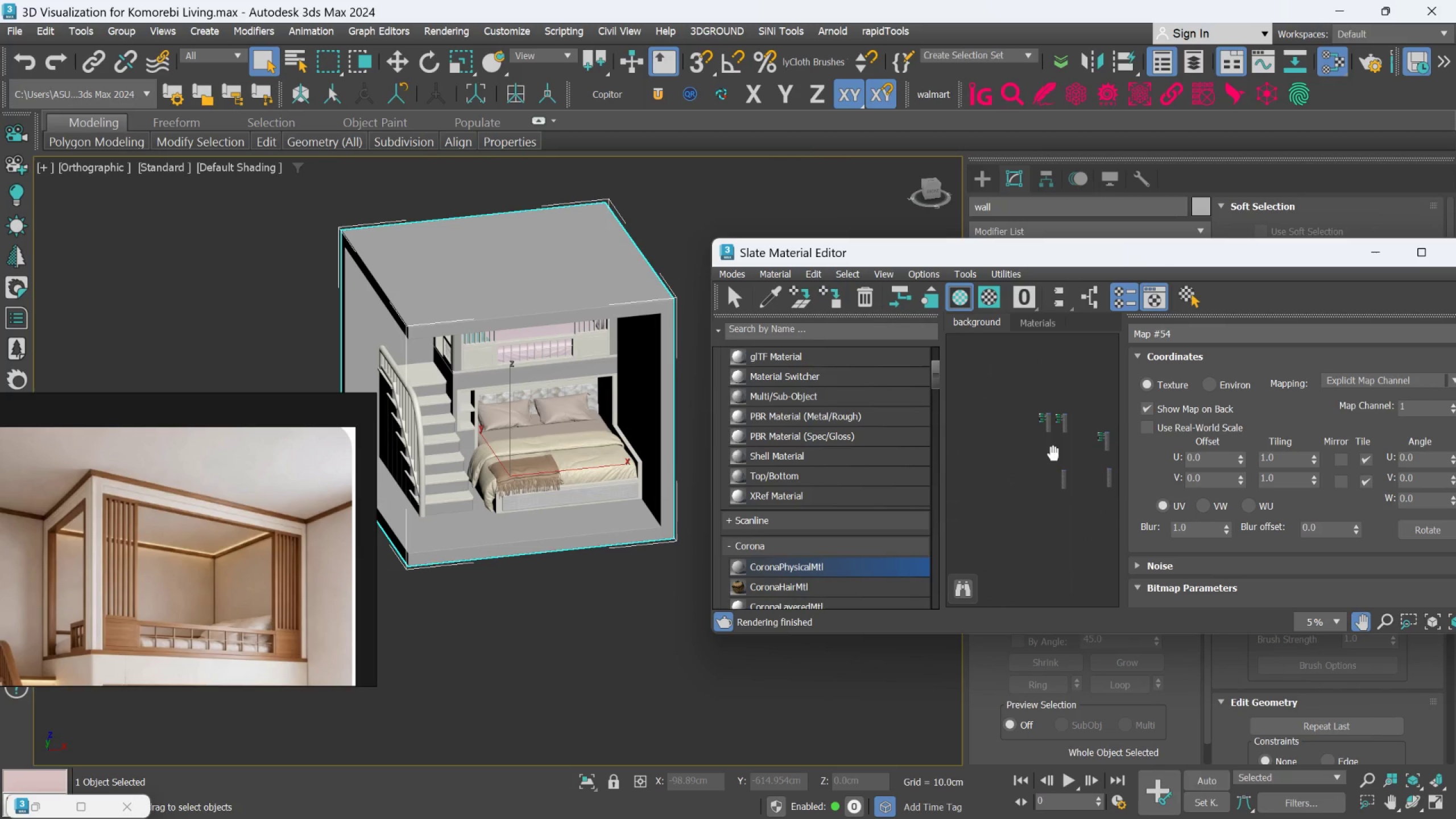 
middle_click([1038, 544])
 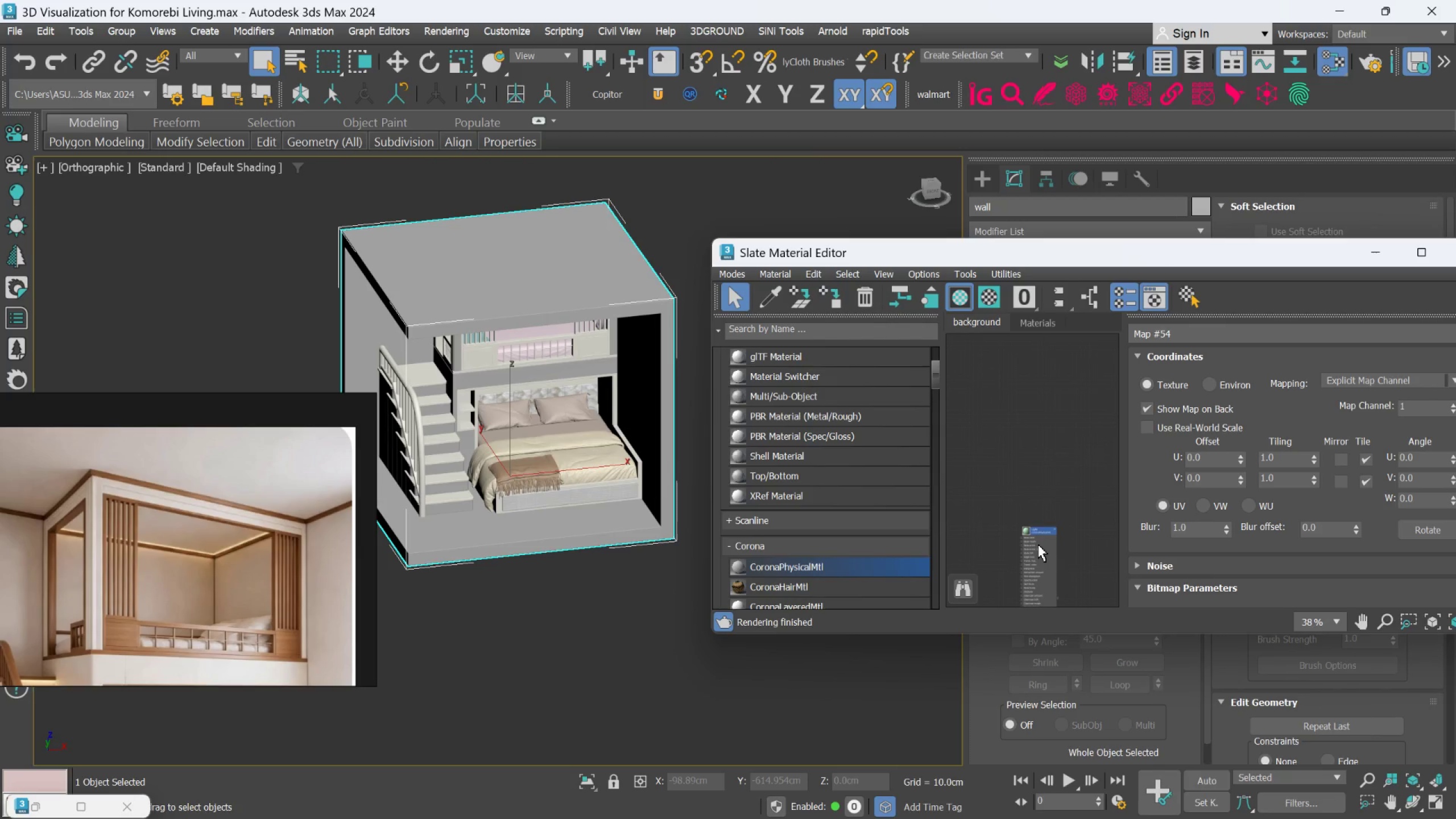 
scroll: coordinate [1068, 461], scroll_direction: up, amount: 3.0
 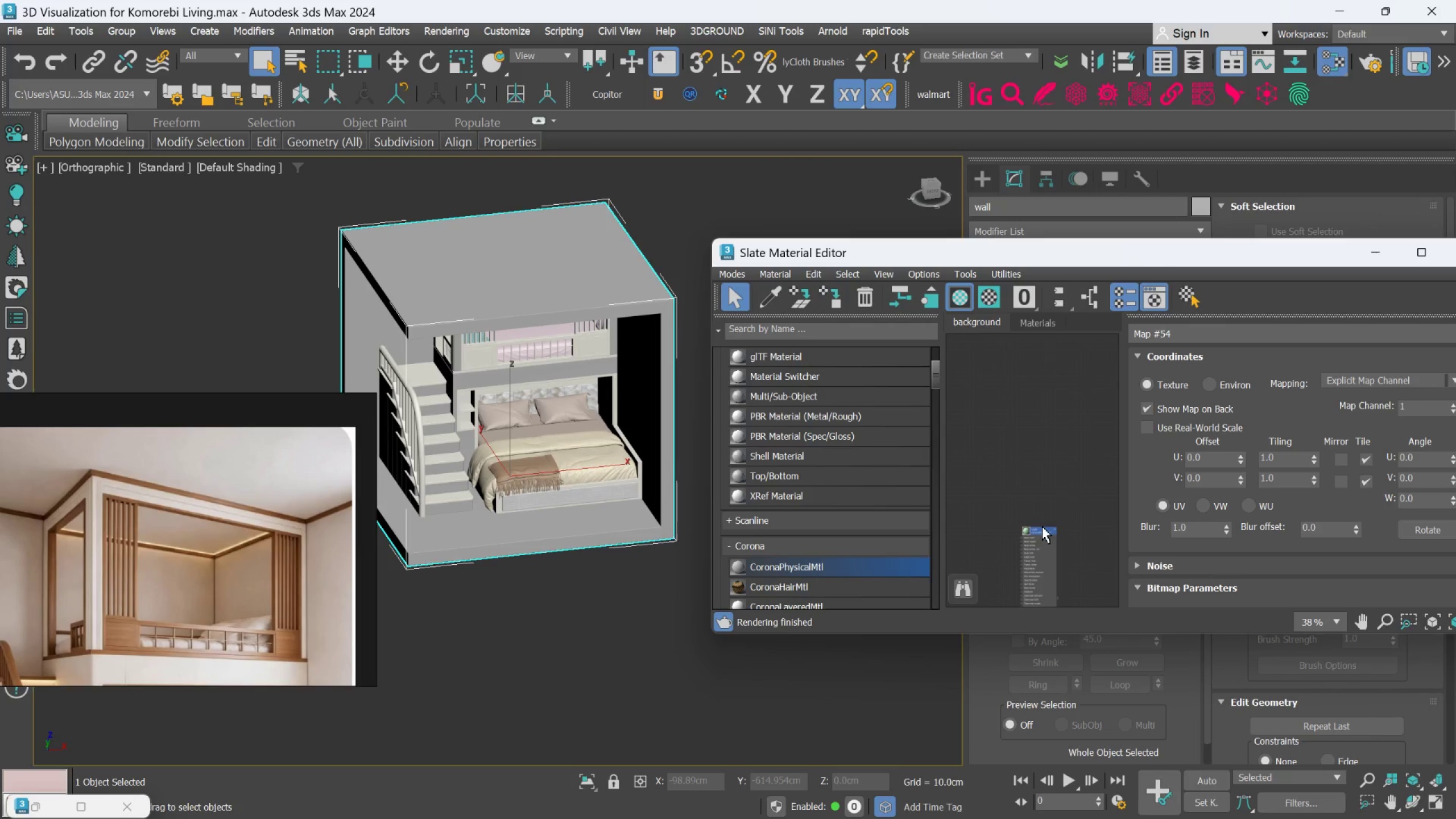 
scroll: coordinate [1008, 483], scroll_direction: down, amount: 4.0
 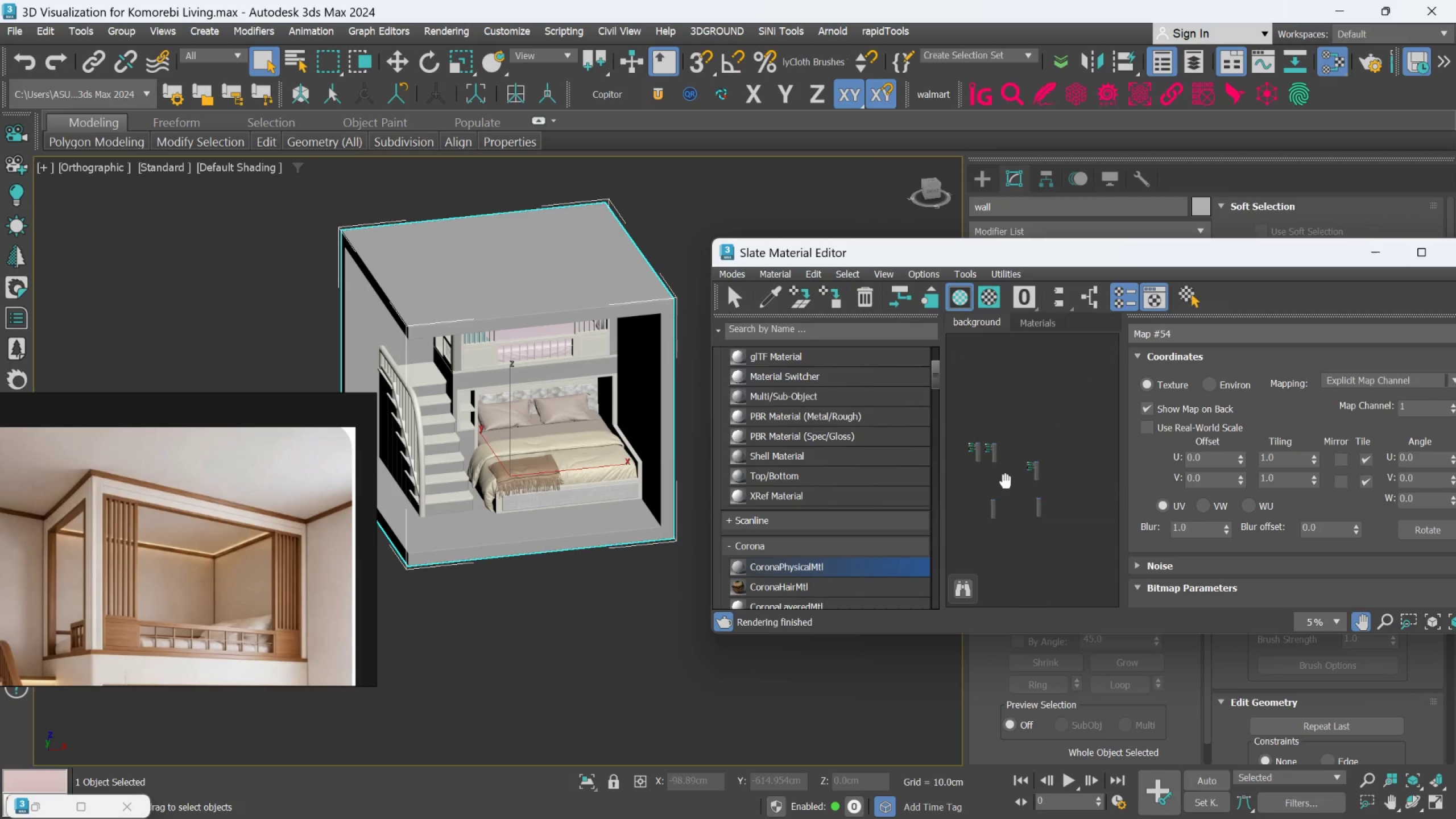 
scroll: coordinate [1091, 471], scroll_direction: up, amount: 5.0
 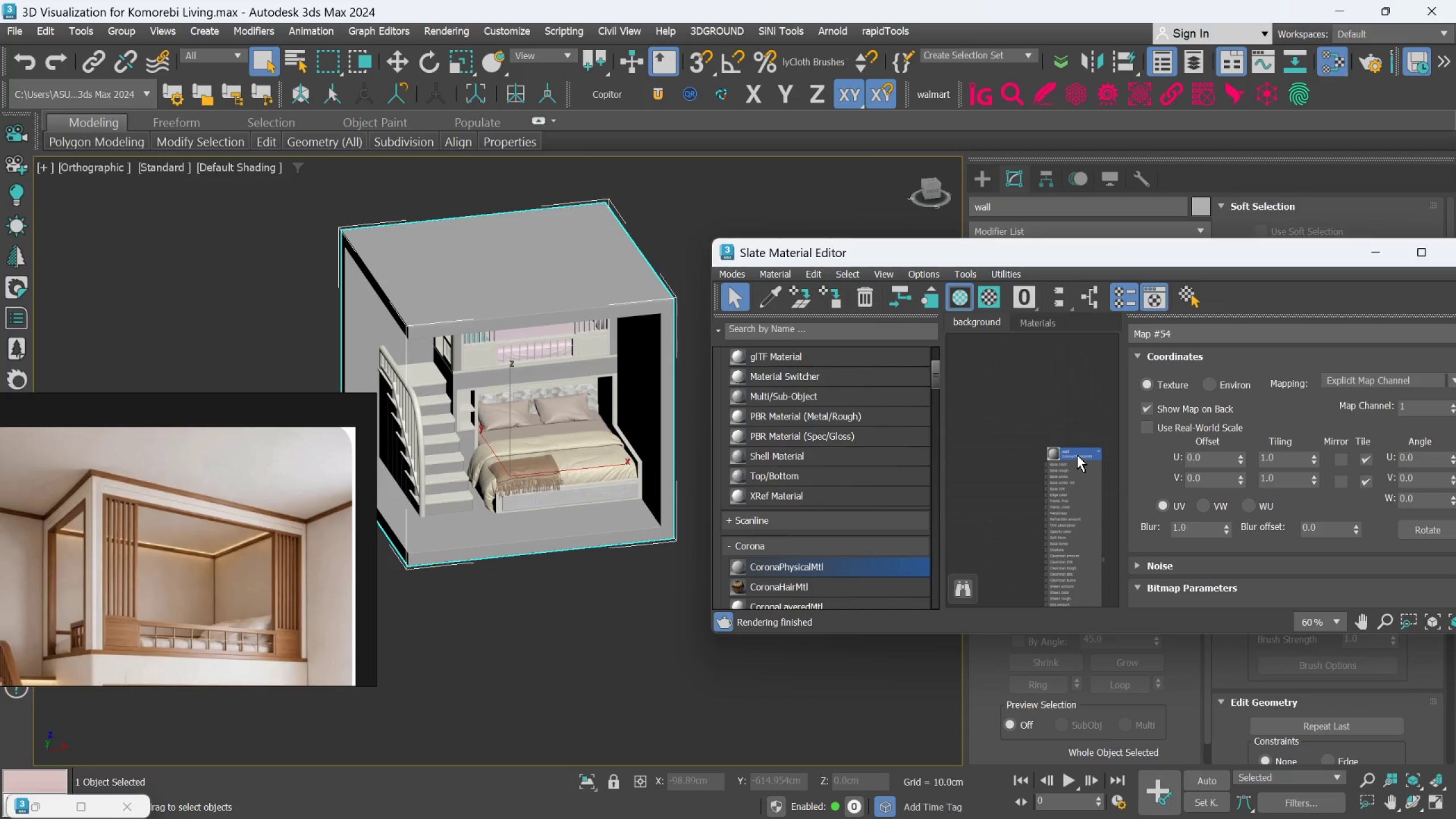 
left_click_drag(start_coordinate=[1069, 445], to_coordinate=[1014, 402])
 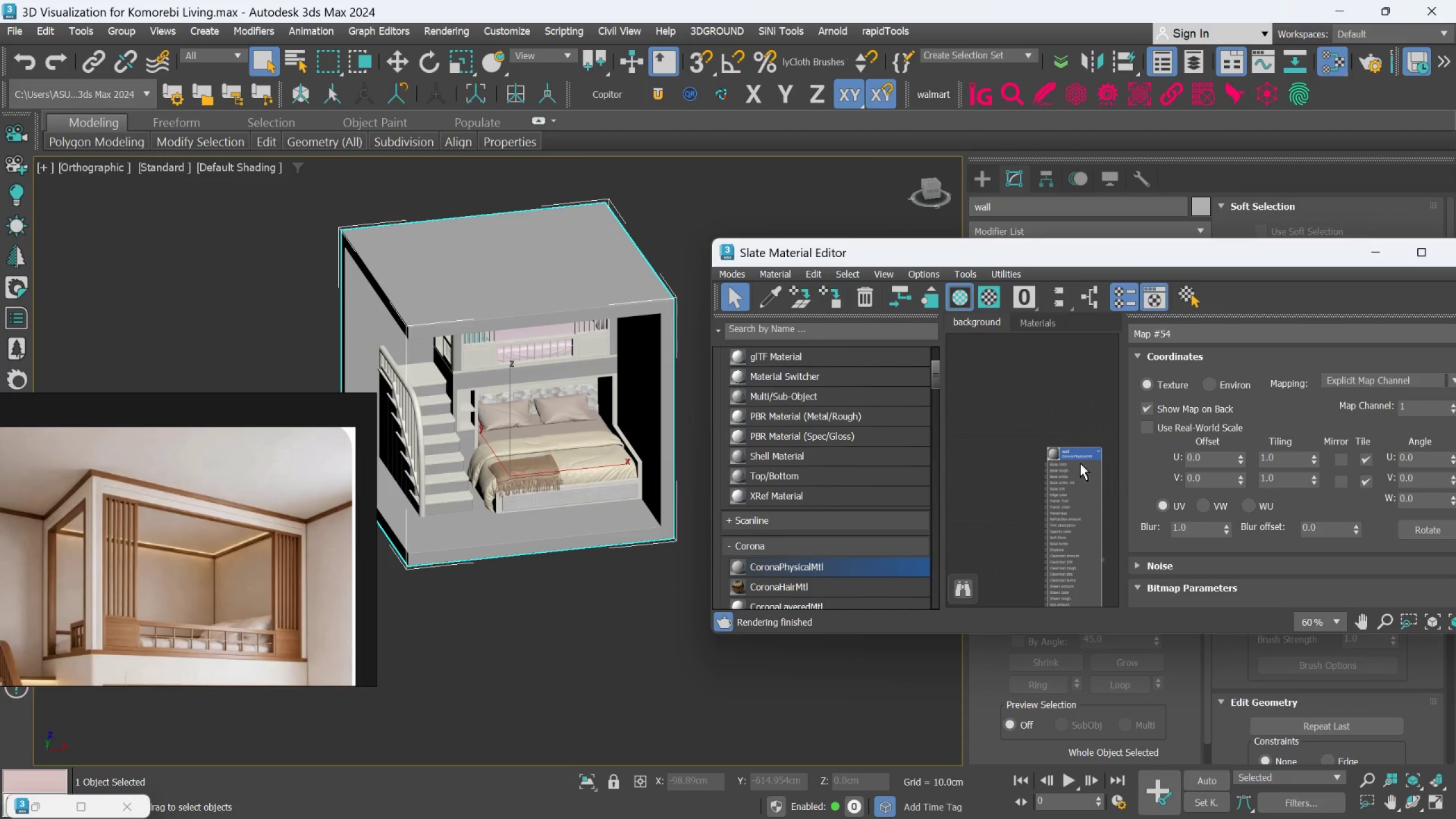 
left_click_drag(start_coordinate=[1078, 459], to_coordinate=[1067, 382])
 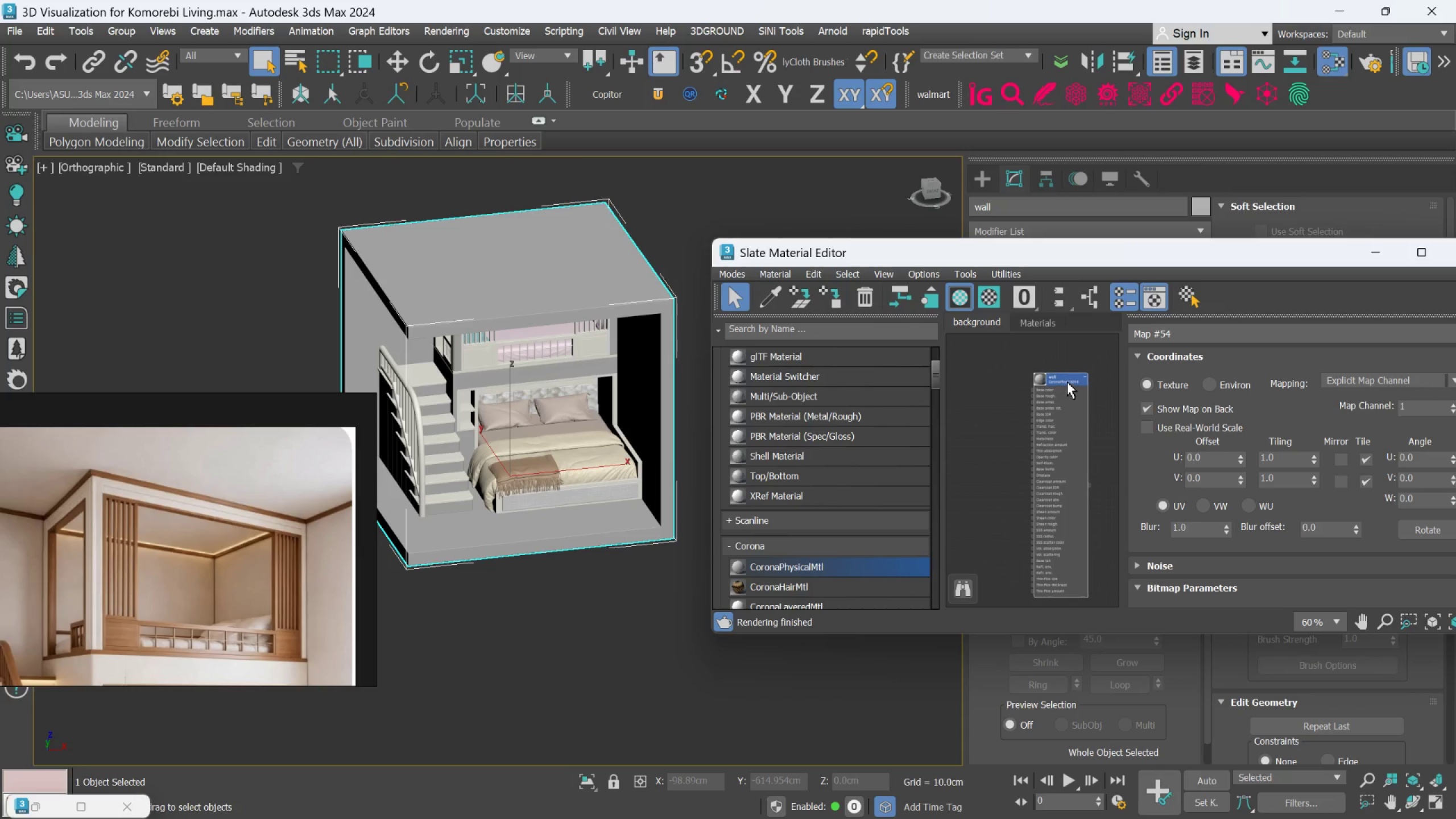 
scroll: coordinate [1058, 428], scroll_direction: down, amount: 5.0
 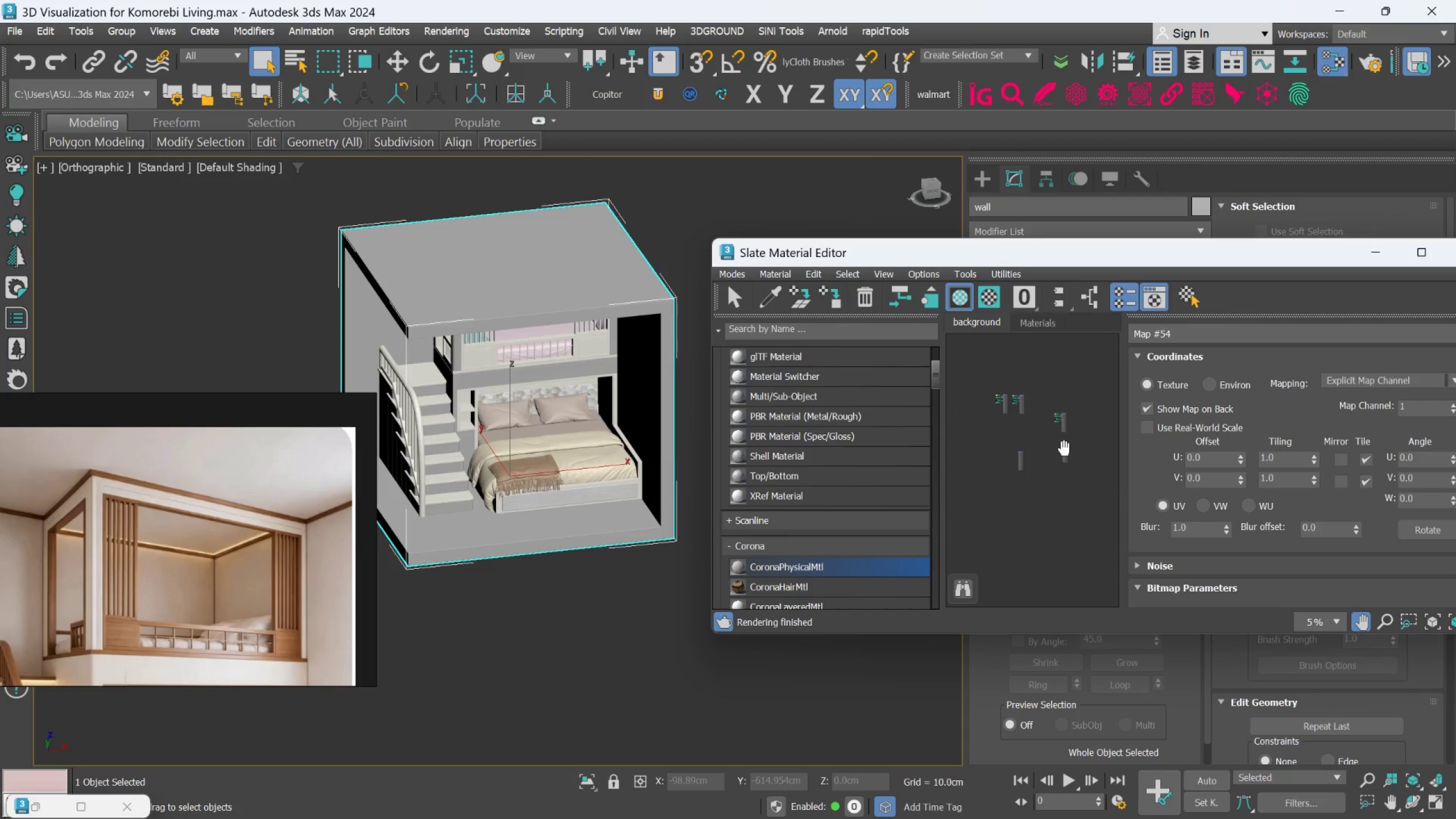 
scroll: coordinate [1066, 454], scroll_direction: up, amount: 2.0
 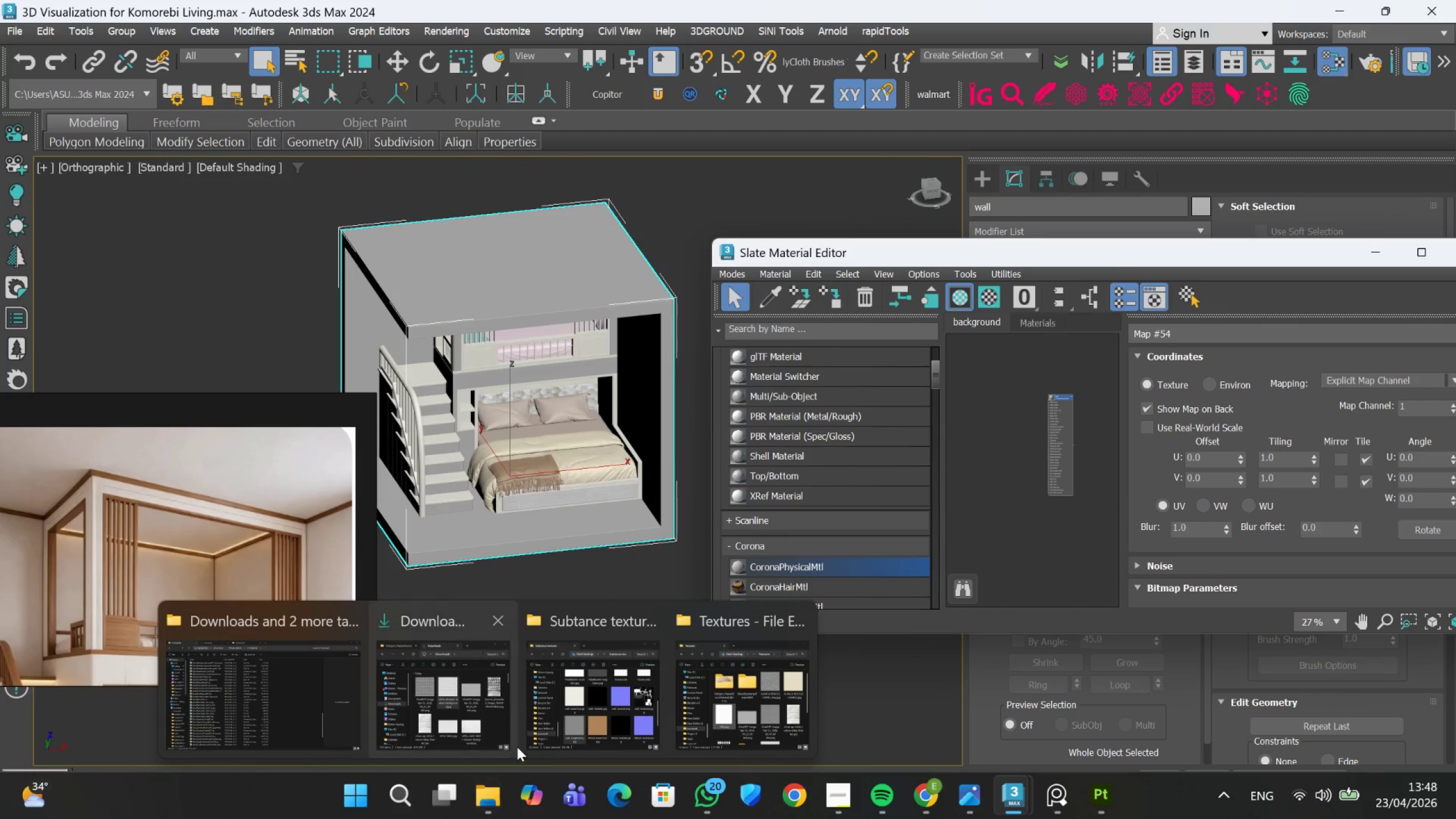 
left_click([587, 699])
 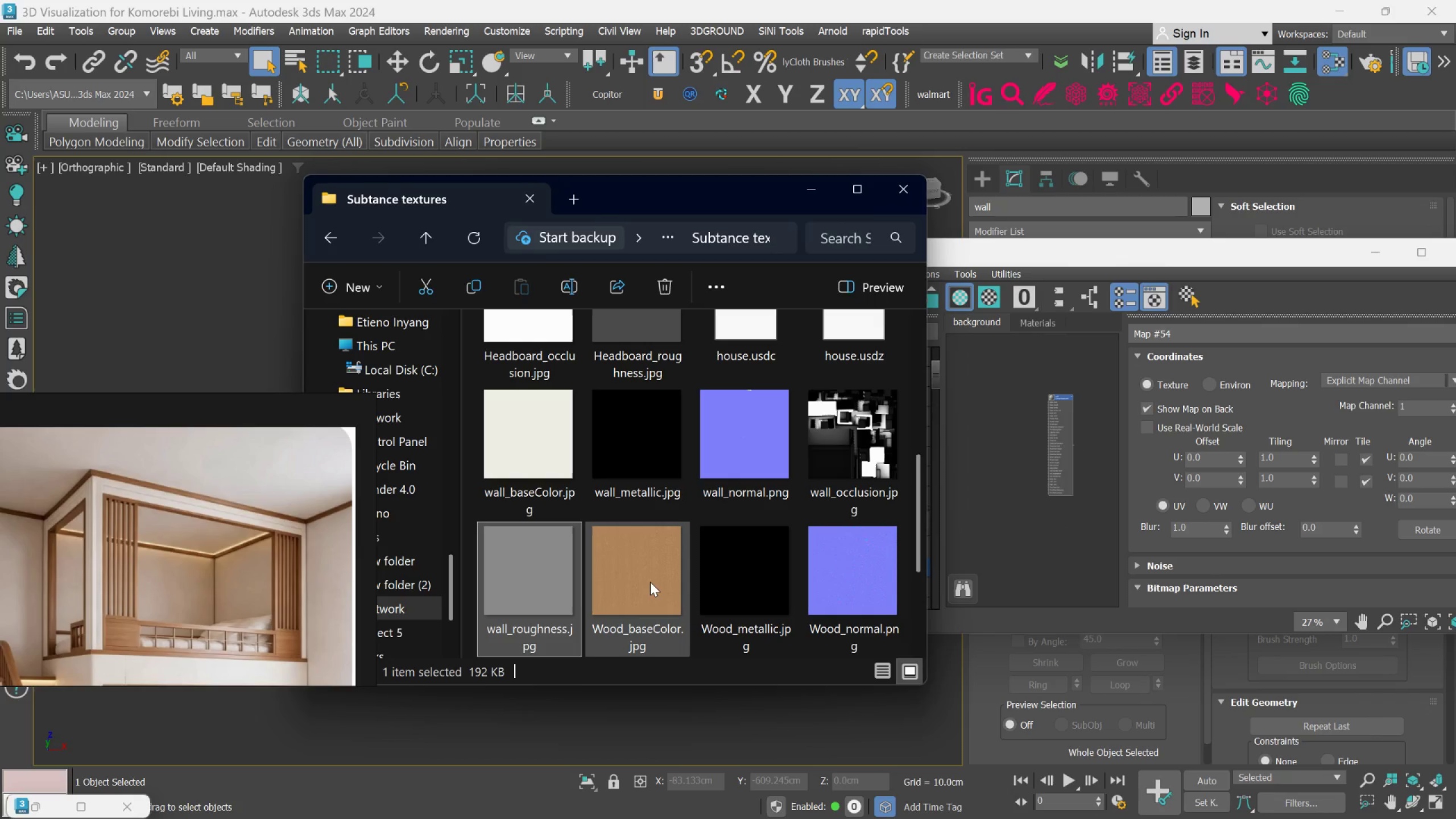 
left_click_drag(start_coordinate=[650, 582], to_coordinate=[1006, 398])
 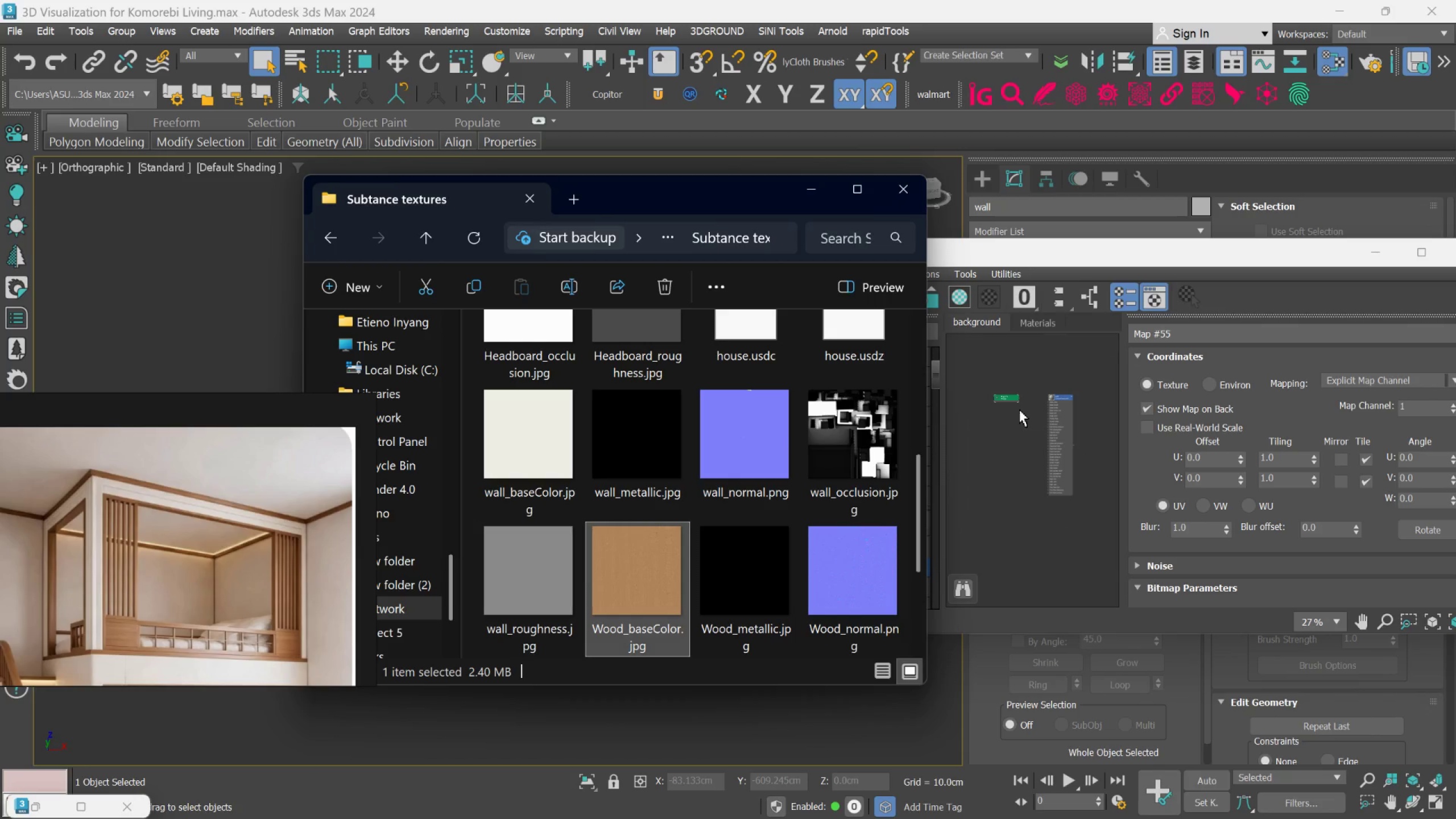 
scroll: coordinate [1024, 403], scroll_direction: up, amount: 3.0
 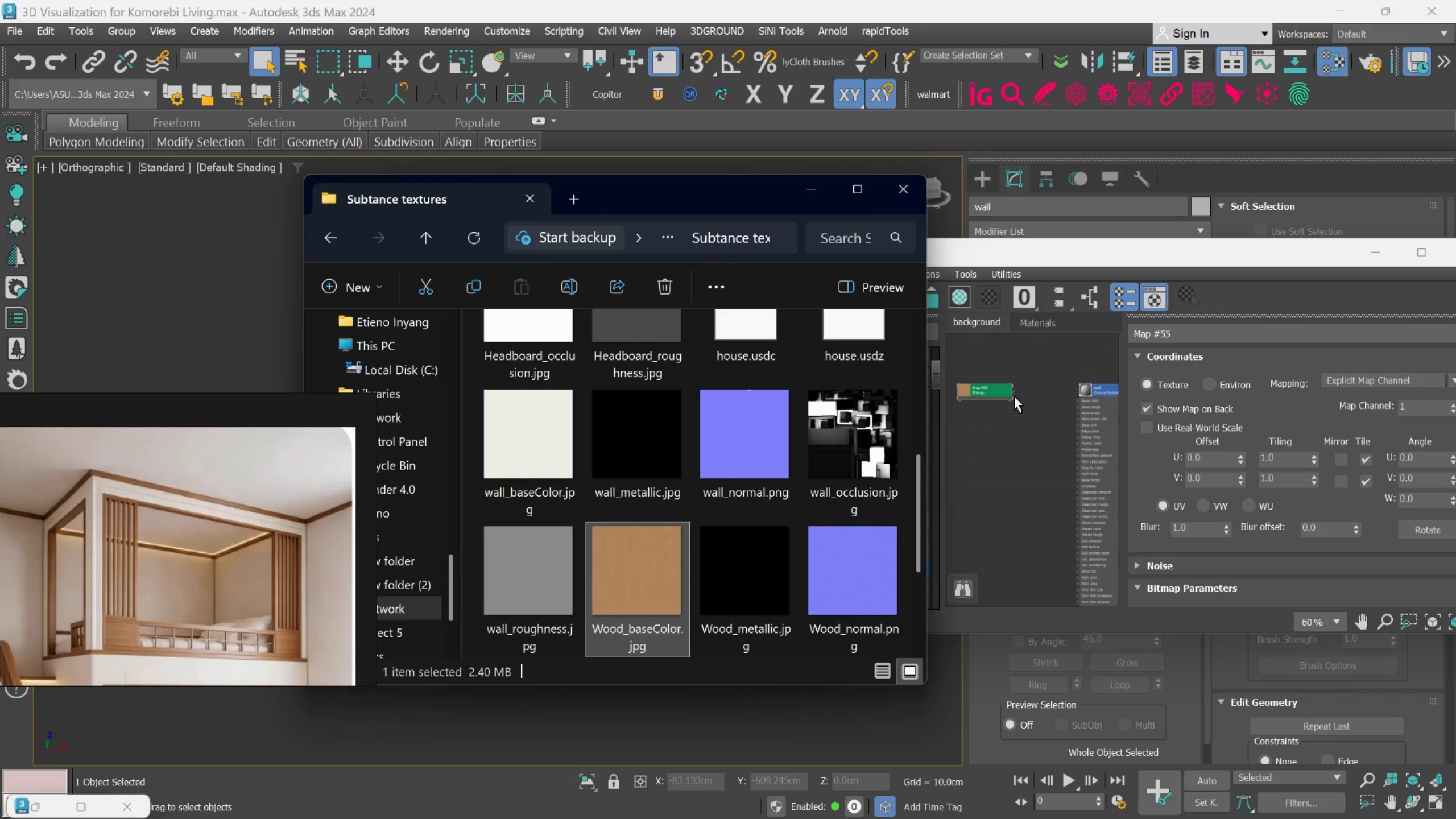 
left_click_drag(start_coordinate=[1014, 392], to_coordinate=[1079, 405])
 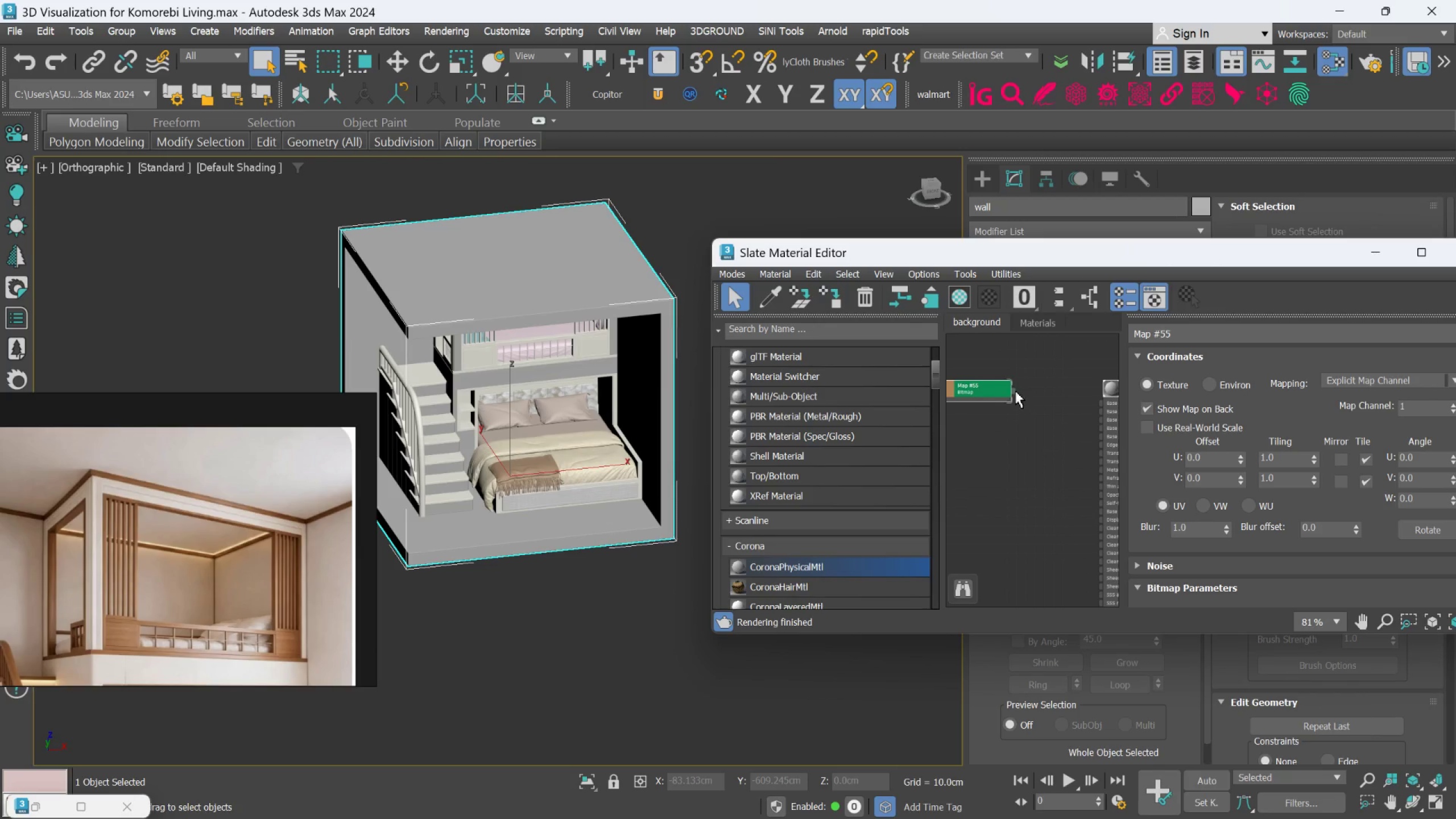 
scroll: coordinate [1014, 395], scroll_direction: up, amount: 2.0
 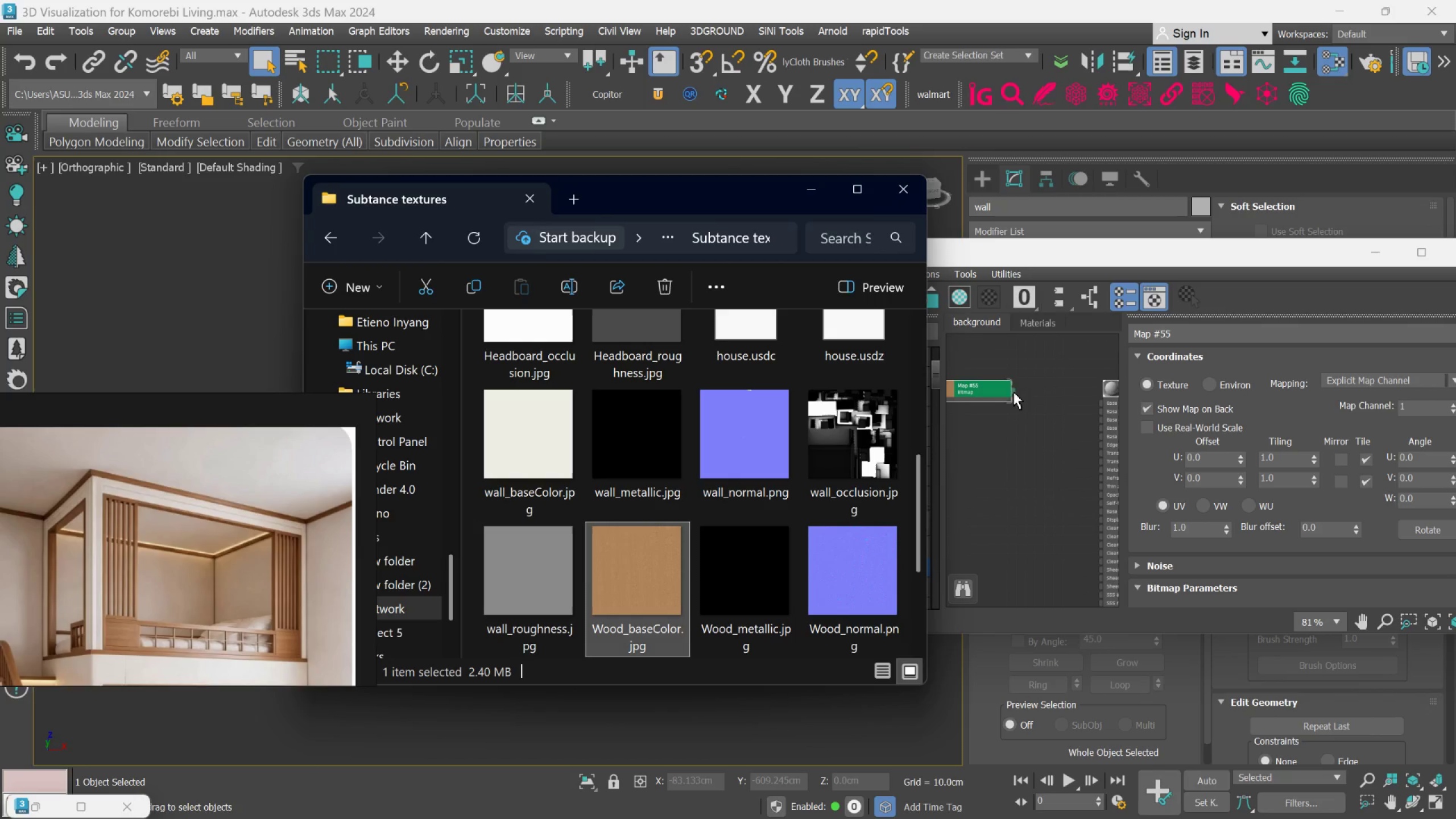 
left_click_drag(start_coordinate=[1012, 387], to_coordinate=[1102, 407])
 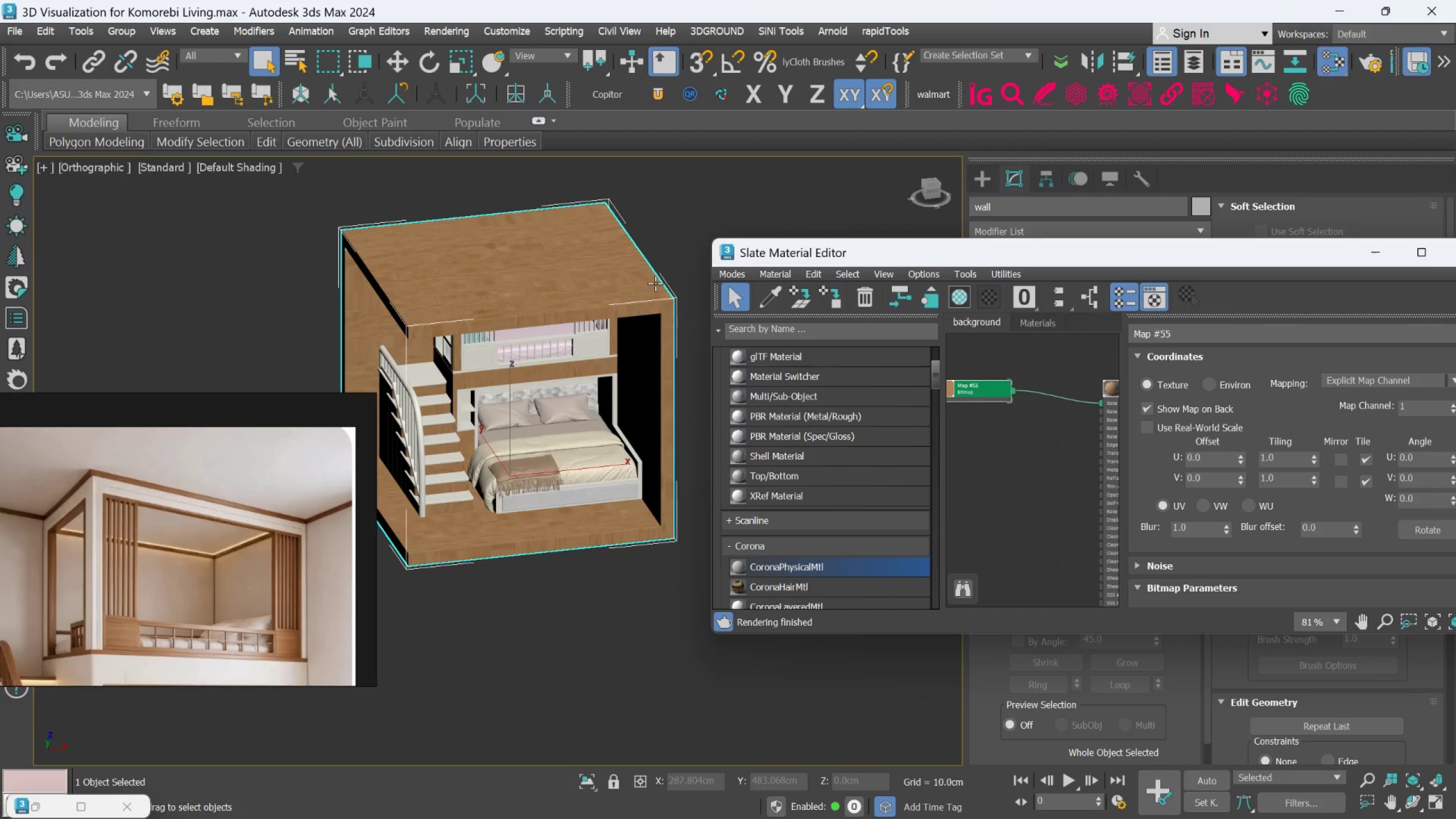 
wait(6.66)
 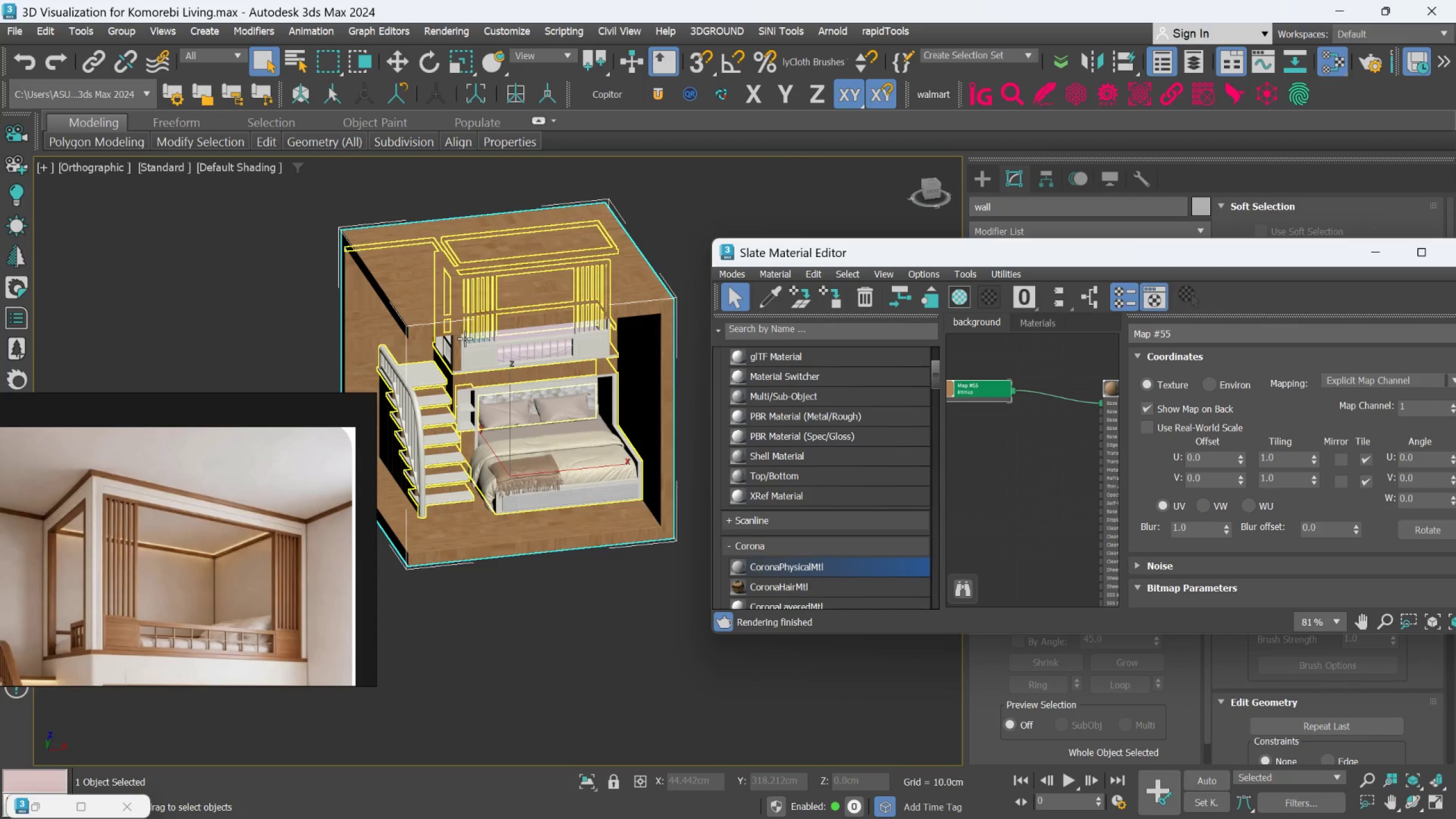 
scroll: coordinate [1045, 417], scroll_direction: up, amount: 3.0
 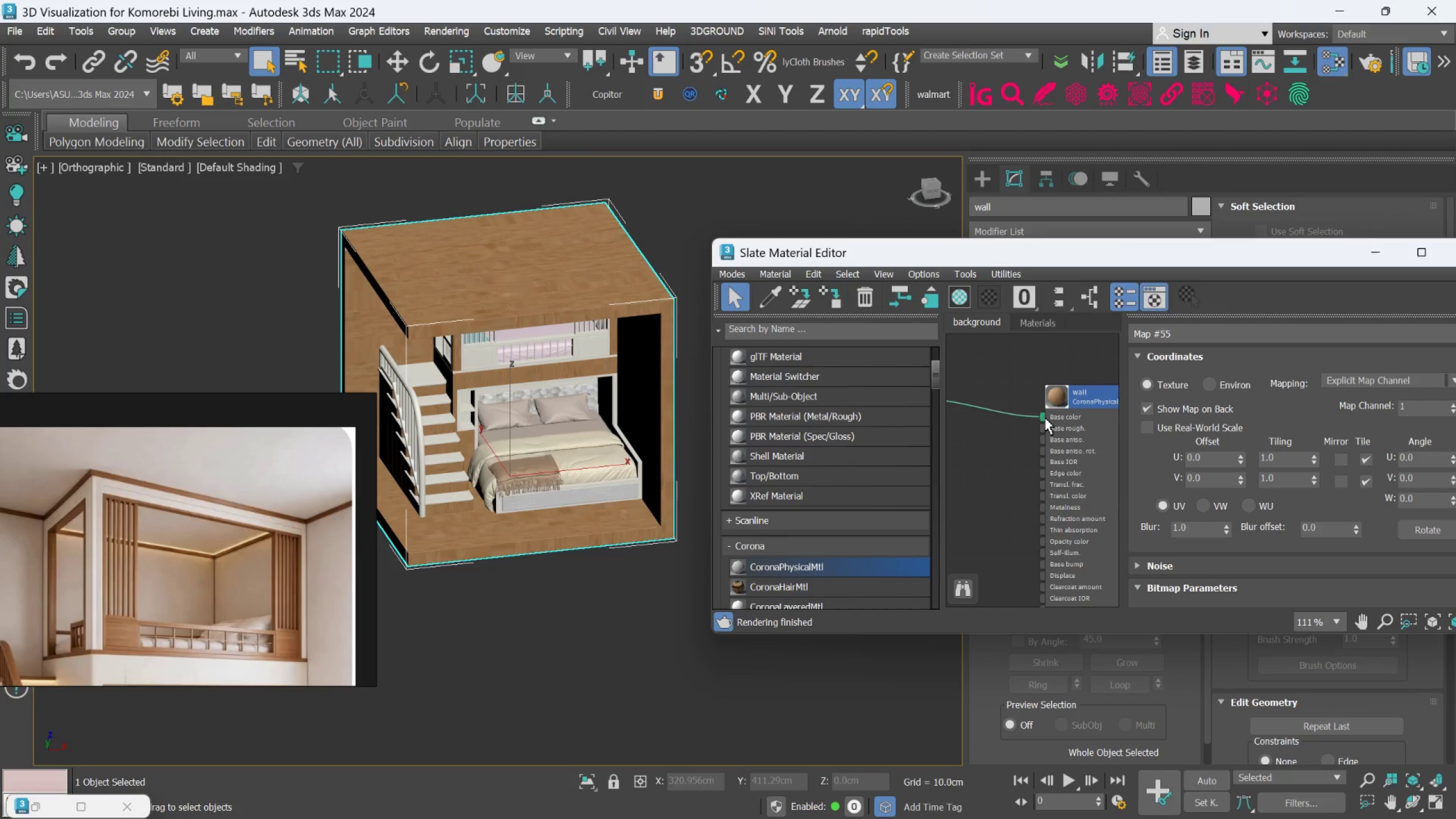 
left_click_drag(start_coordinate=[1044, 417], to_coordinate=[1027, 417])
 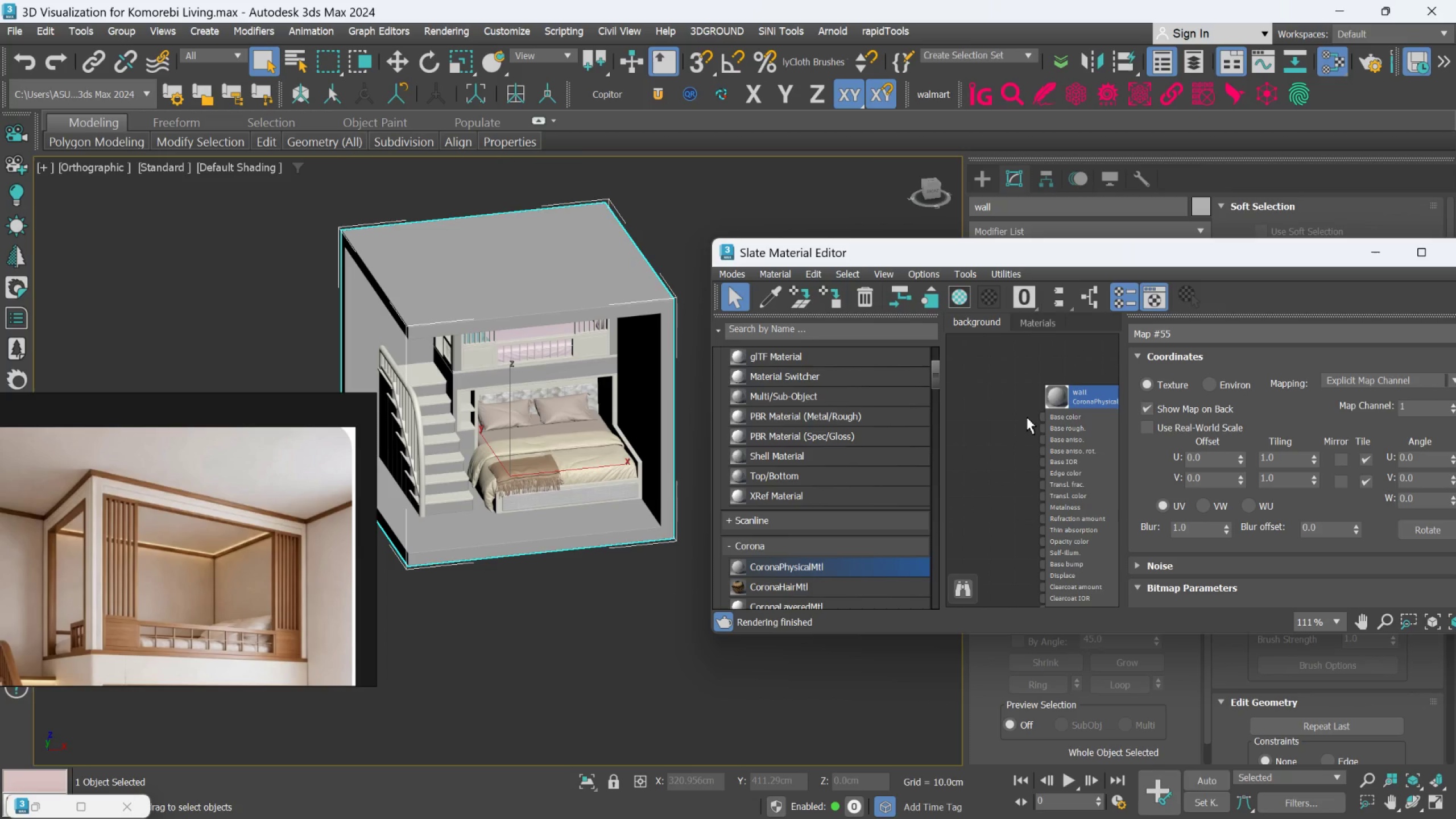 
scroll: coordinate [1015, 385], scroll_direction: down, amount: 11.0
 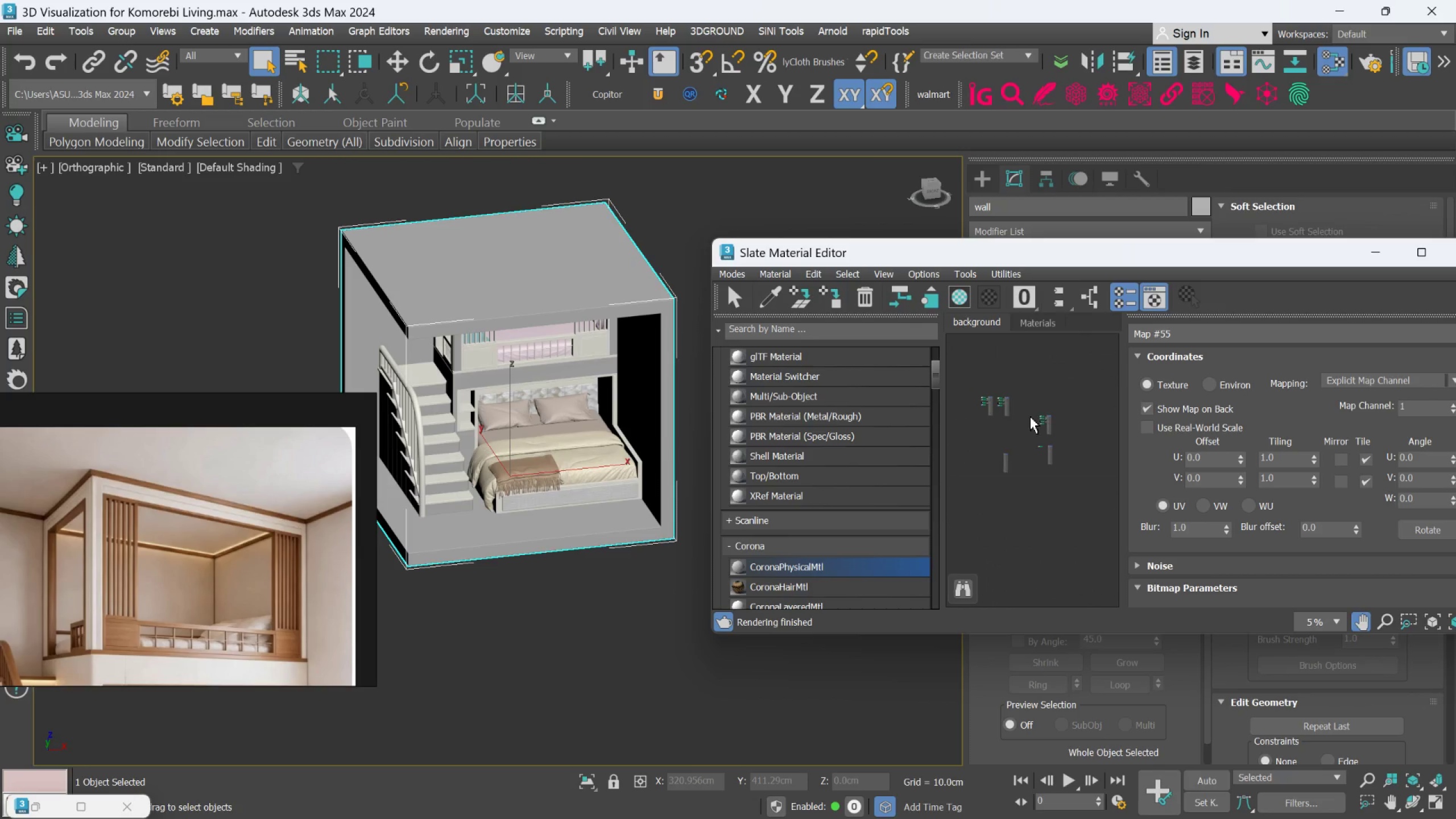 
scroll: coordinate [973, 427], scroll_direction: up, amount: 2.0
 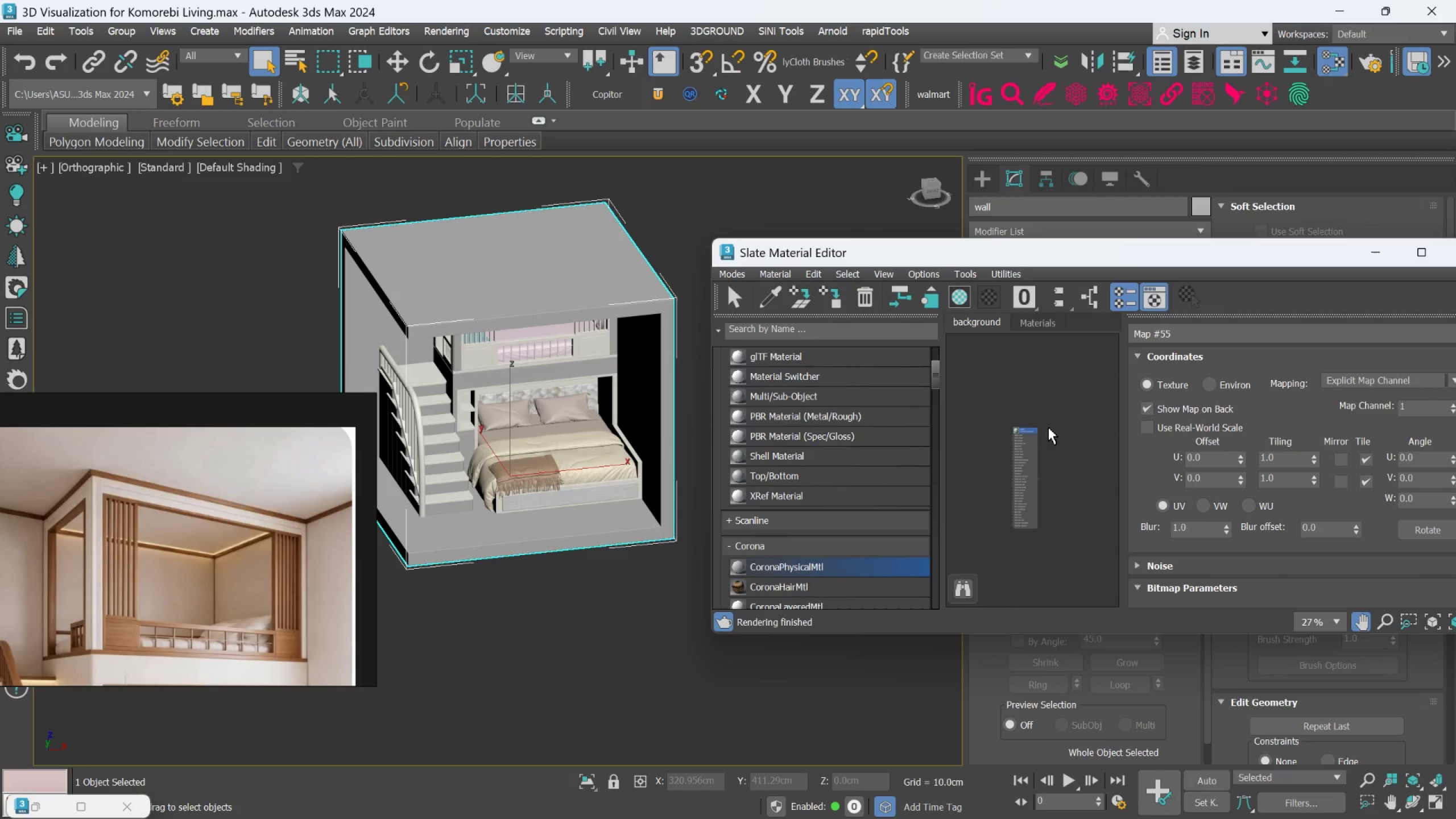 
scroll: coordinate [1024, 428], scroll_direction: down, amount: 2.0
 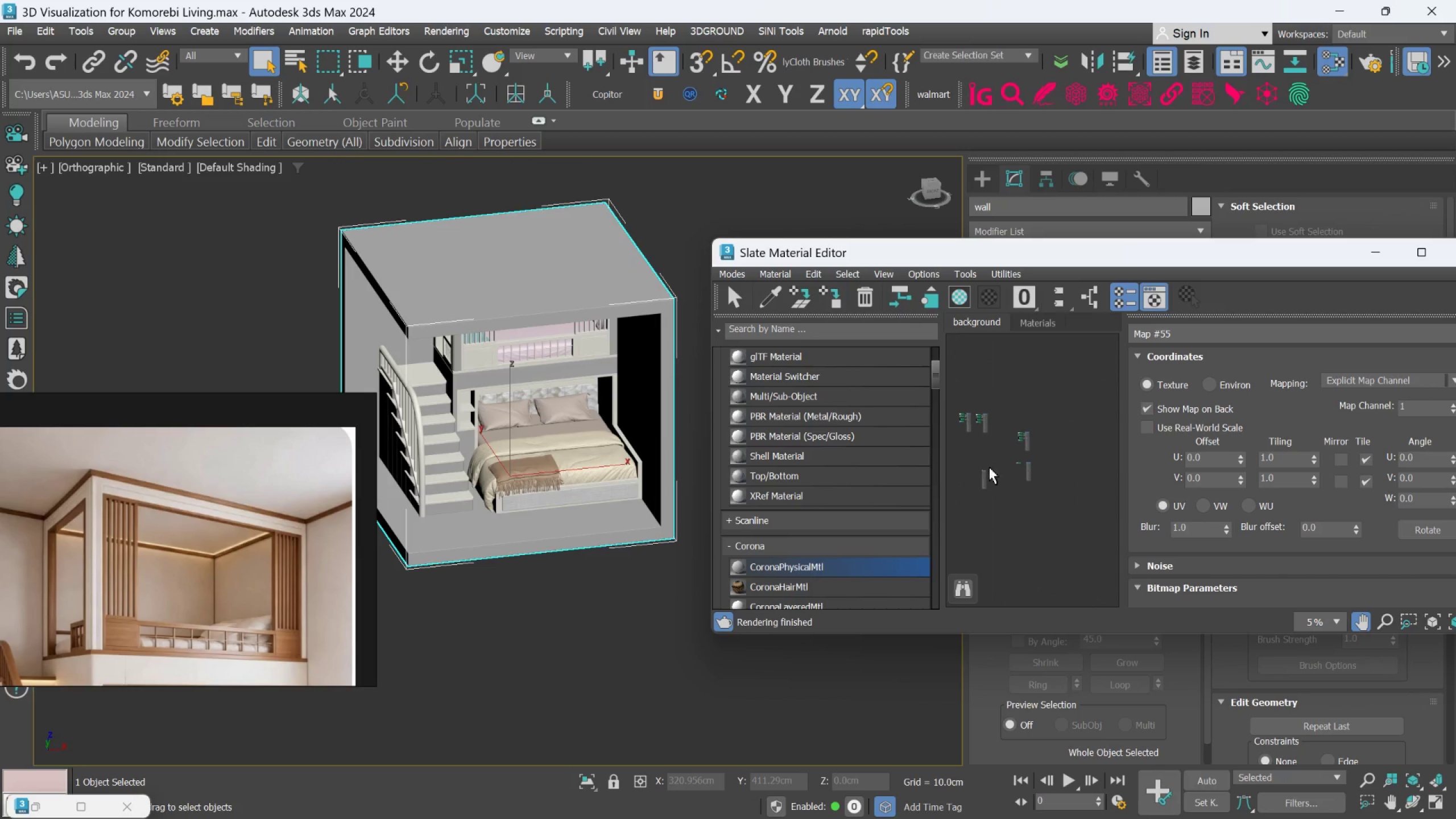 
scroll: coordinate [1040, 469], scroll_direction: up, amount: 6.0
 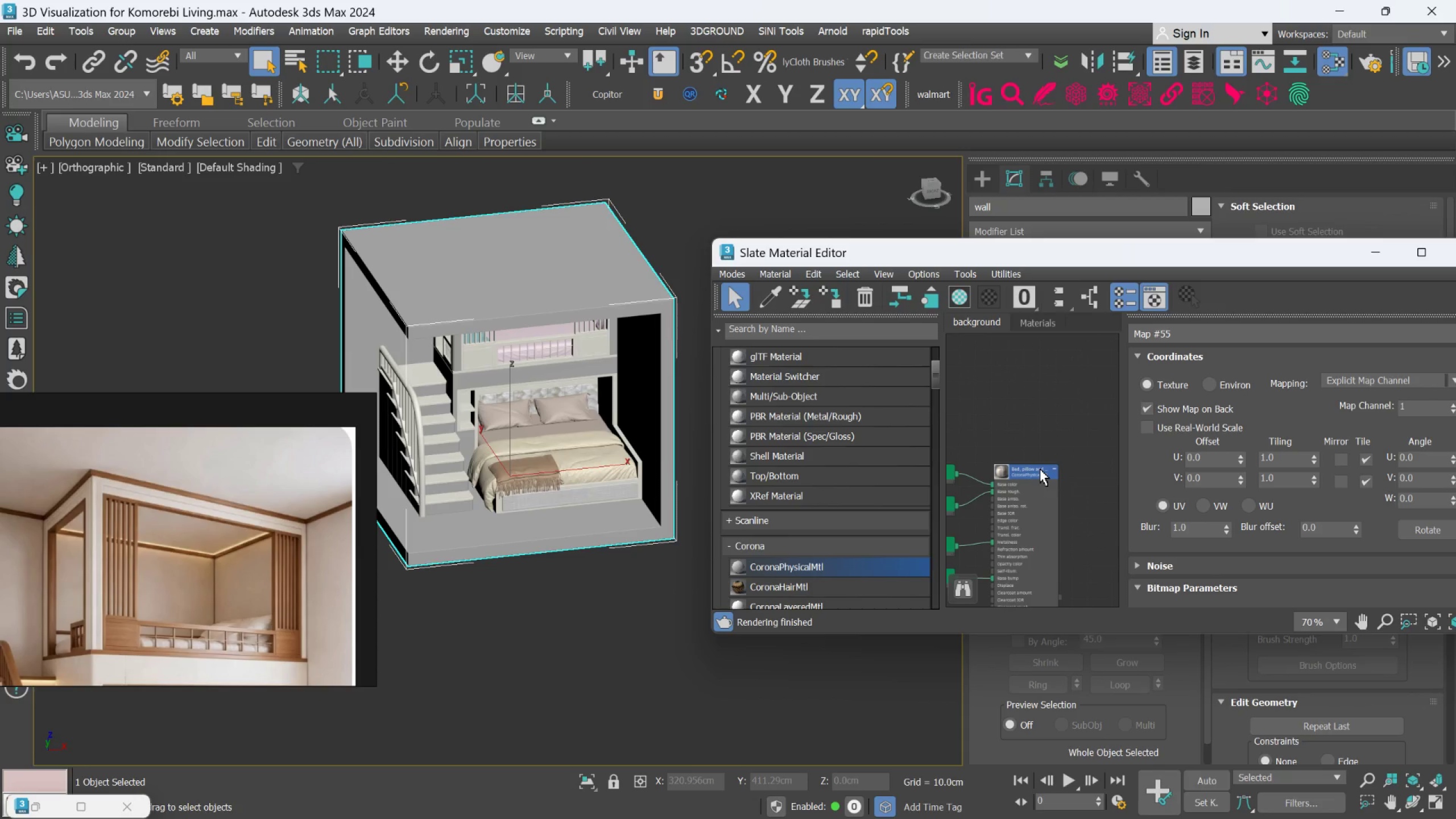 
scroll: coordinate [1028, 452], scroll_direction: down, amount: 9.0
 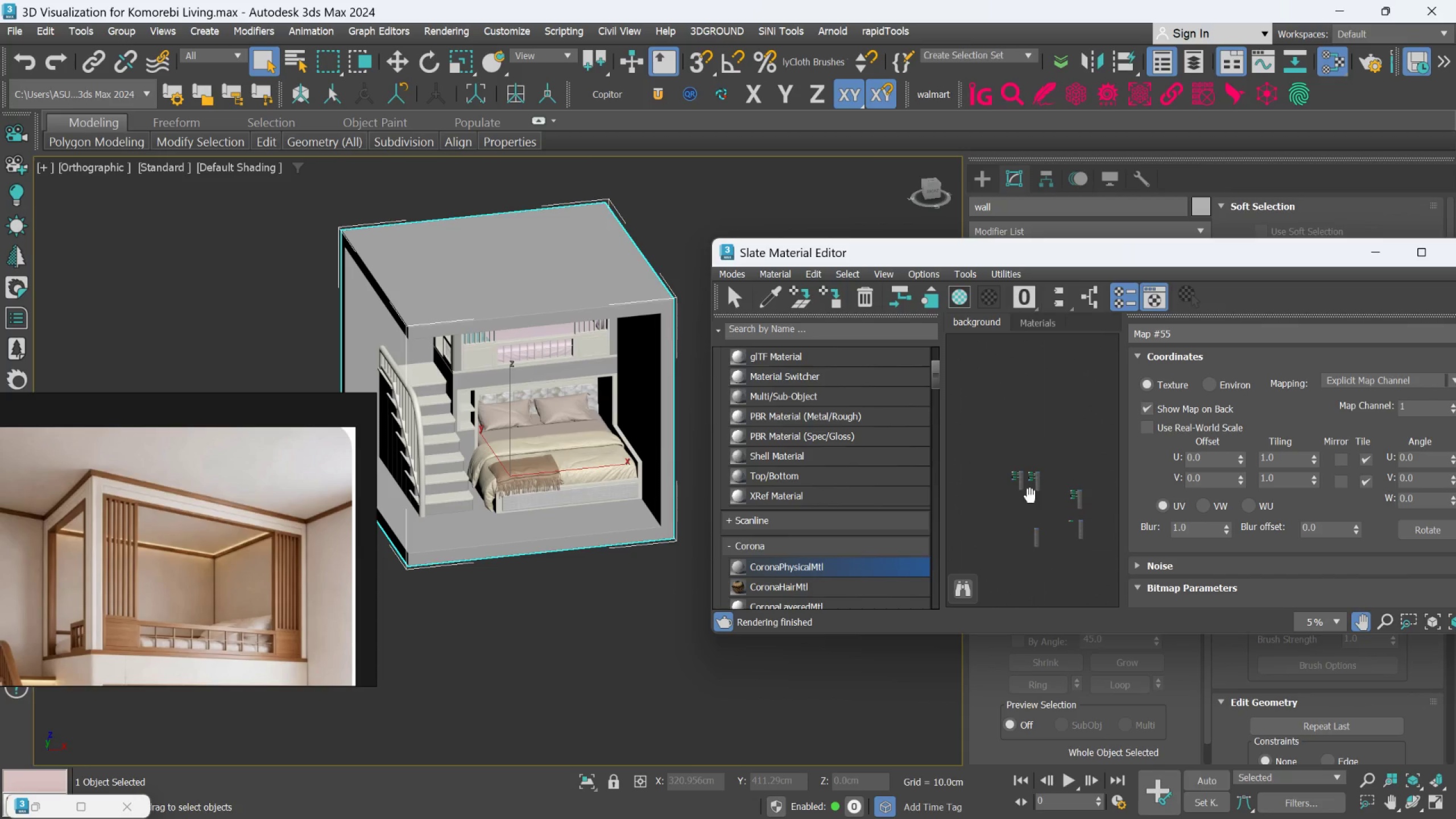 
scroll: coordinate [1015, 476], scroll_direction: up, amount: 9.0
 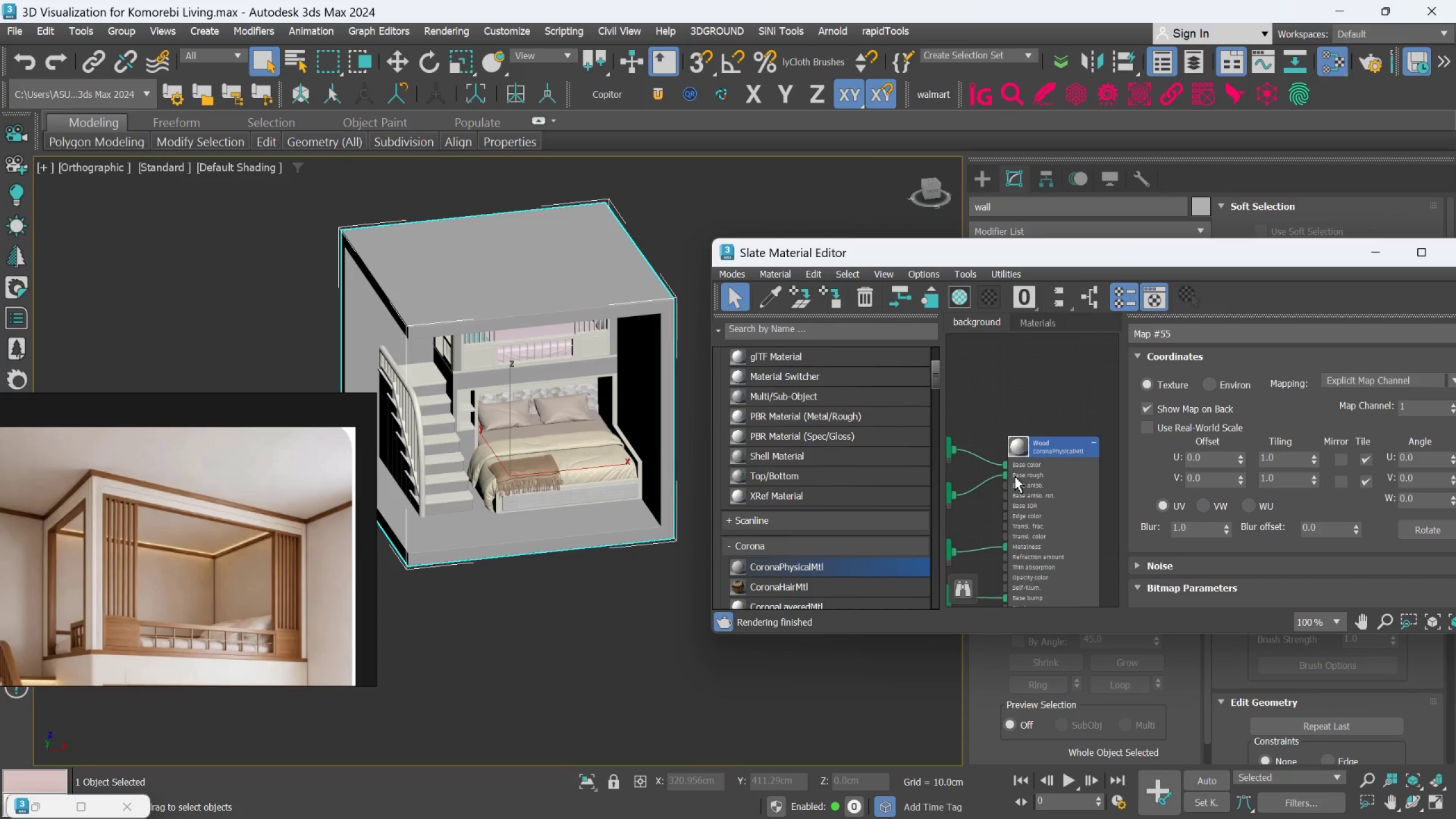 
scroll: coordinate [1015, 476], scroll_direction: down, amount: 2.0
 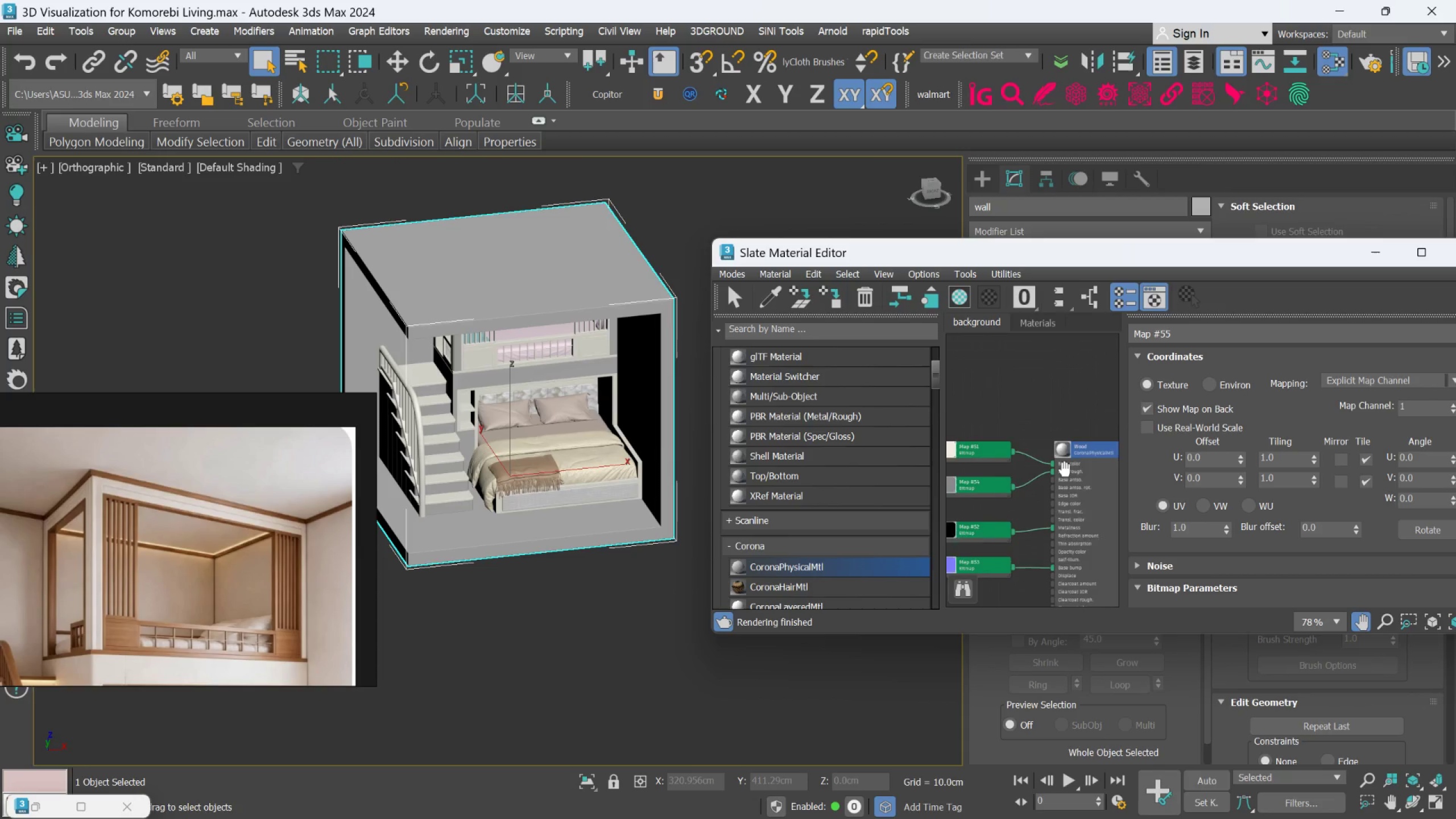 
mouse_move([1076, 462])
 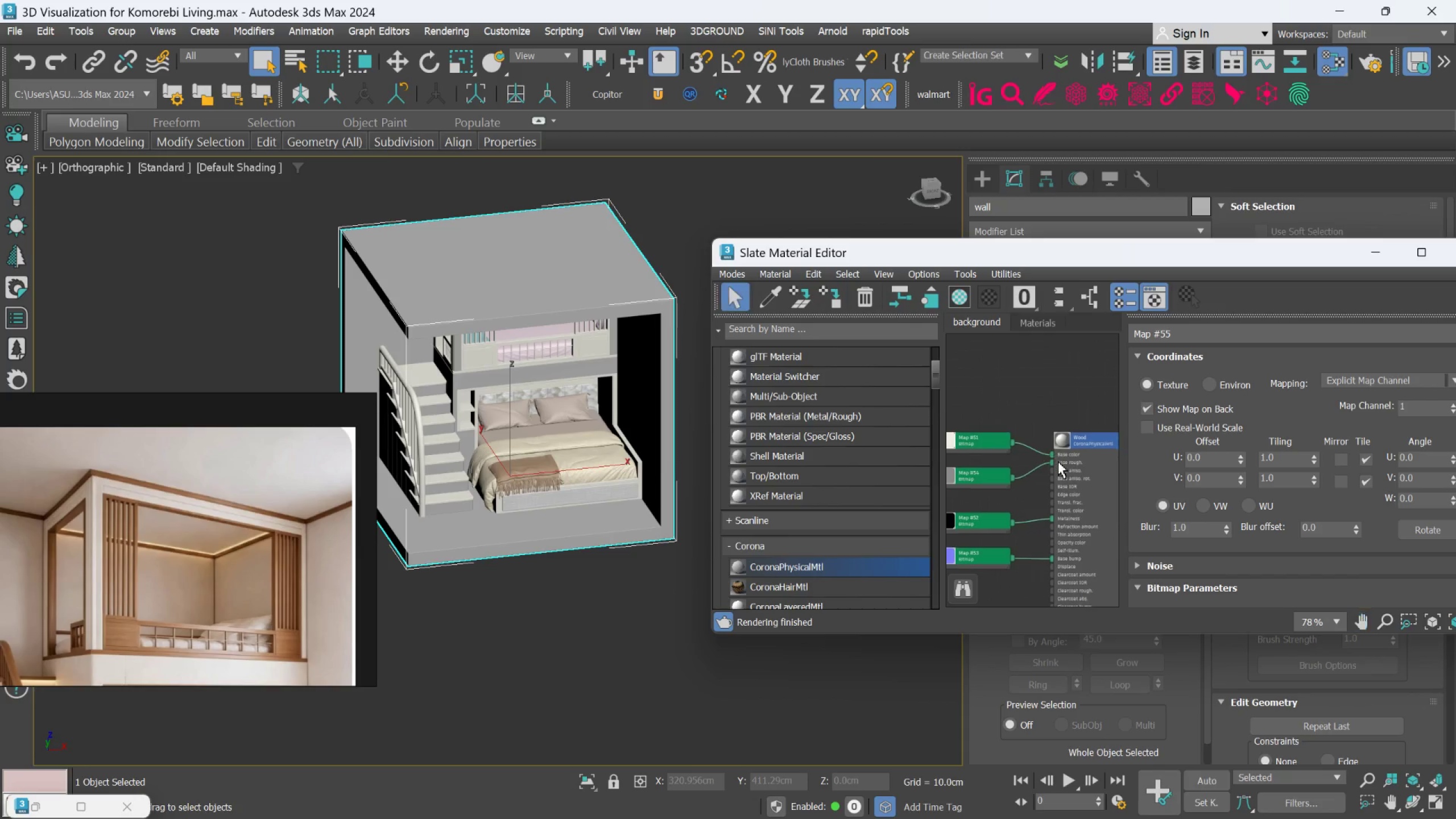 
scroll: coordinate [1049, 458], scroll_direction: up, amount: 2.0
 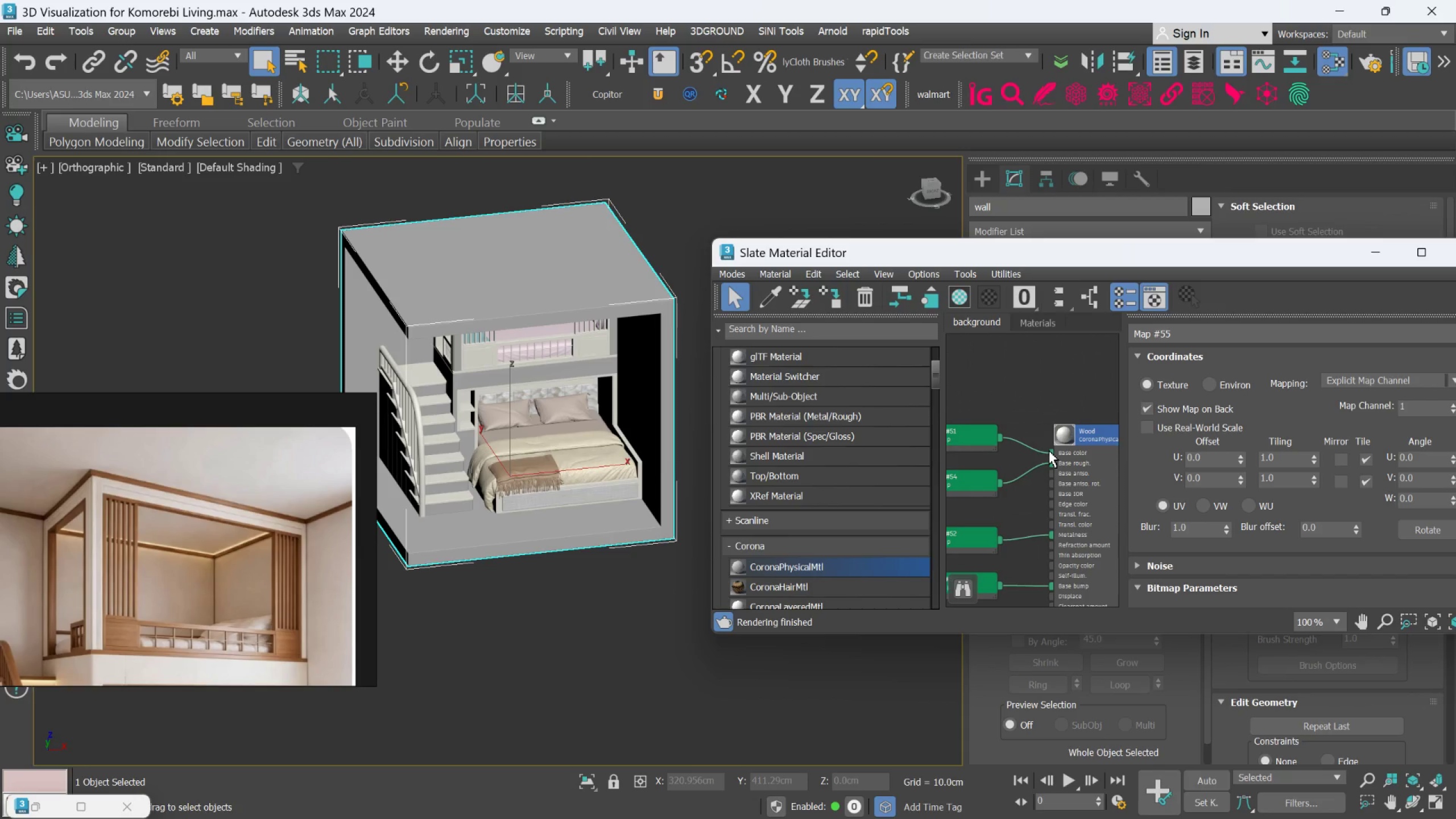 
scroll: coordinate [1050, 453], scroll_direction: down, amount: 9.0
 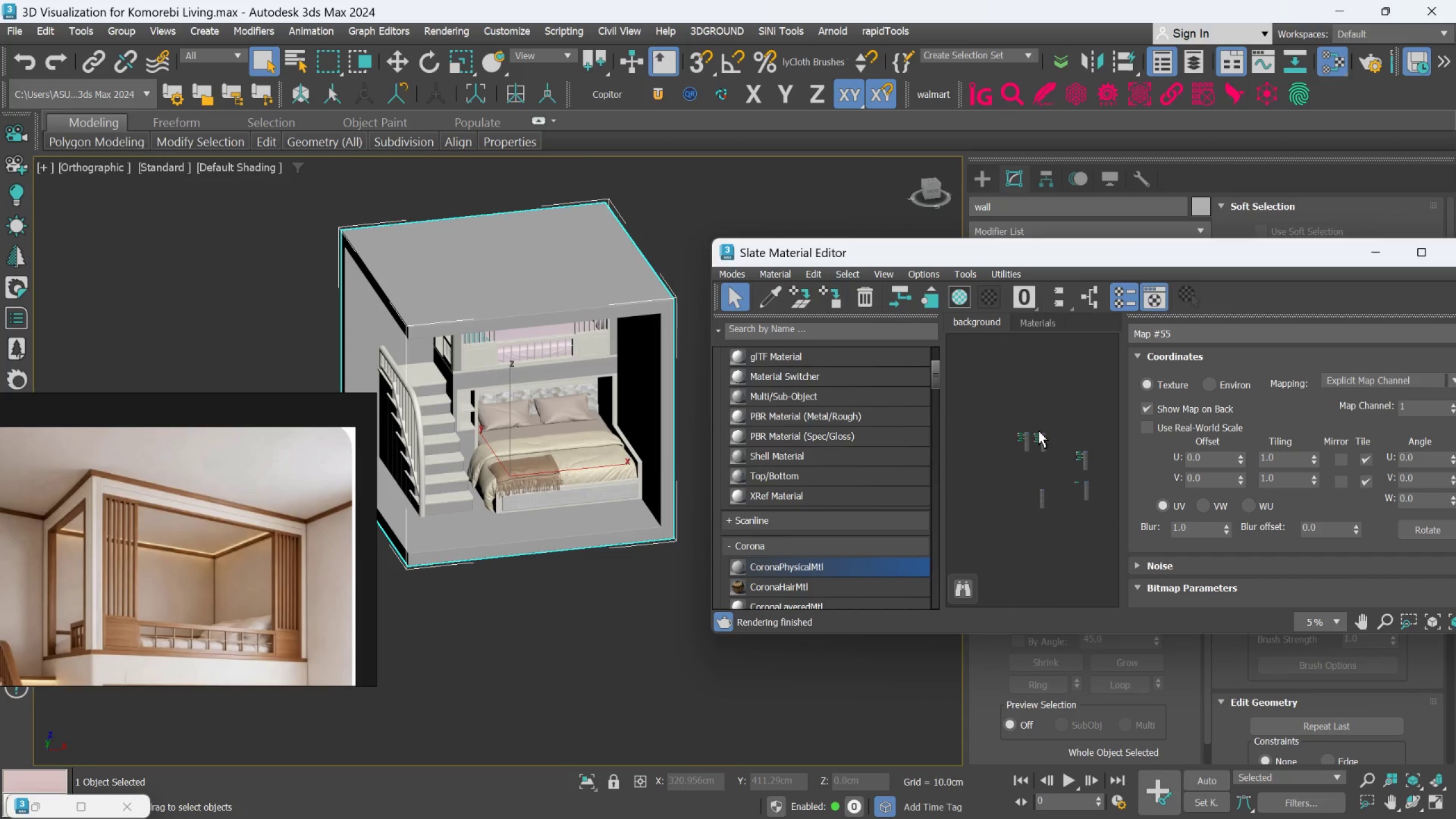 
scroll: coordinate [1082, 473], scroll_direction: up, amount: 1.0
 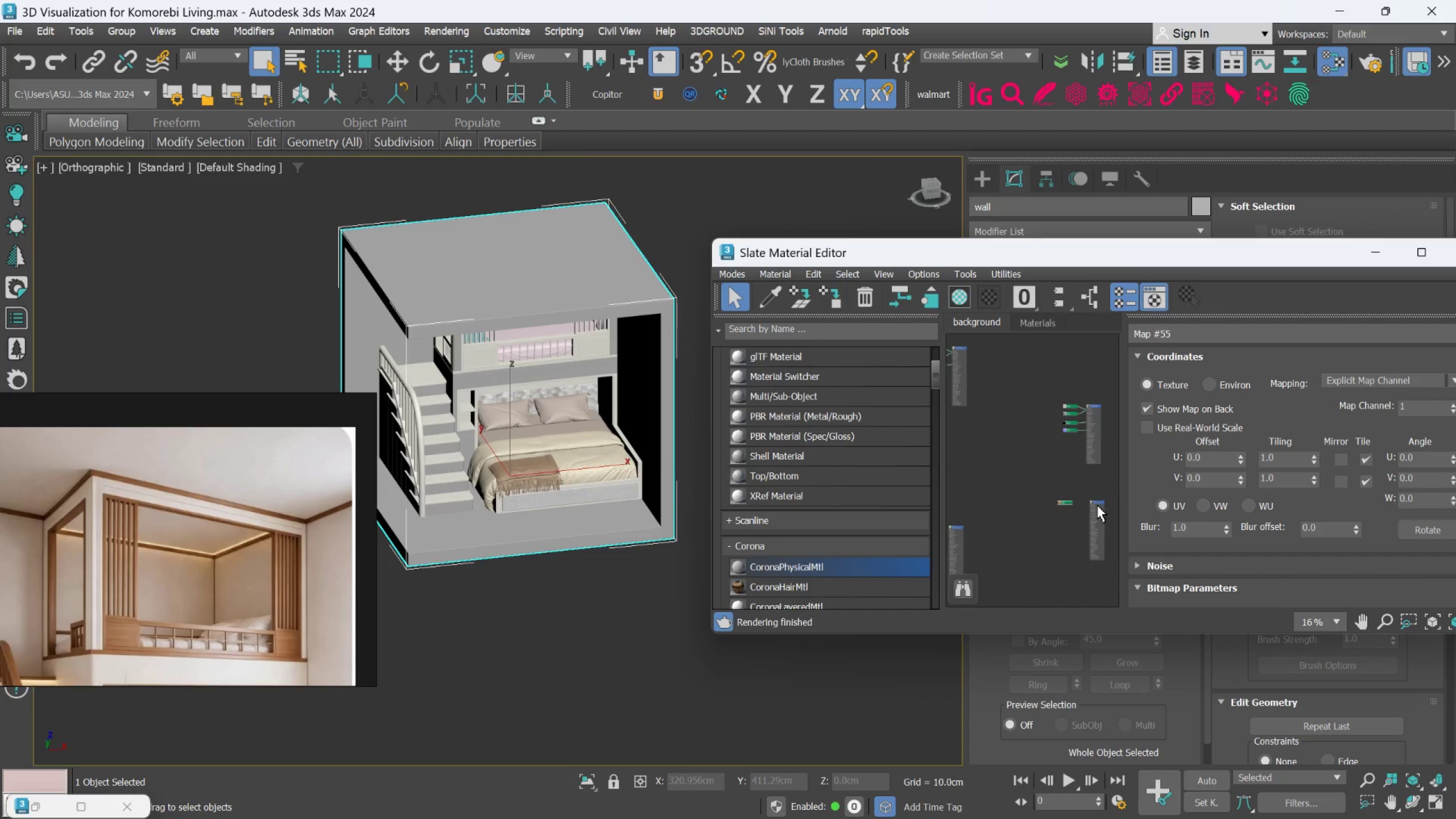 
left_click_drag(start_coordinate=[1097, 505], to_coordinate=[1078, 497])
 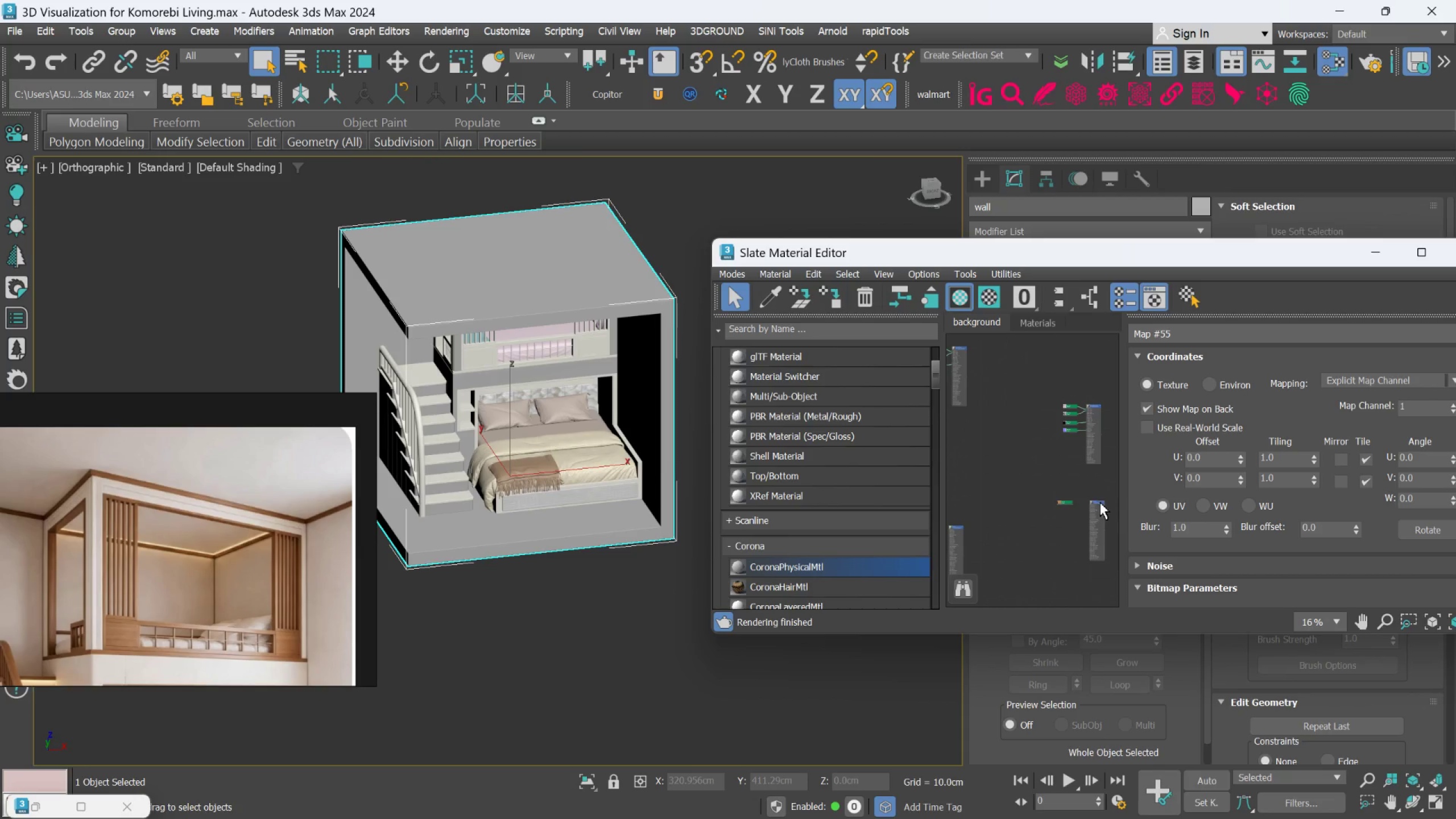 
scroll: coordinate [1097, 504], scroll_direction: up, amount: 2.0
 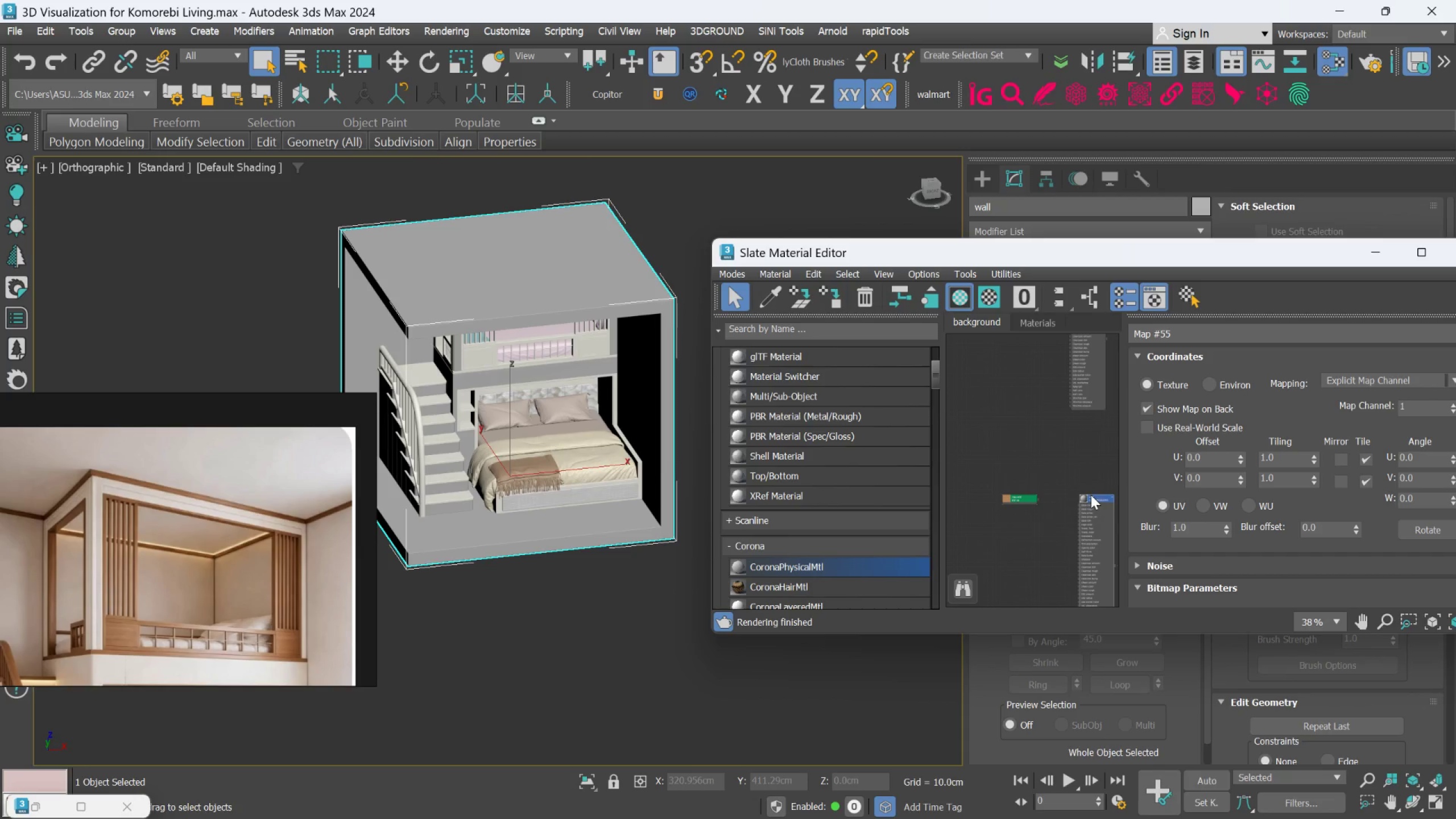 
left_click_drag(start_coordinate=[1091, 495], to_coordinate=[989, 412])
 